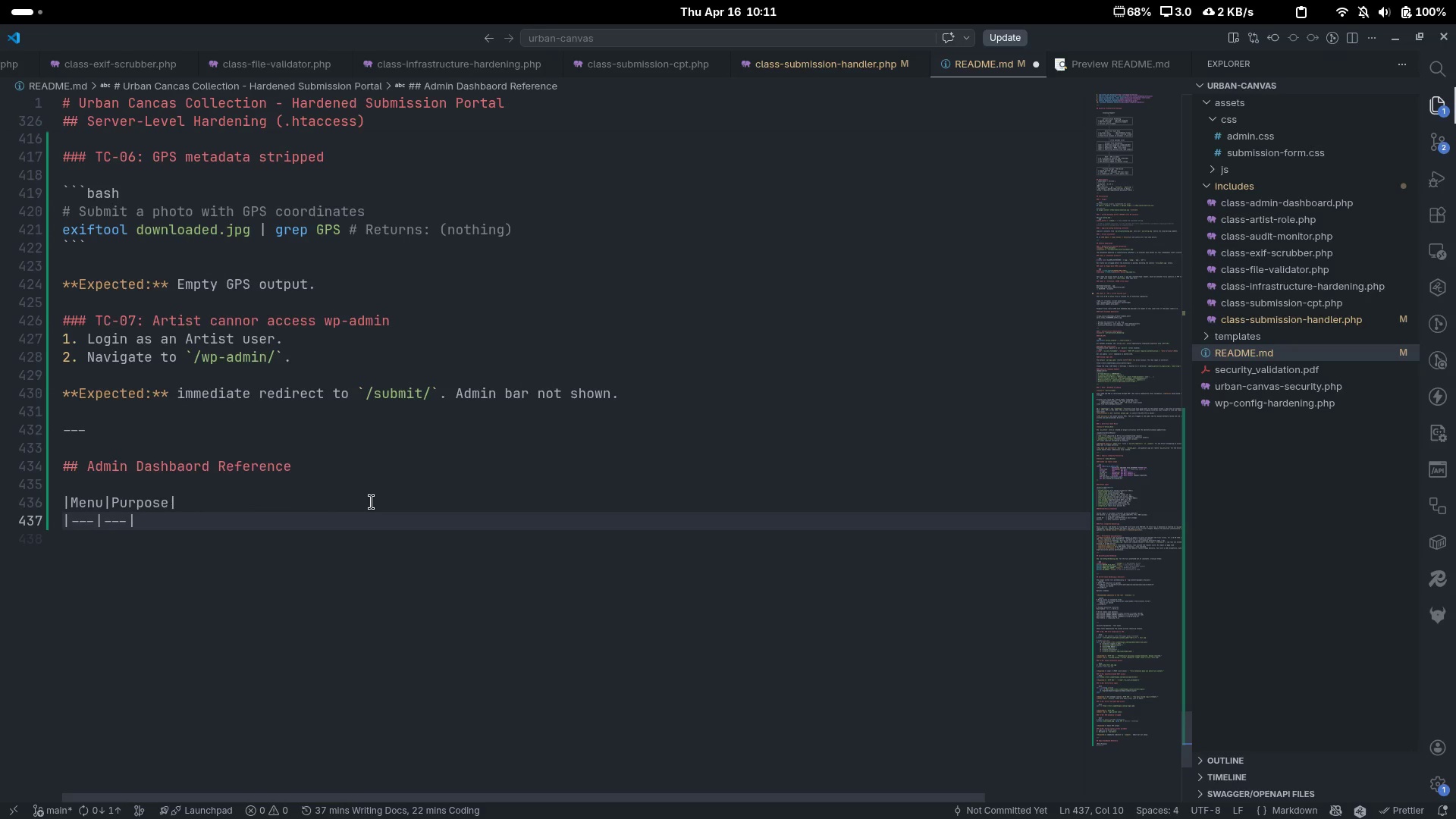 
key(Enter)
 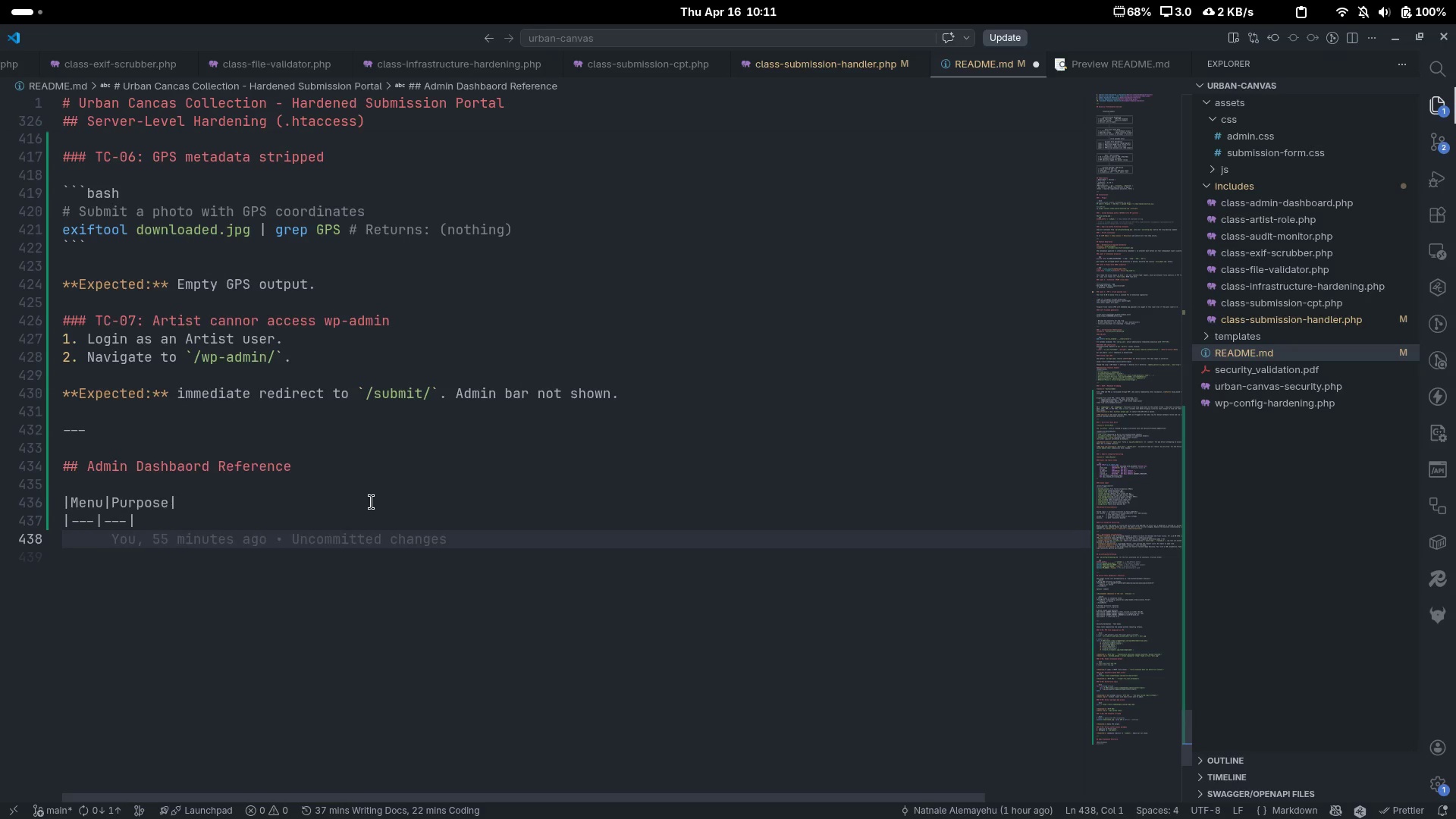 
key(Shift+Backslash)
 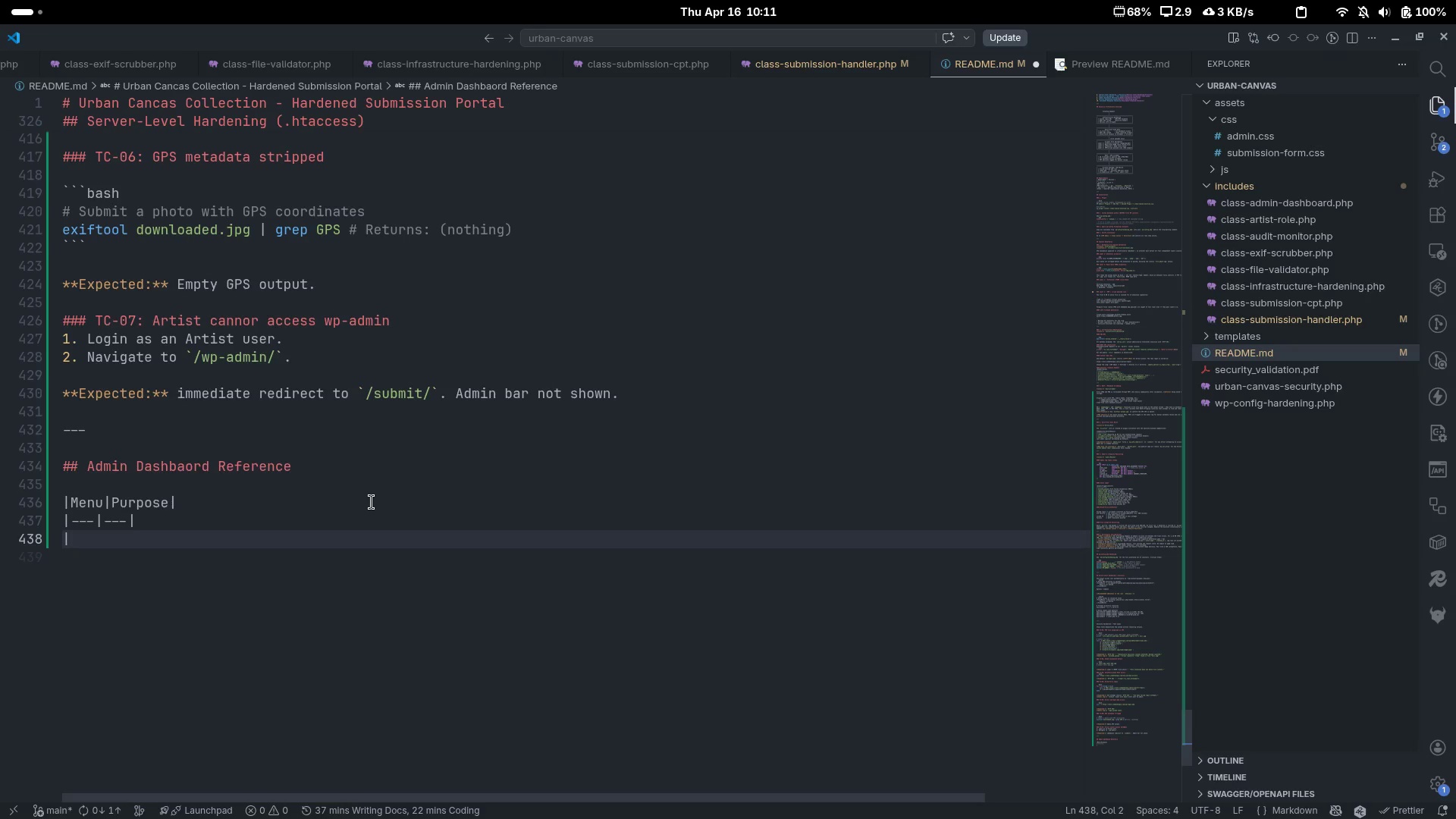 
key(Shift+Backslash)
 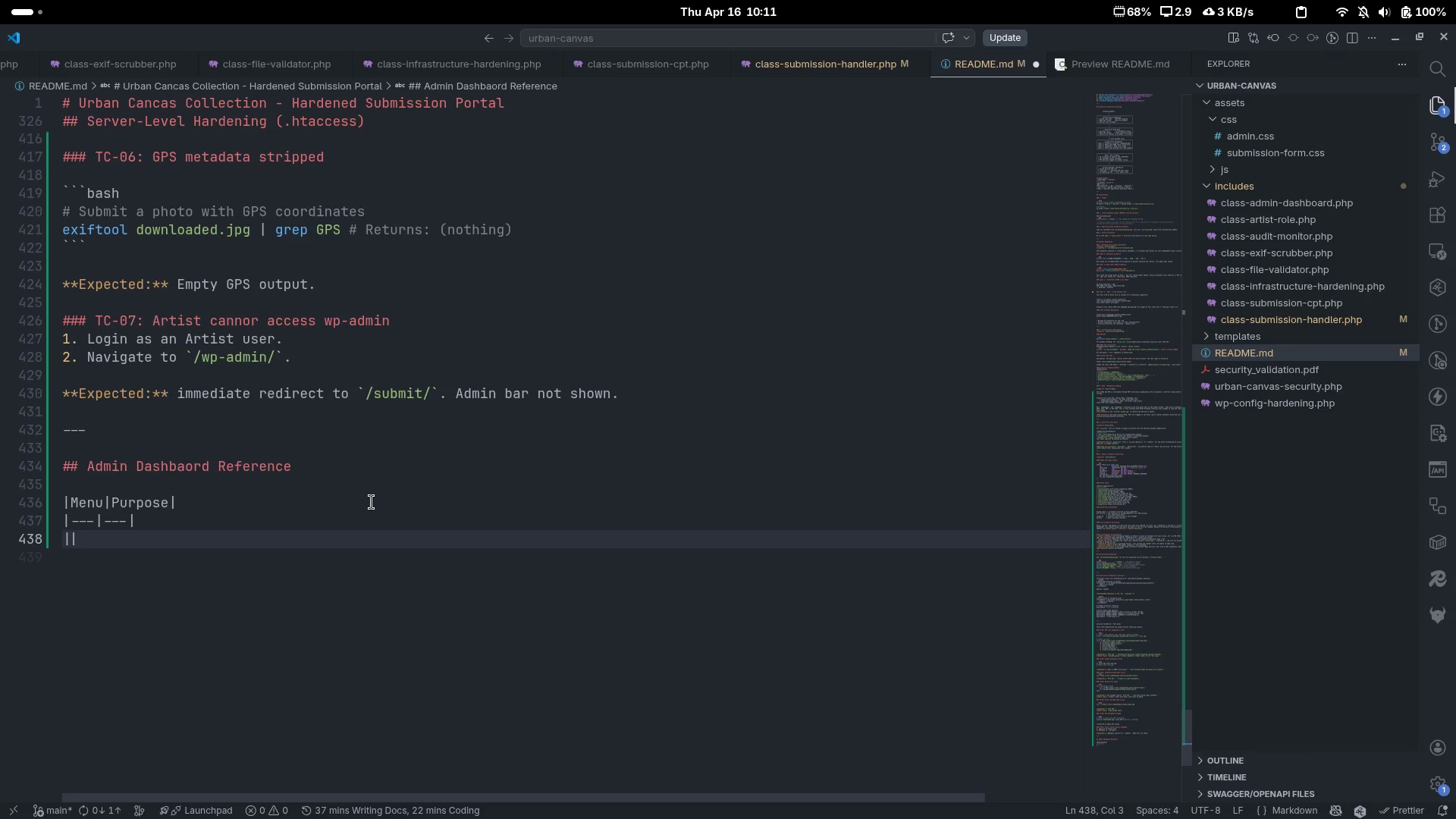 
key(Shift+Backslash)
 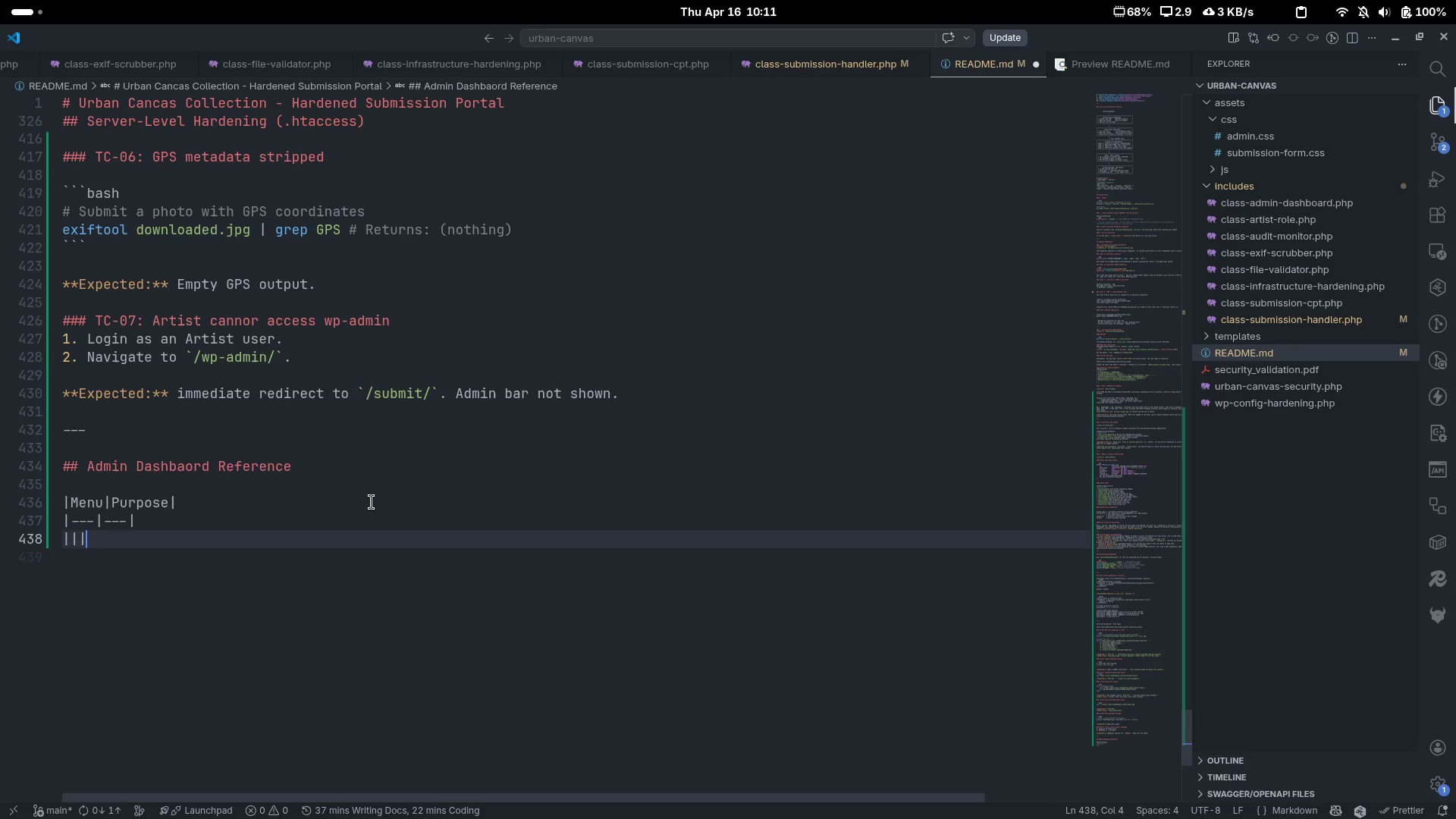 
key(ArrowLeft)
 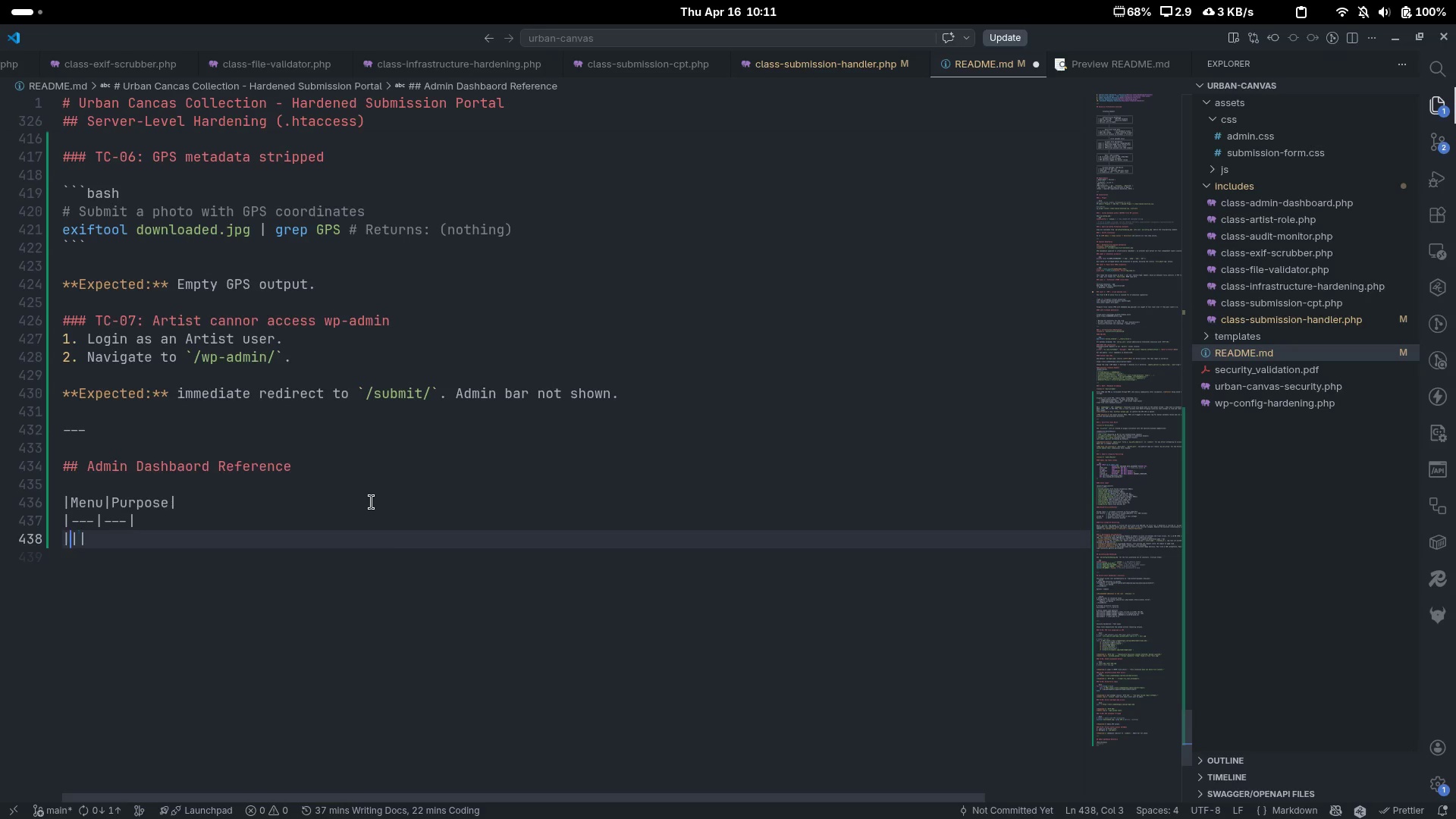 
key(ArrowLeft)
 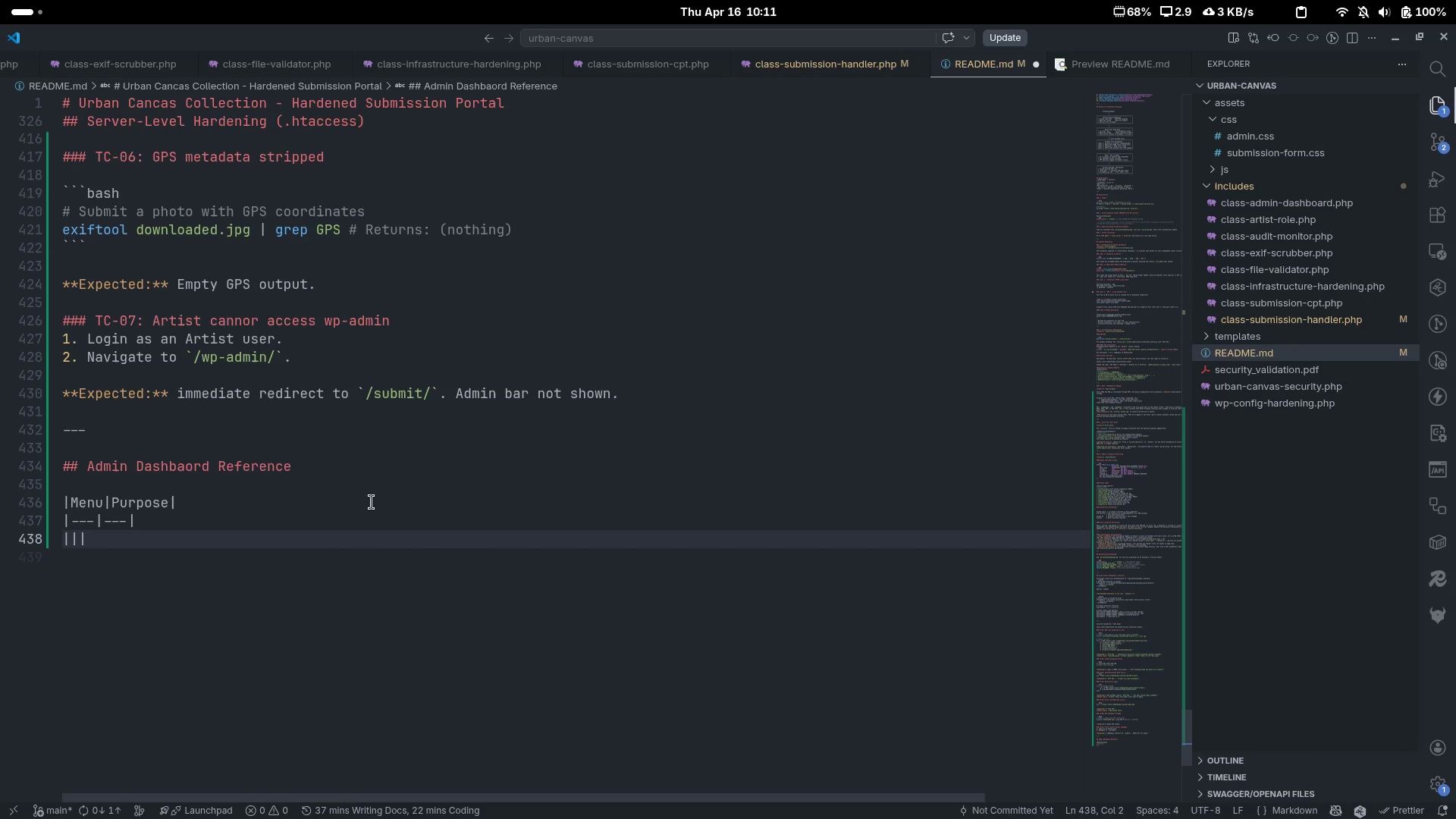 
type(Ueban Cancad)
key(Backspace)
key(Backspace)
key(Backspace)
type(vas -> Security)
 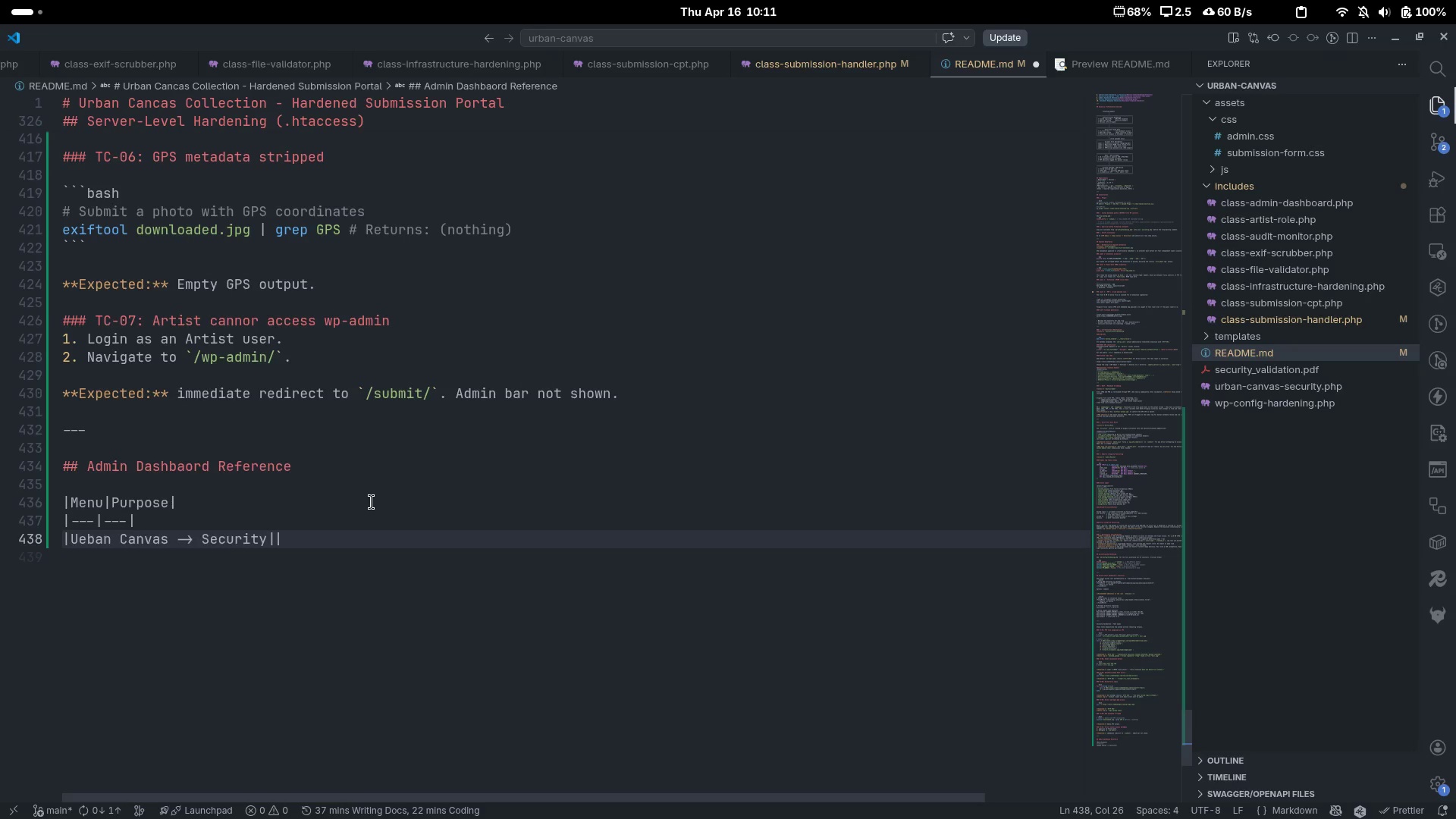 
key(ArrowRight)
 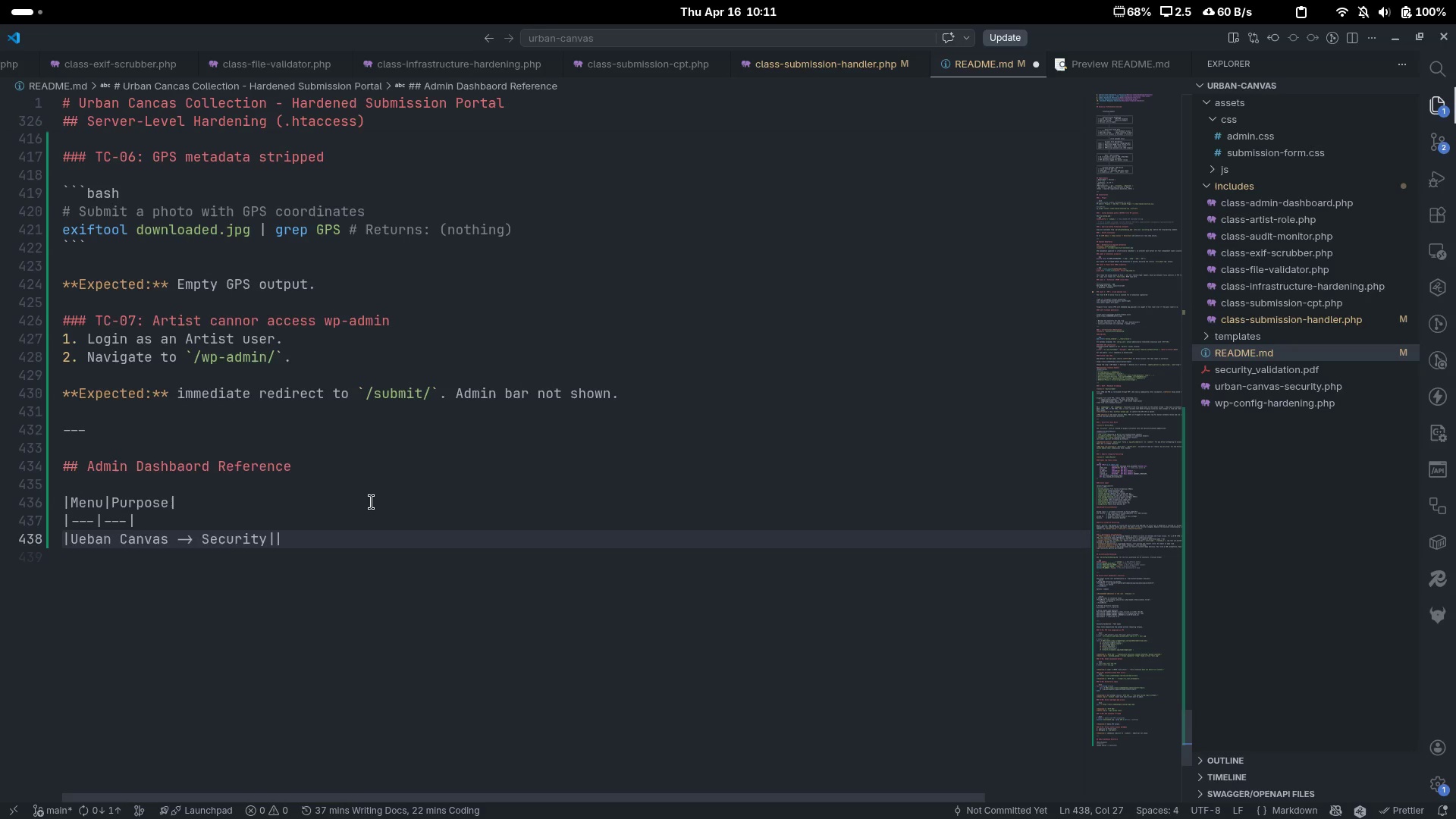 
type(Hardening status overview.)
key(Backspace)
type(, stat cards, recent audit events)
 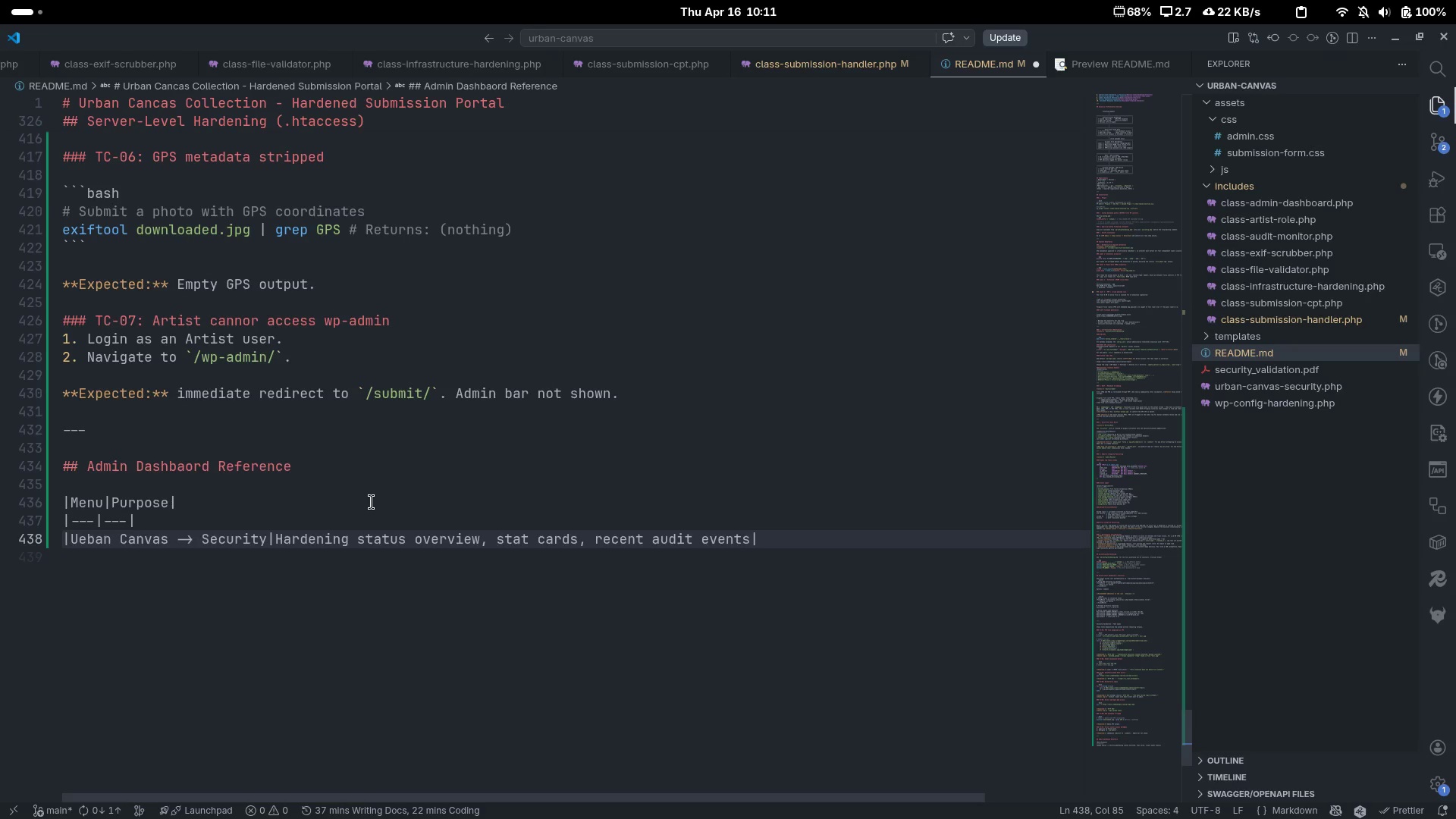 
key(Control+C)
 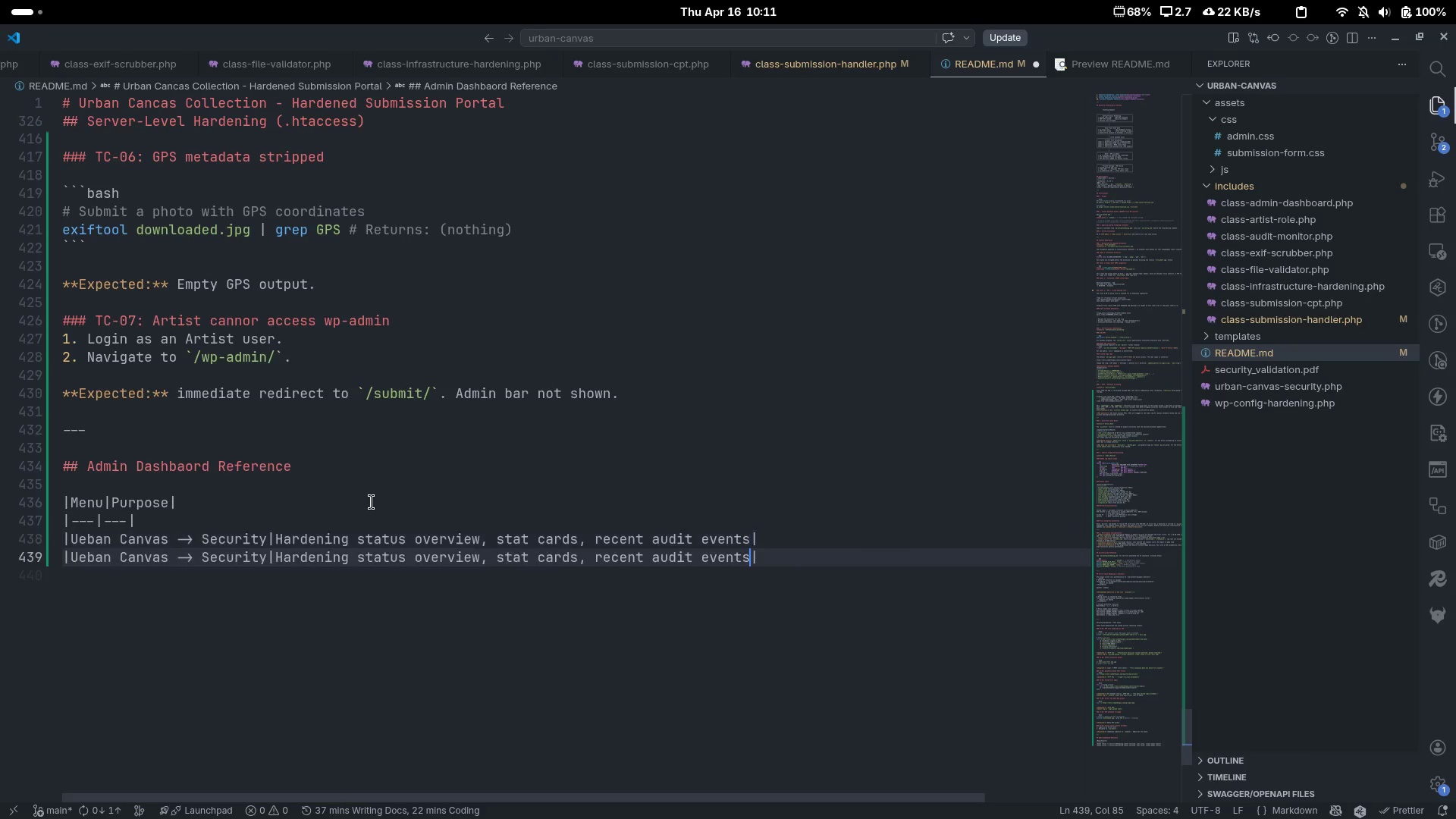 
key(Control+V)
 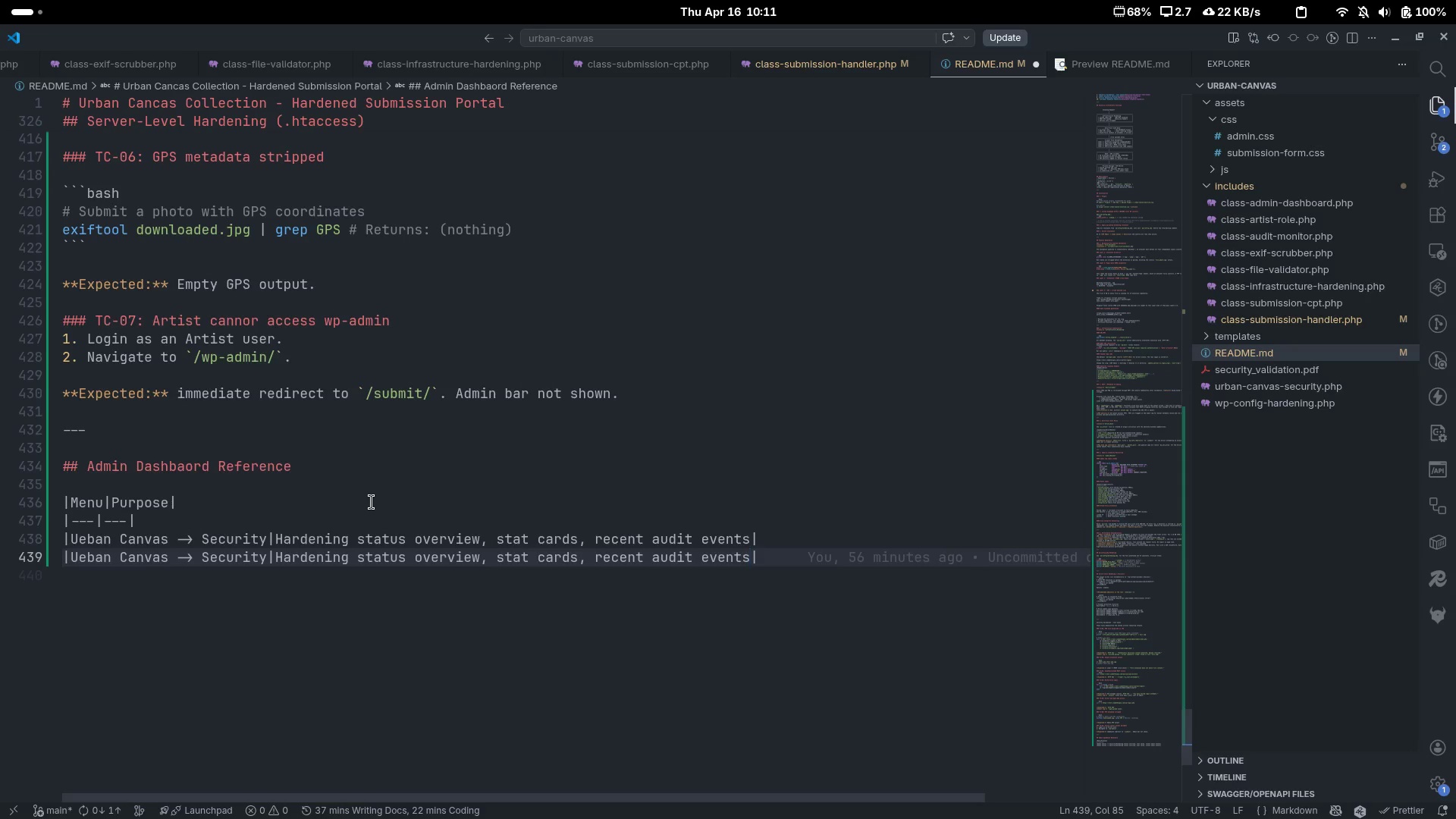 
key(Control+Backspace)
 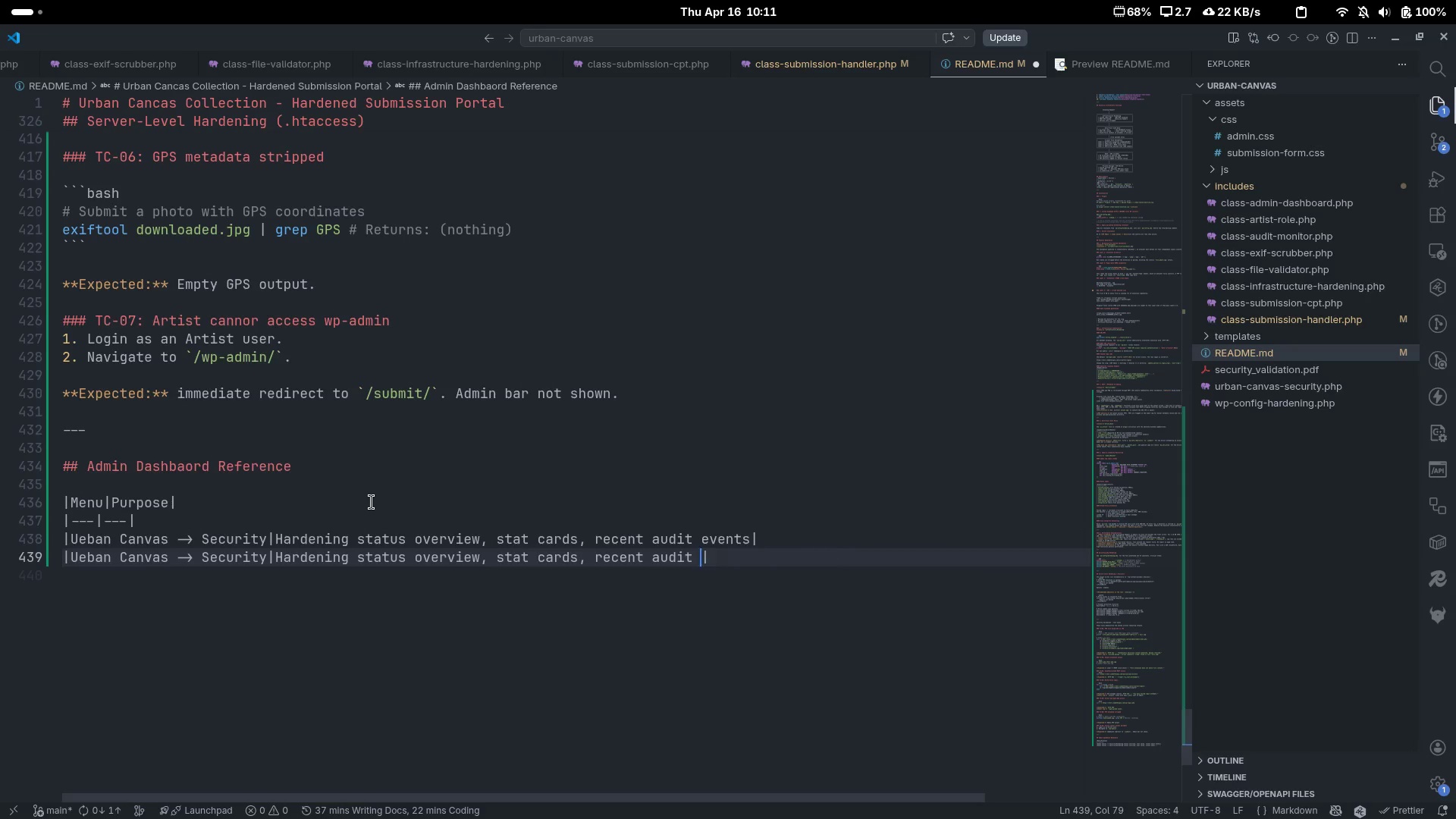 
key(Control+Backspace)
 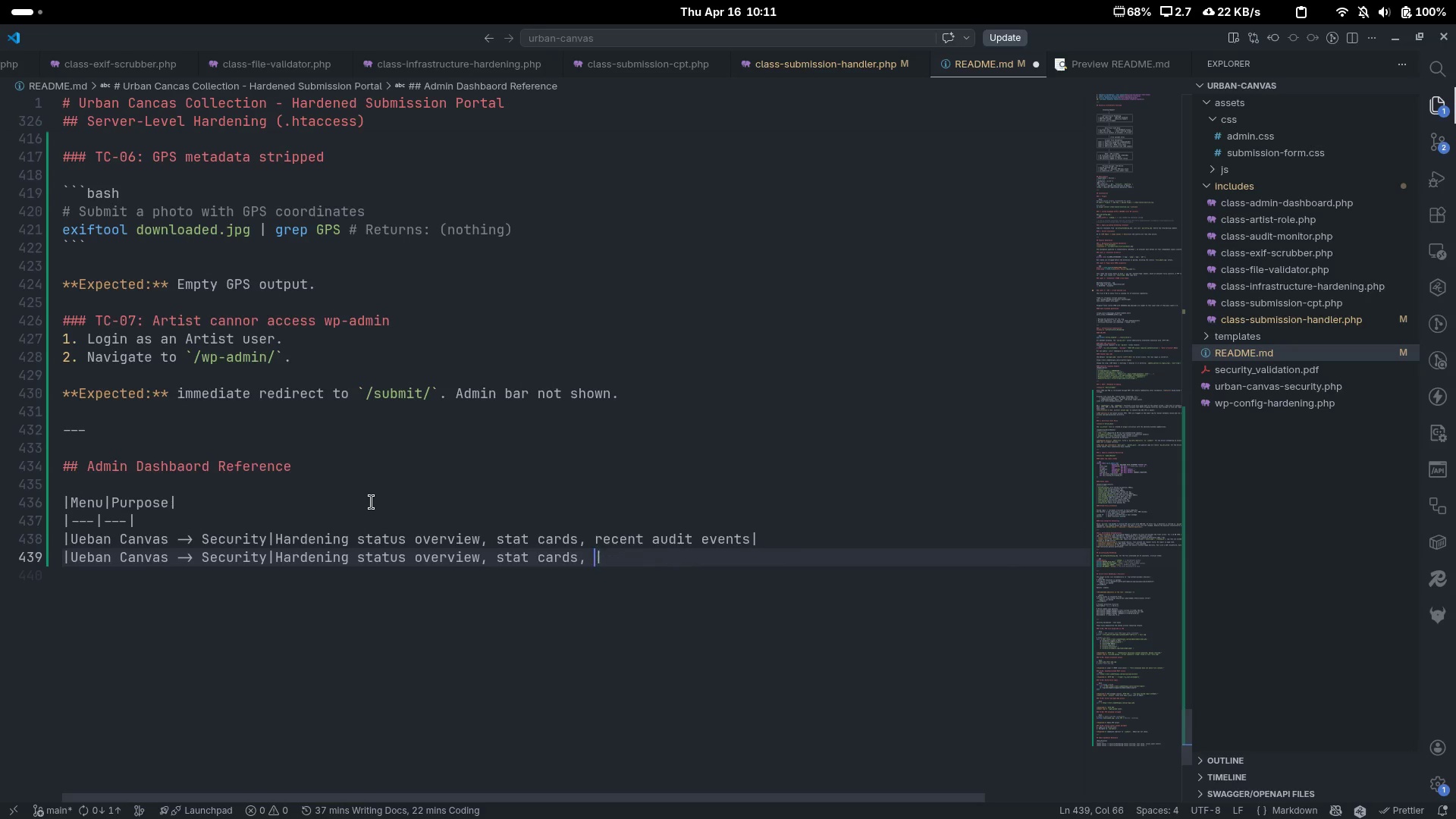 
key(Control+Backspace)
 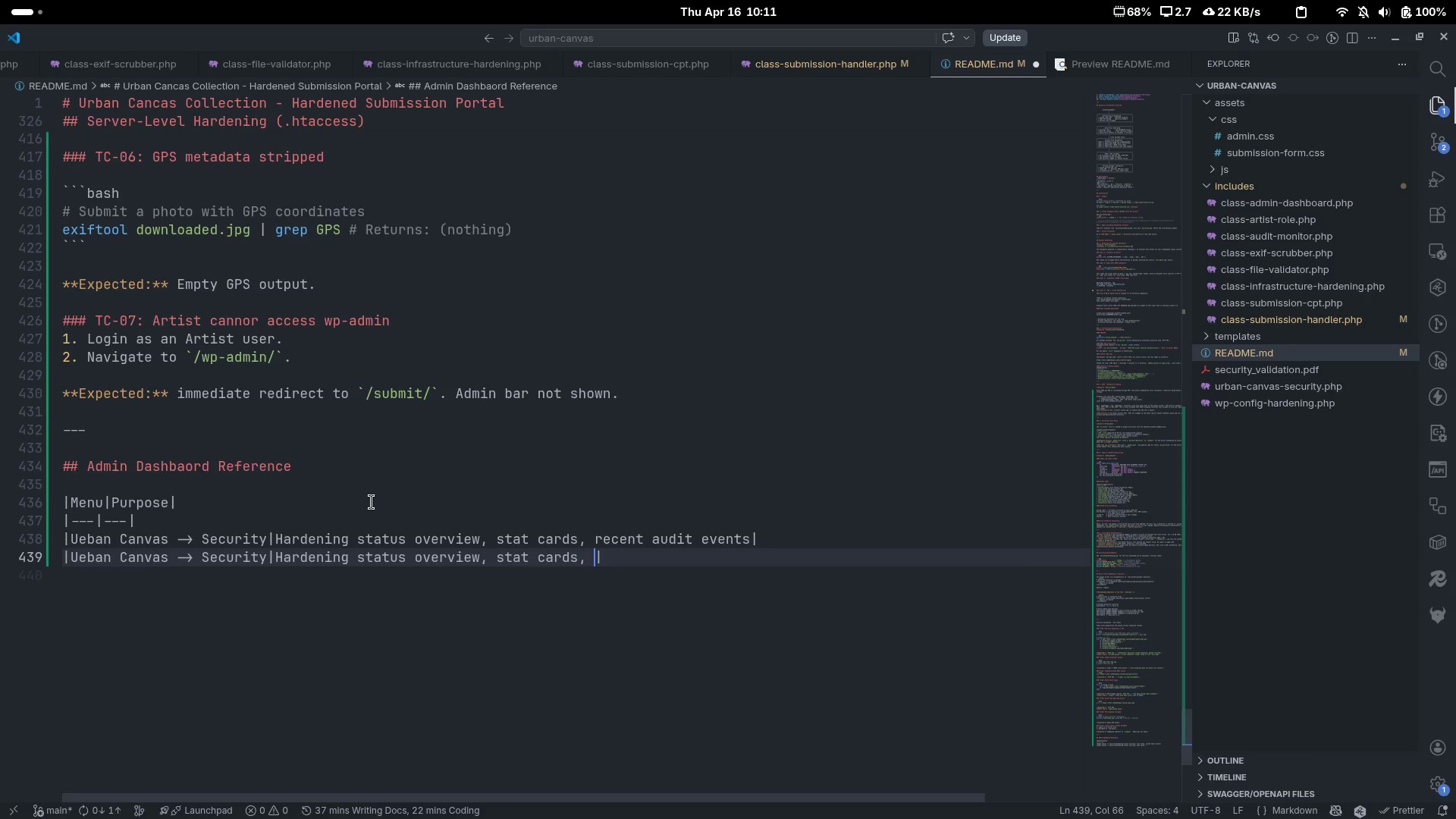 
key(Control+Backspace)
 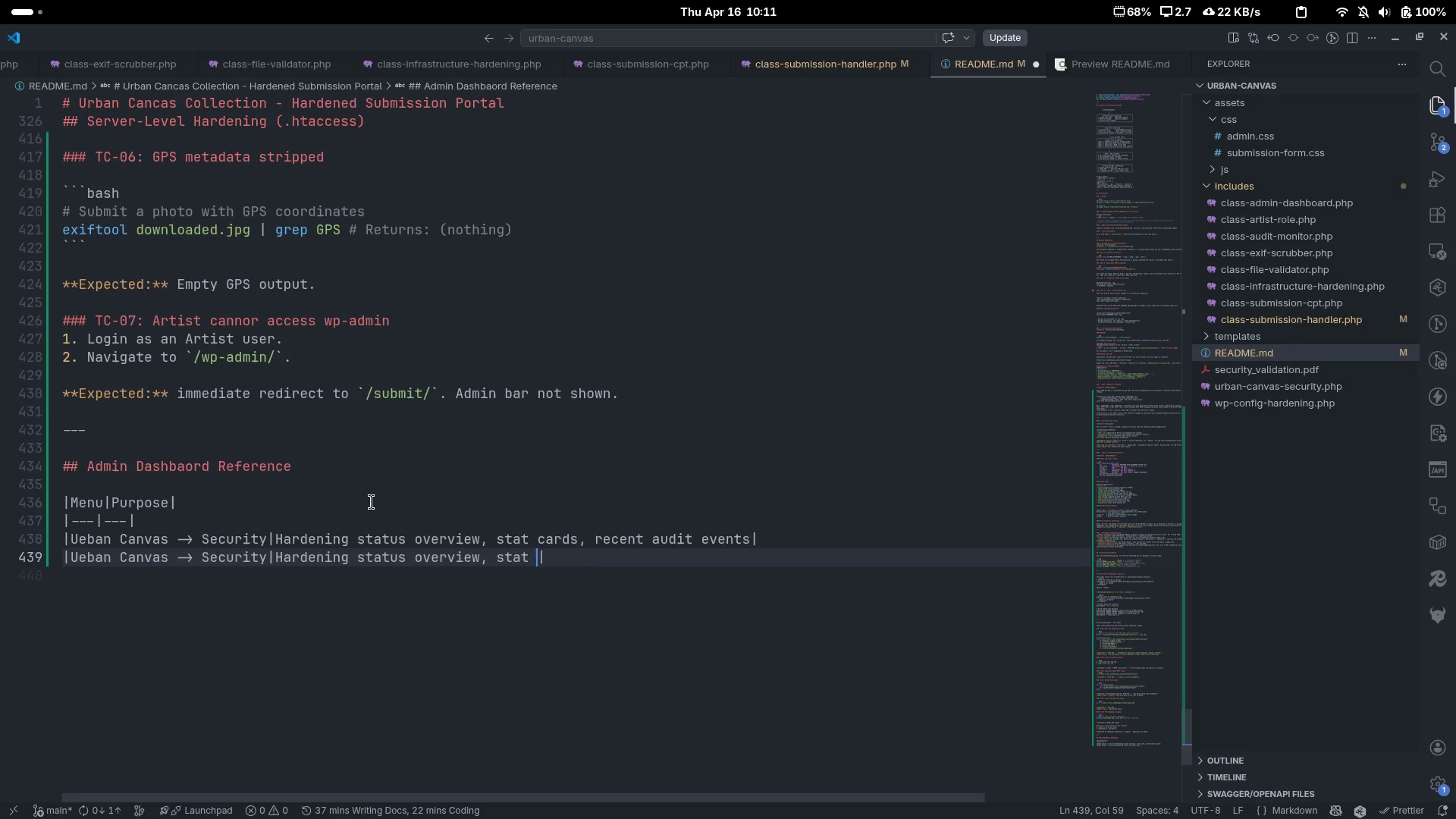 
key(Control+Backspace)
 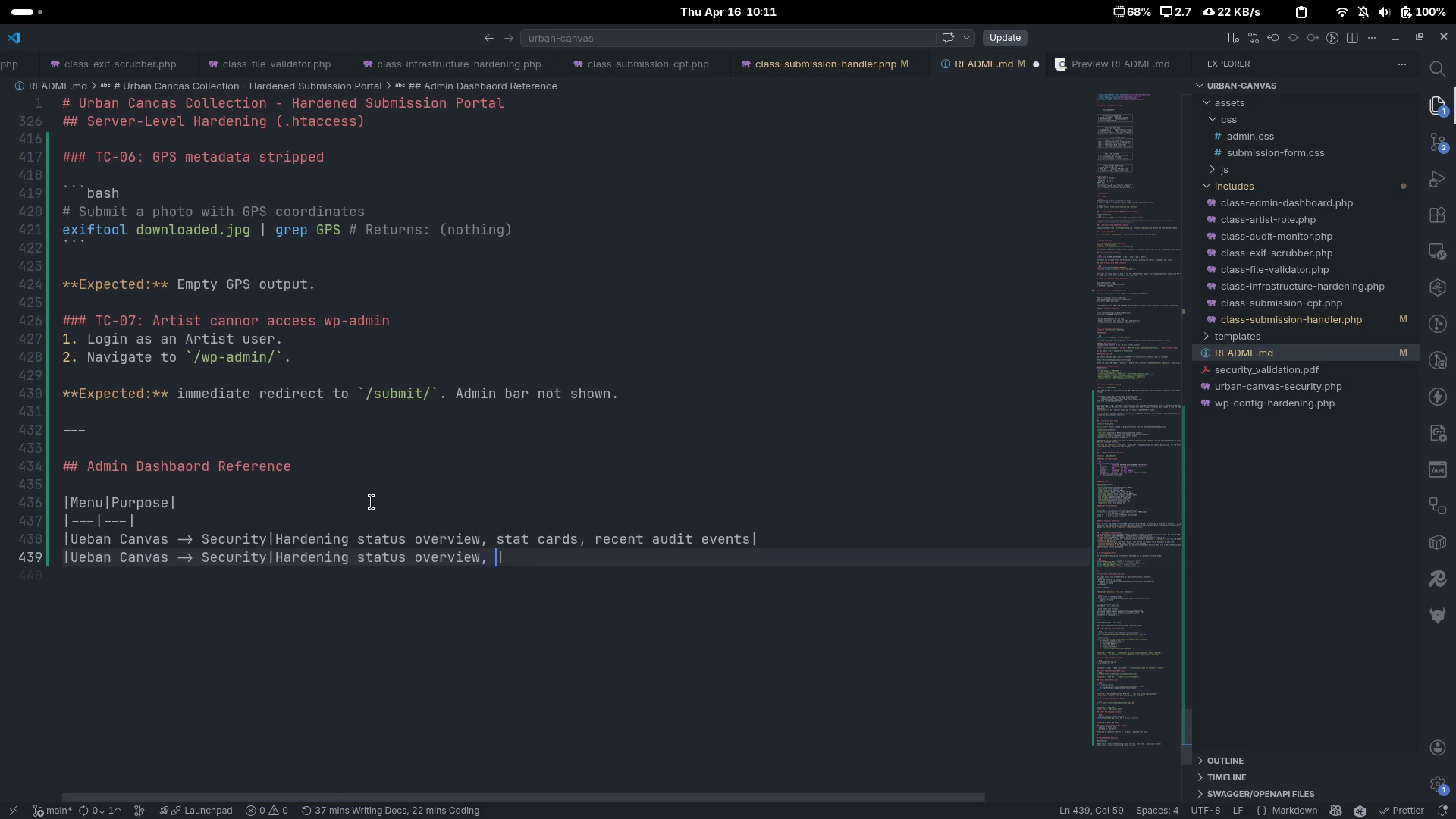 
key(Control+Backspace)
 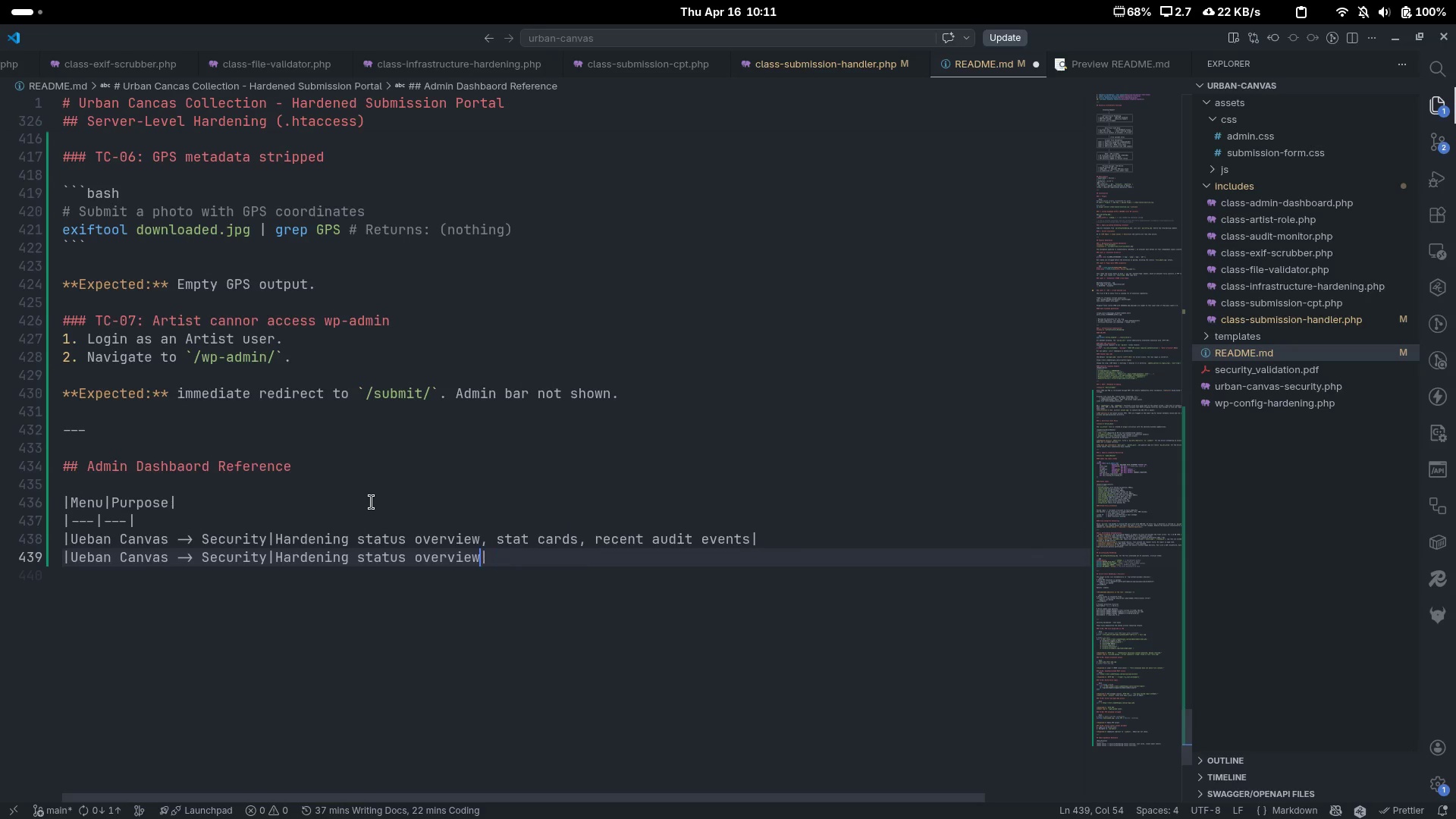 
key(Control+Backspace)
 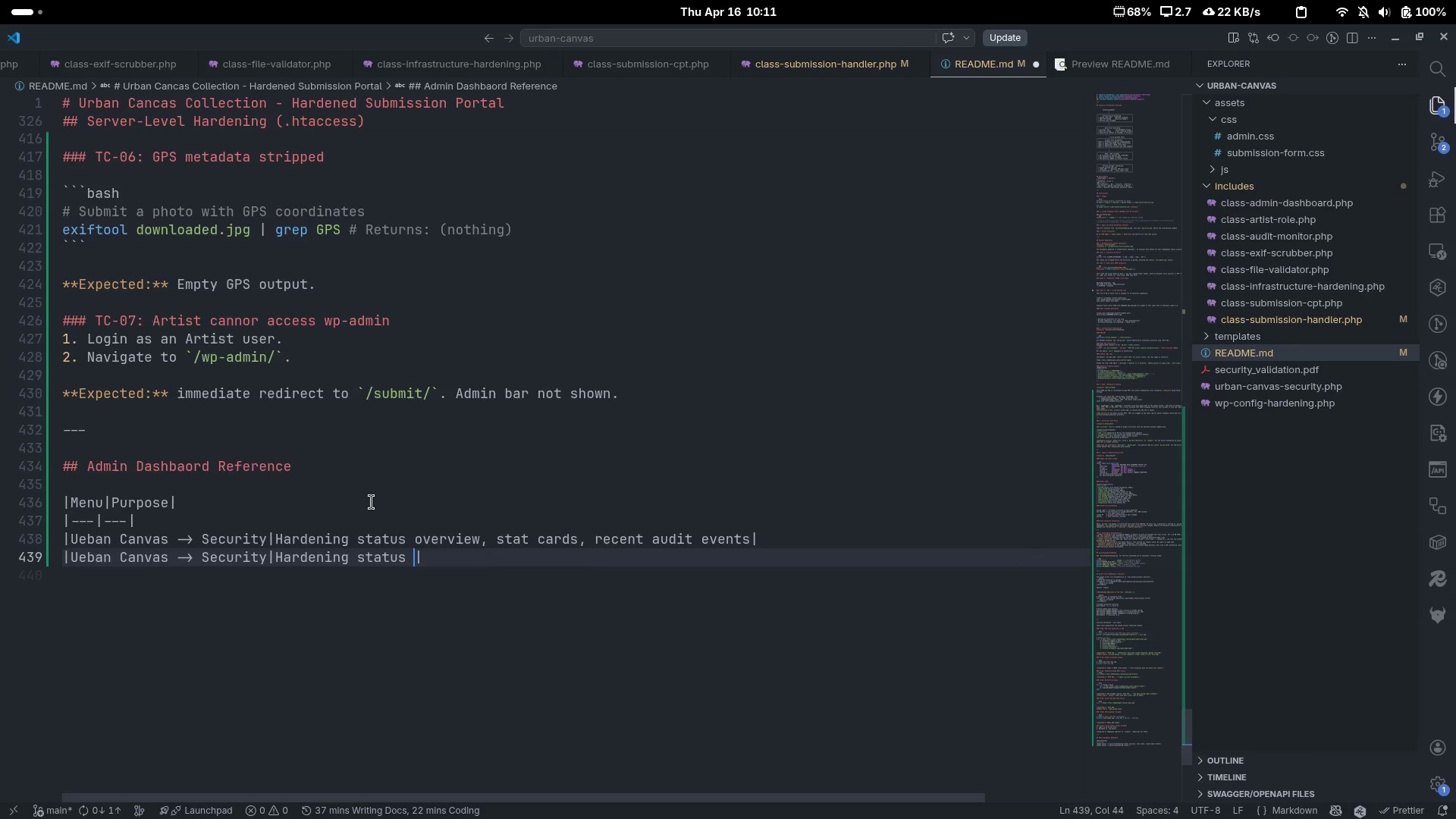 
key(Control+Backspace)
 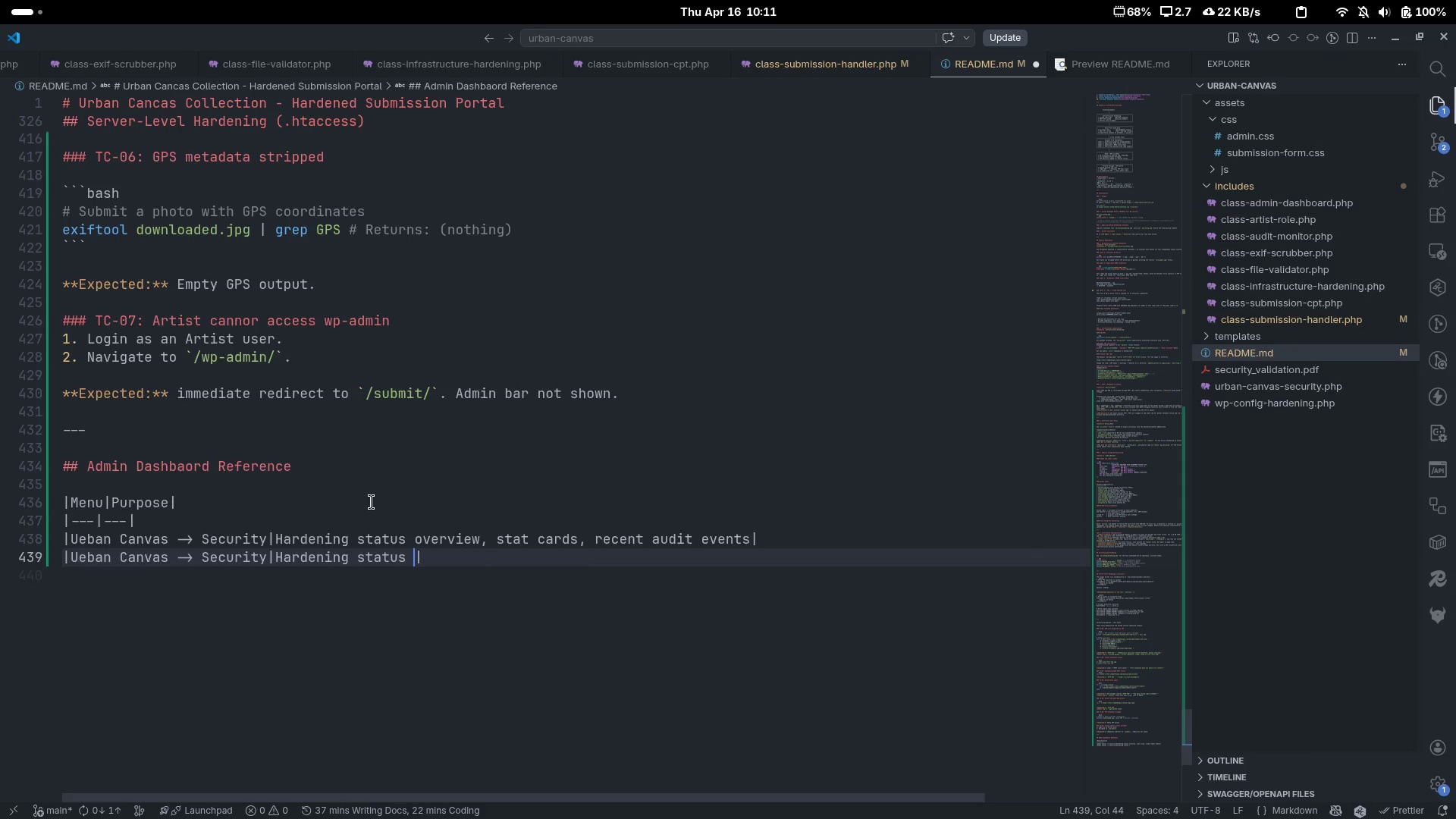 
key(Control+Backspace)
 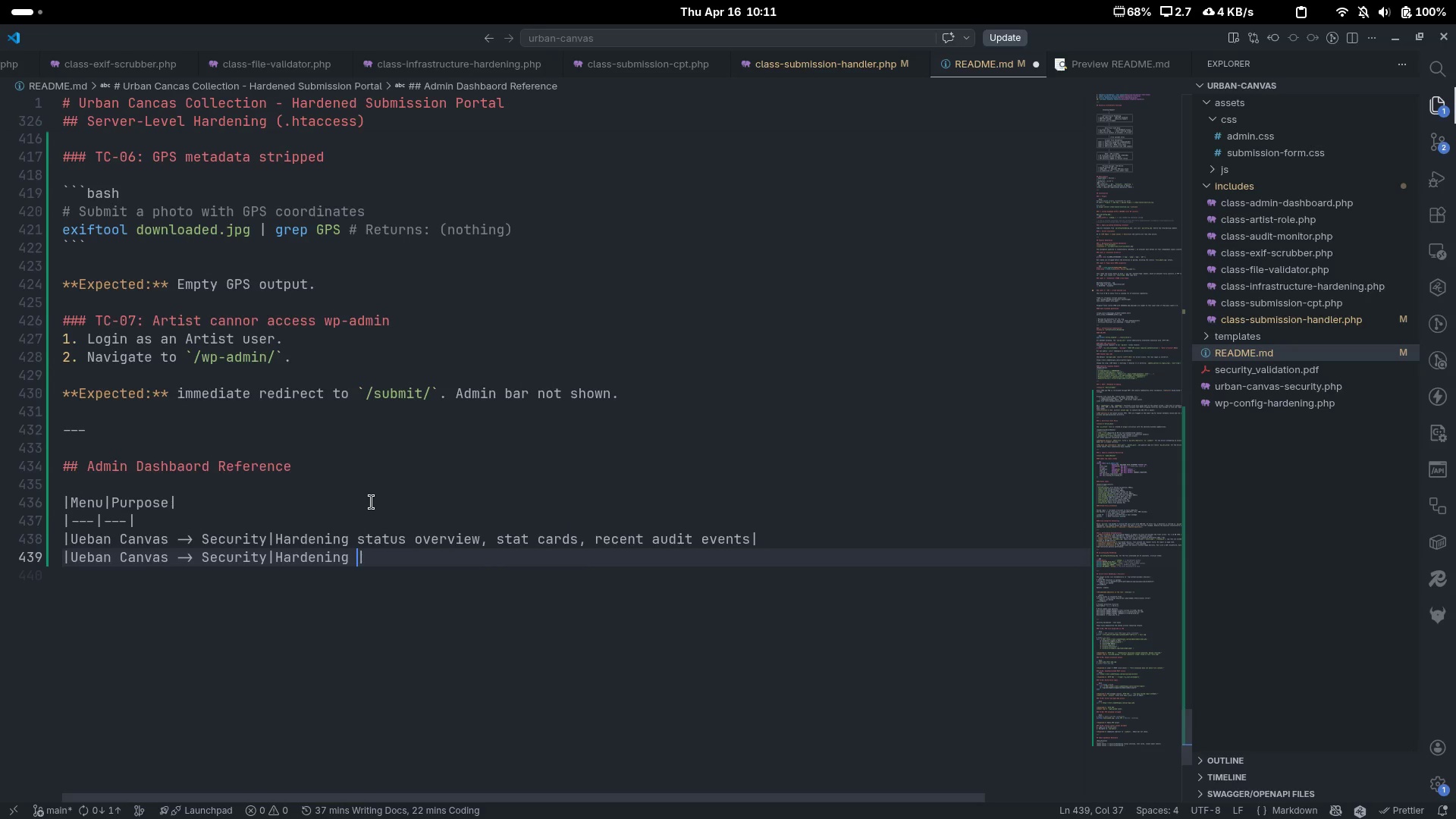 
key(Control+Backspace)
 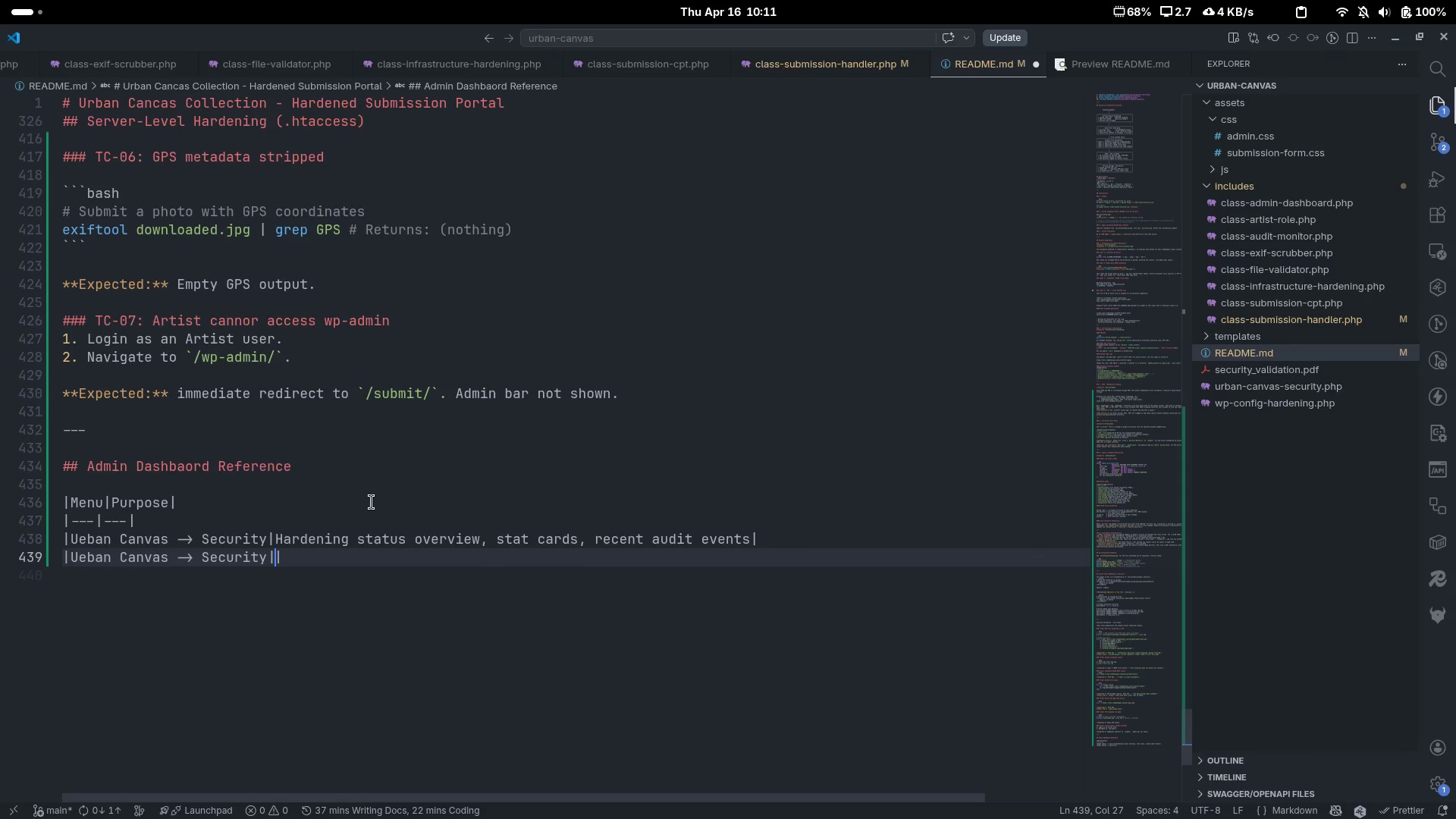 
type(Review )
key(Backspace)
type(, filter, and sownl)
 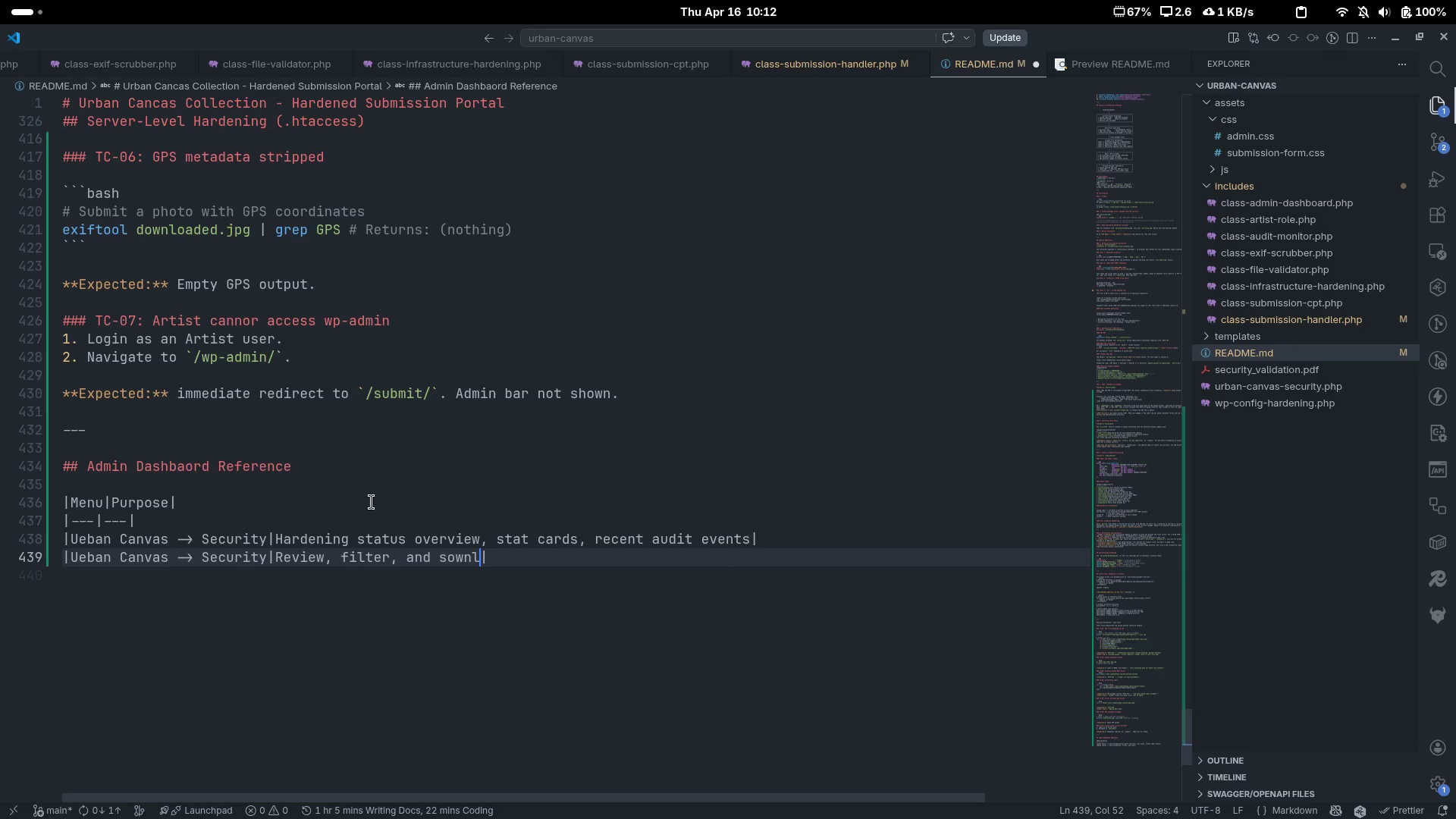 
key(Control+ControlLeft)
 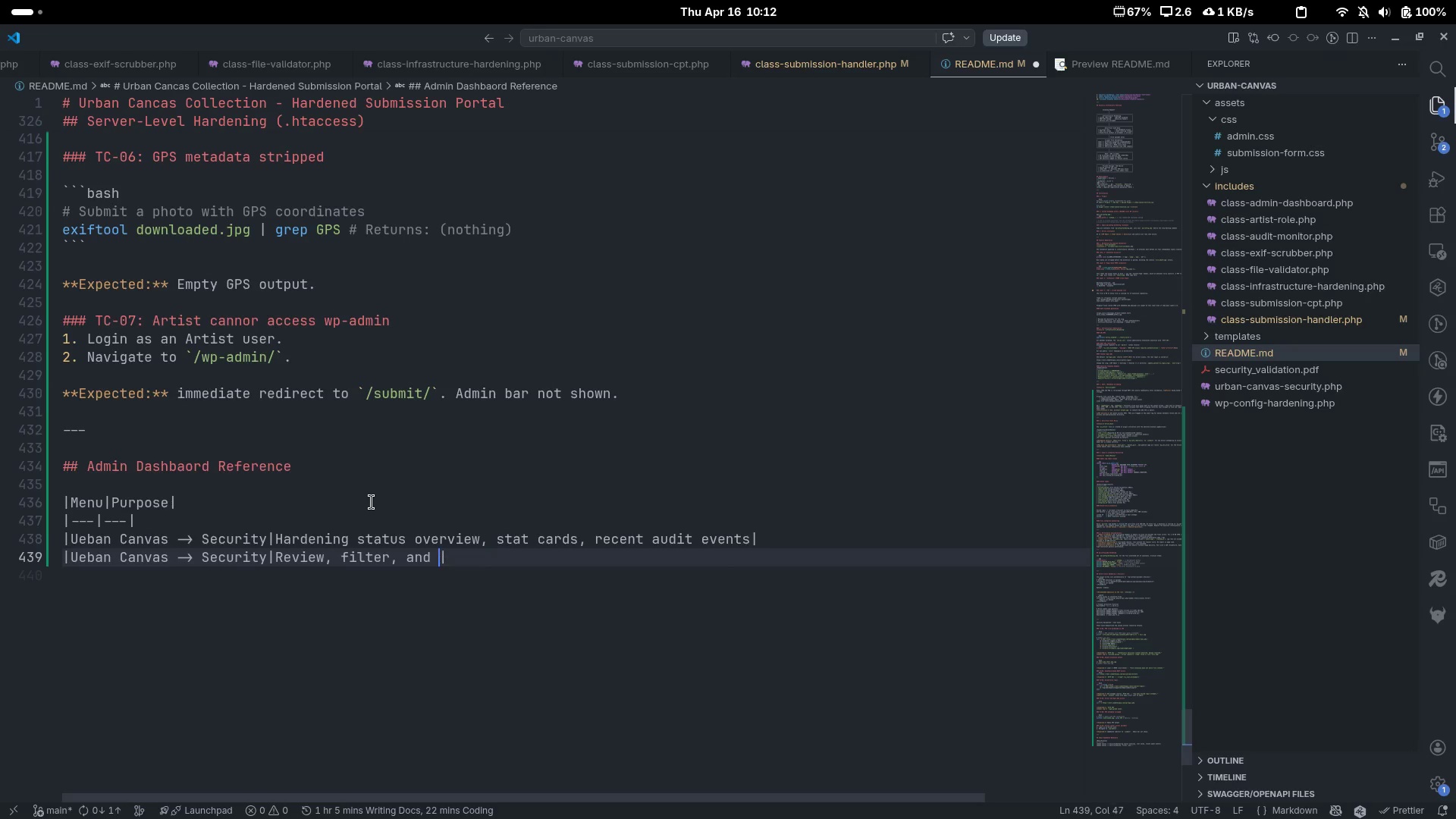 
key(Control+Backspace)
 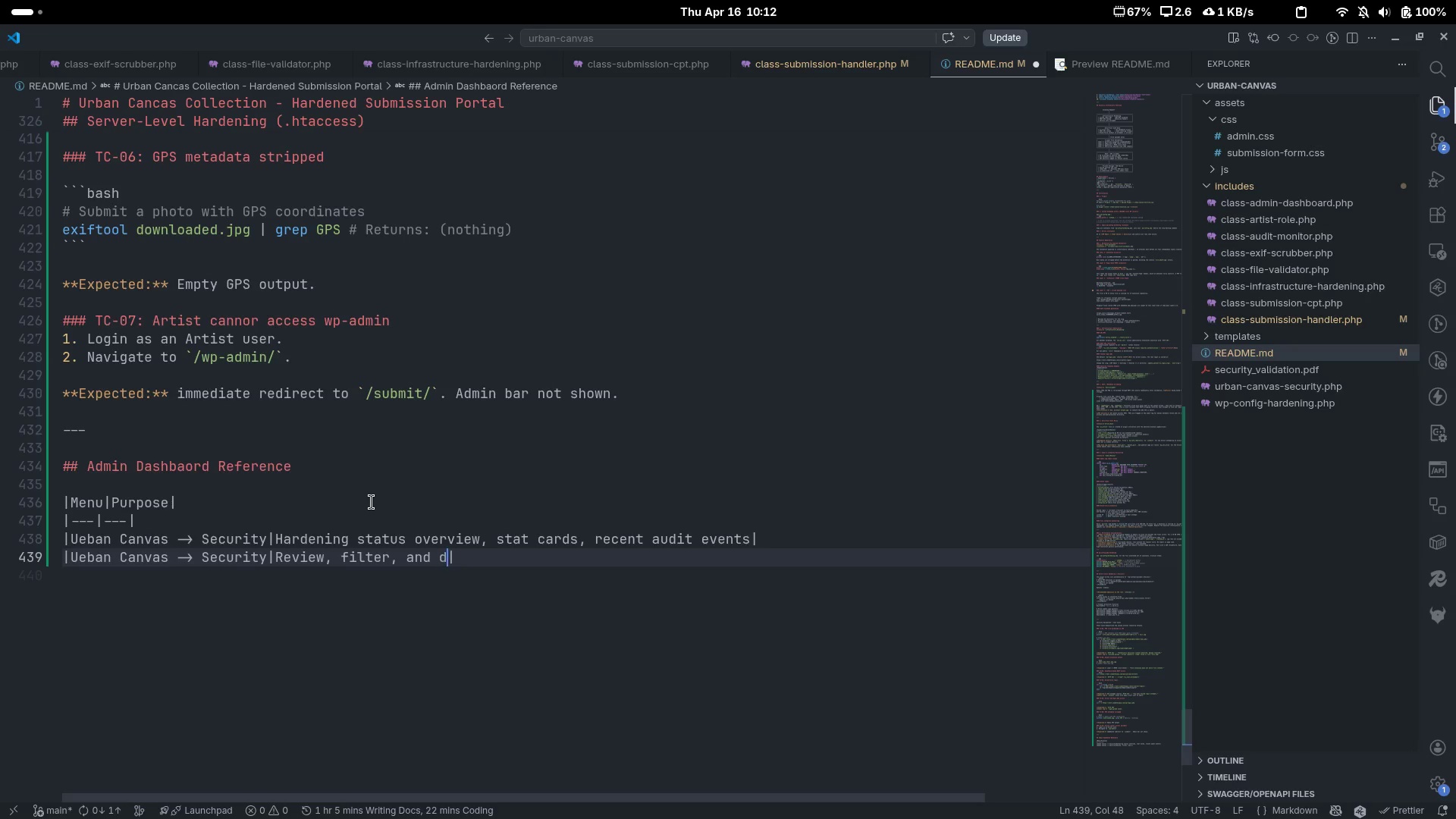 
type(downlaod submitted artwork[Home])
 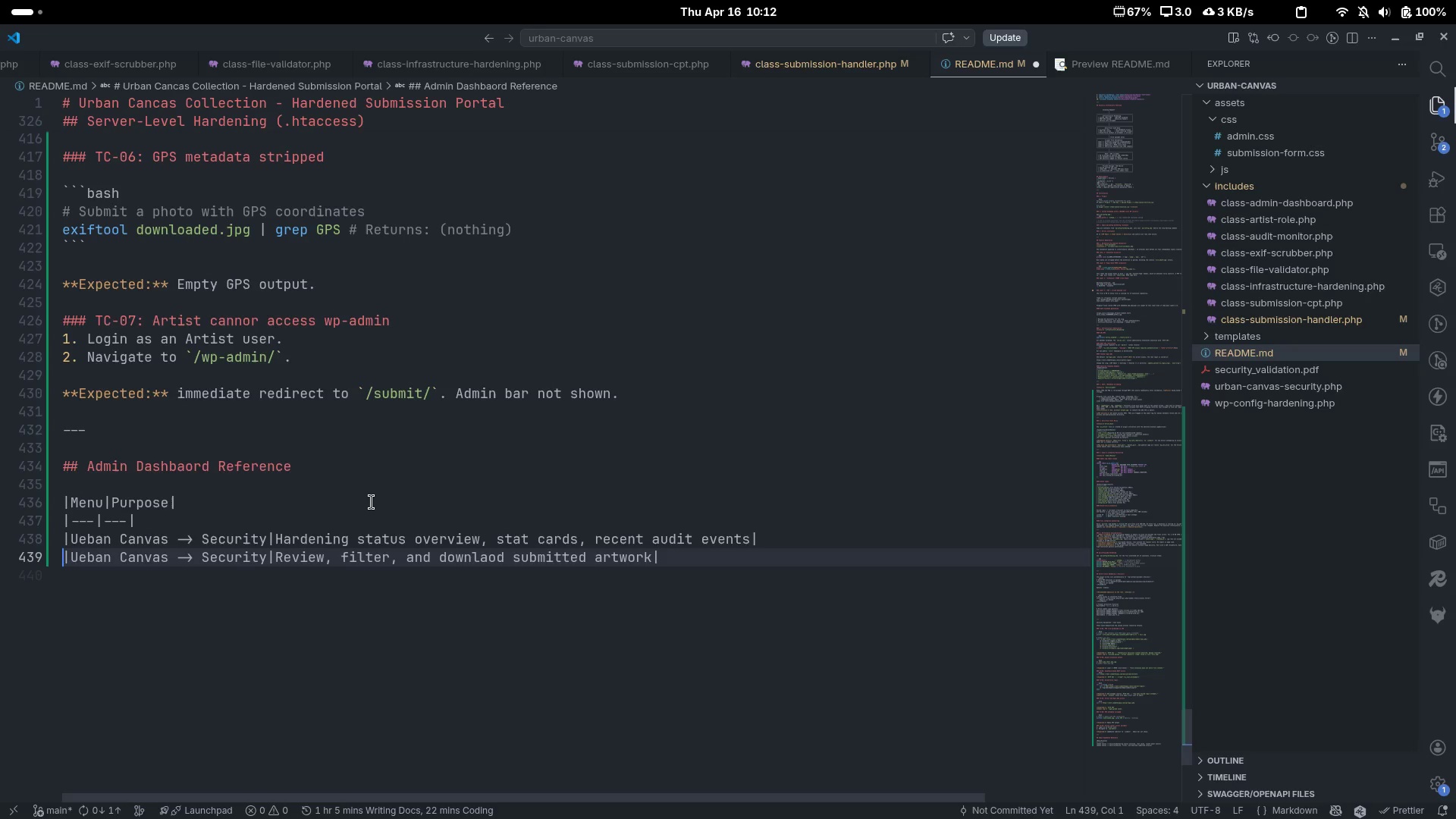 
key(Control+ArrowRight)
 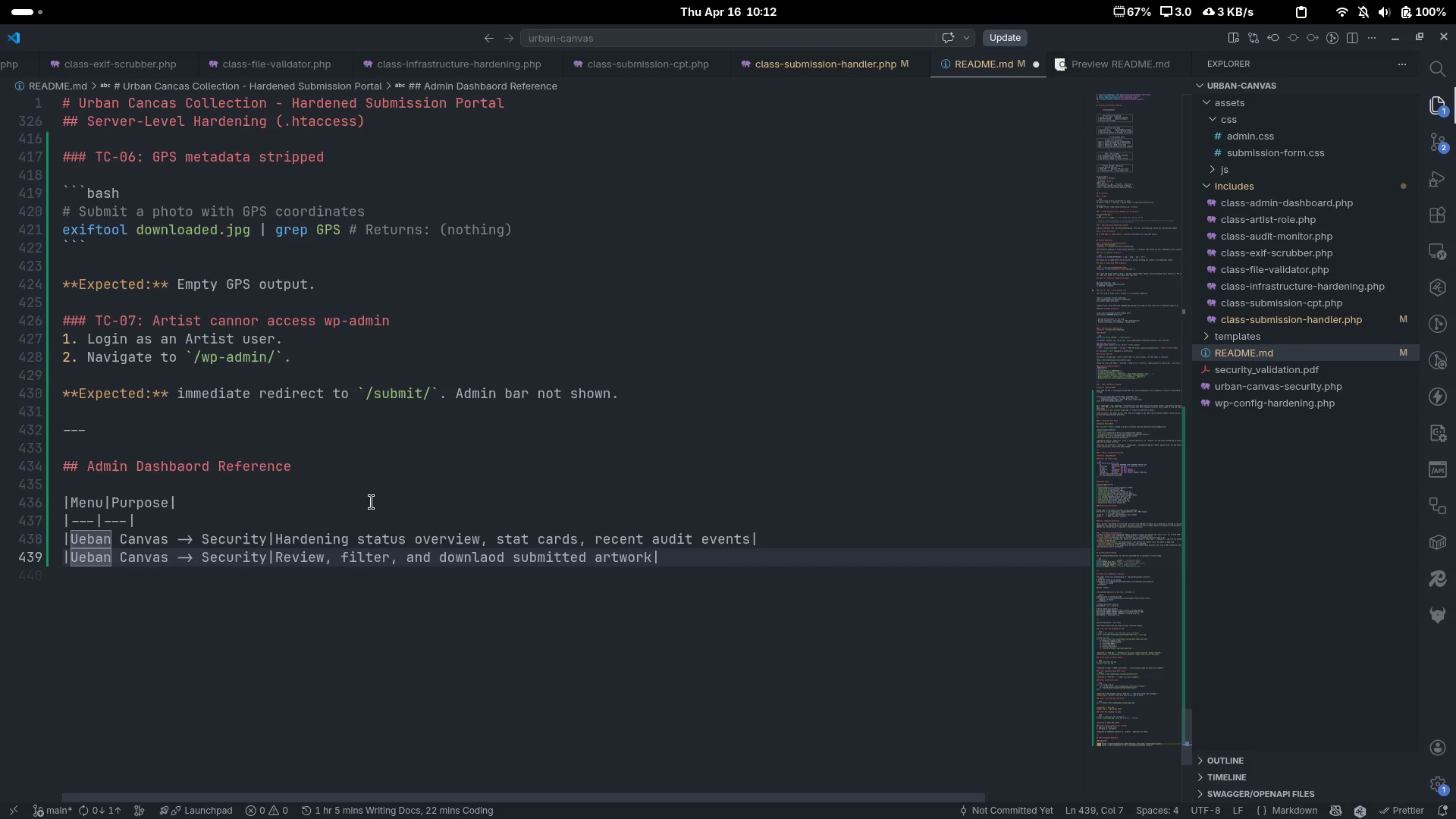 
key(ArrowUp)
 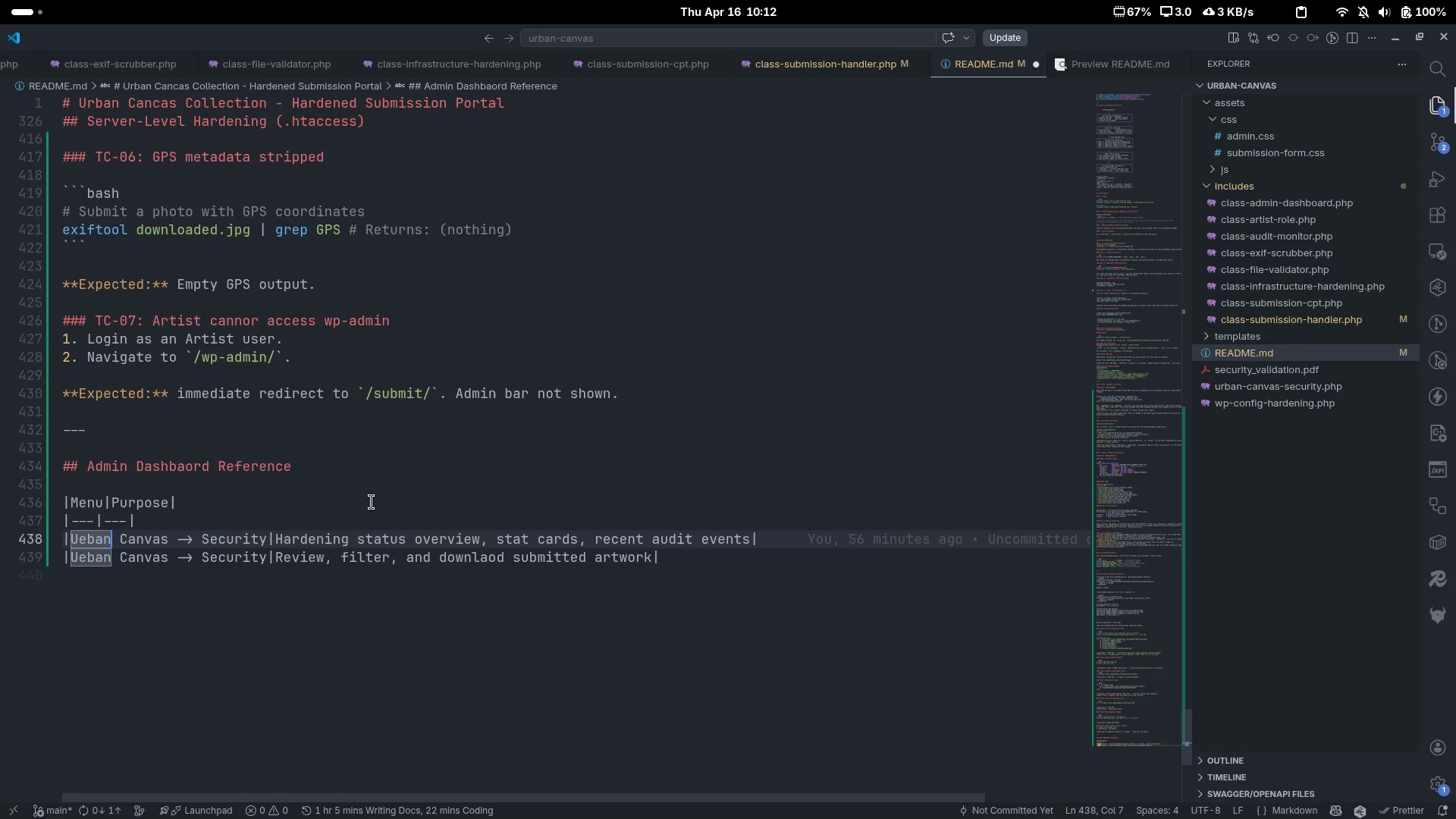 
key(ArrowUp)
 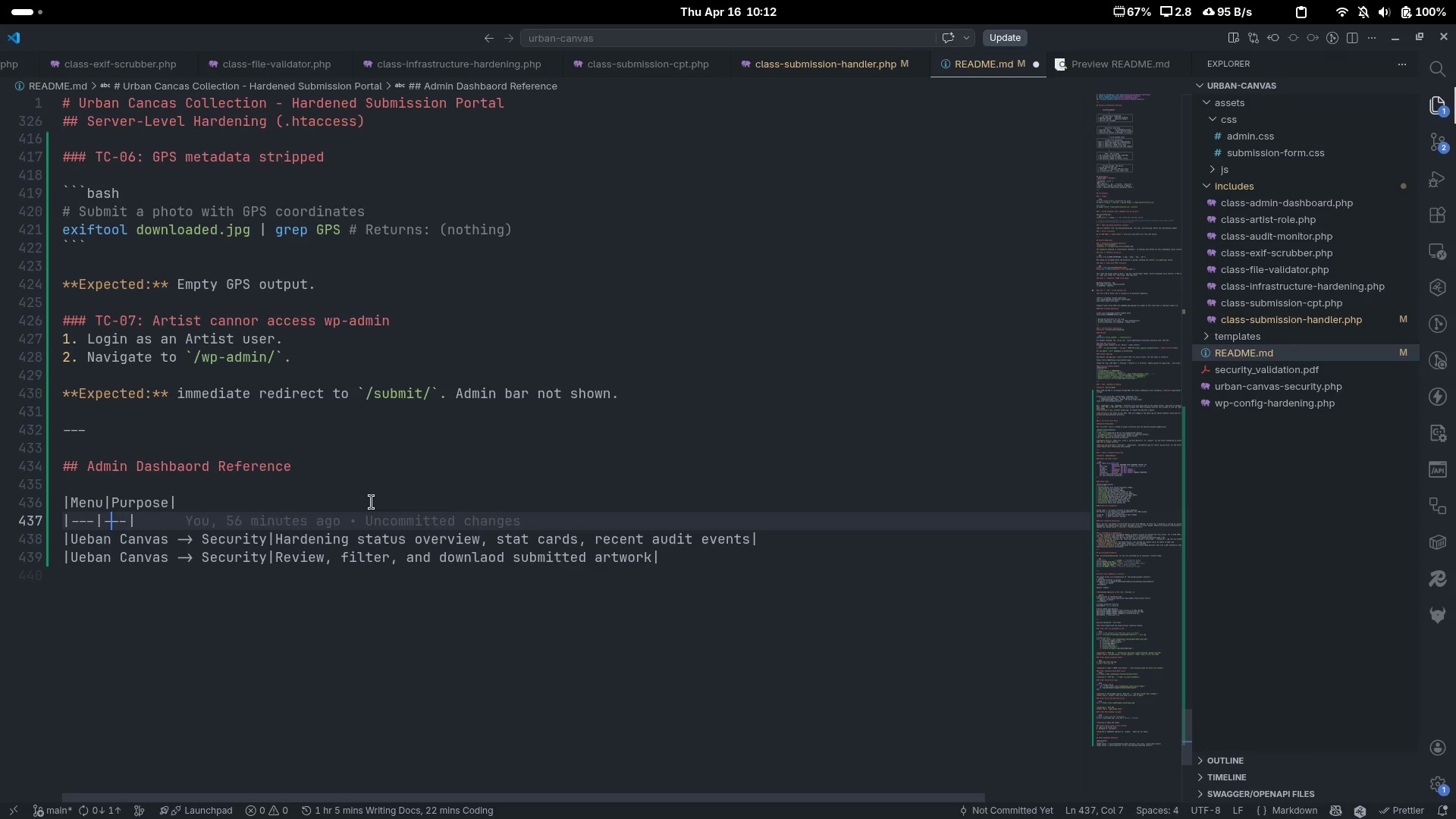 
key(ArrowDown)
 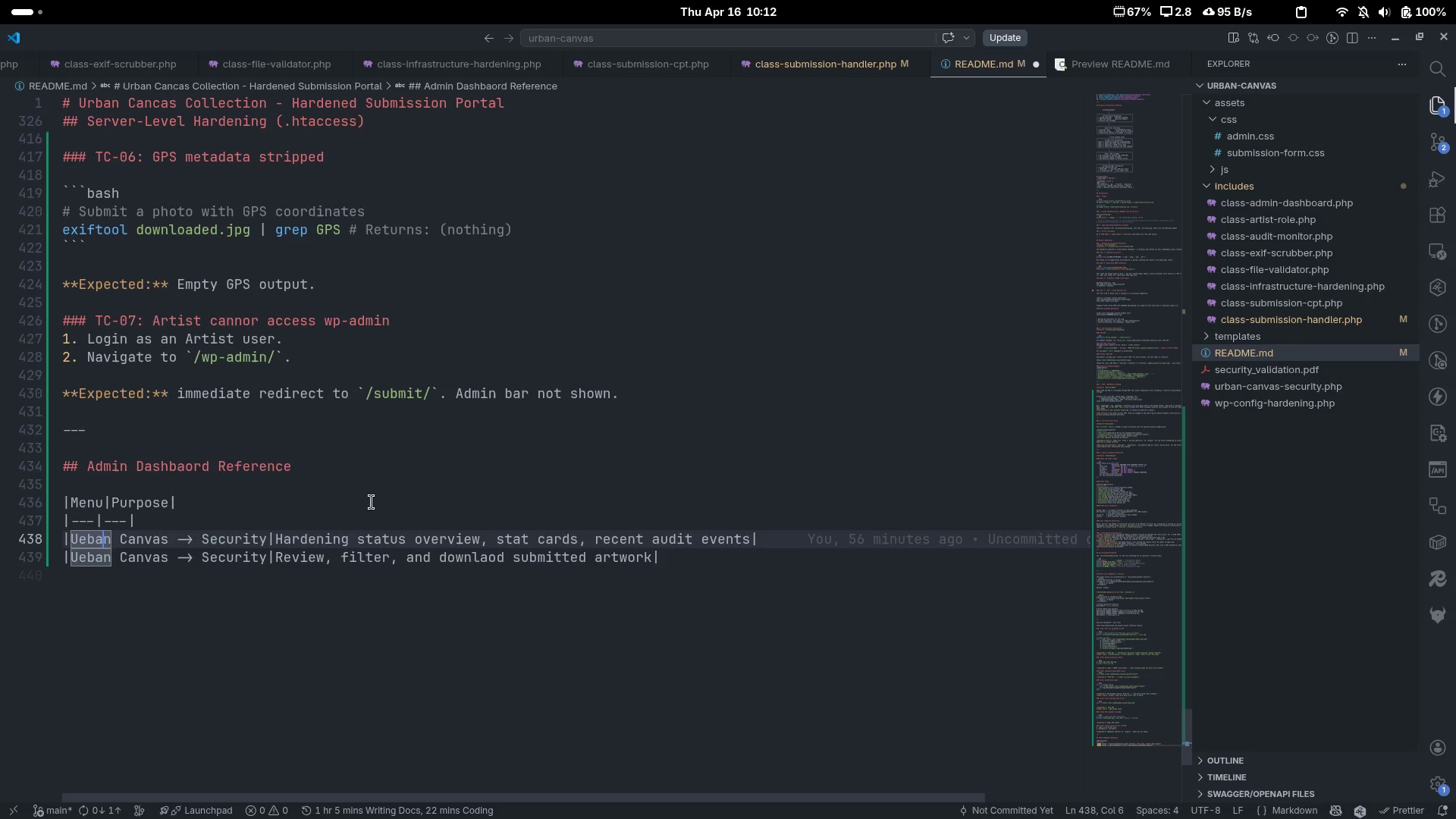 
key(ArrowLeft)
 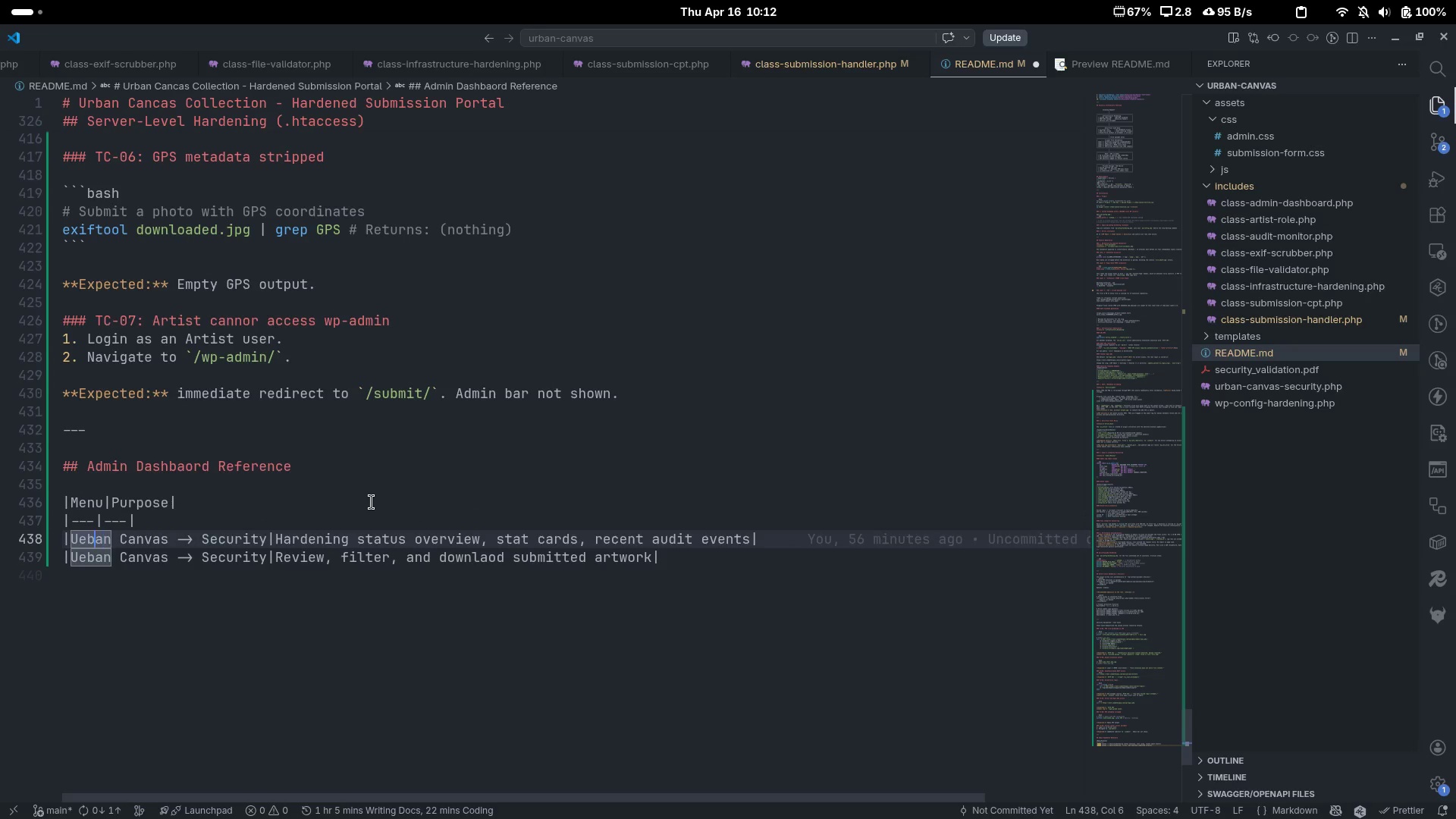 
key(ArrowLeft)
 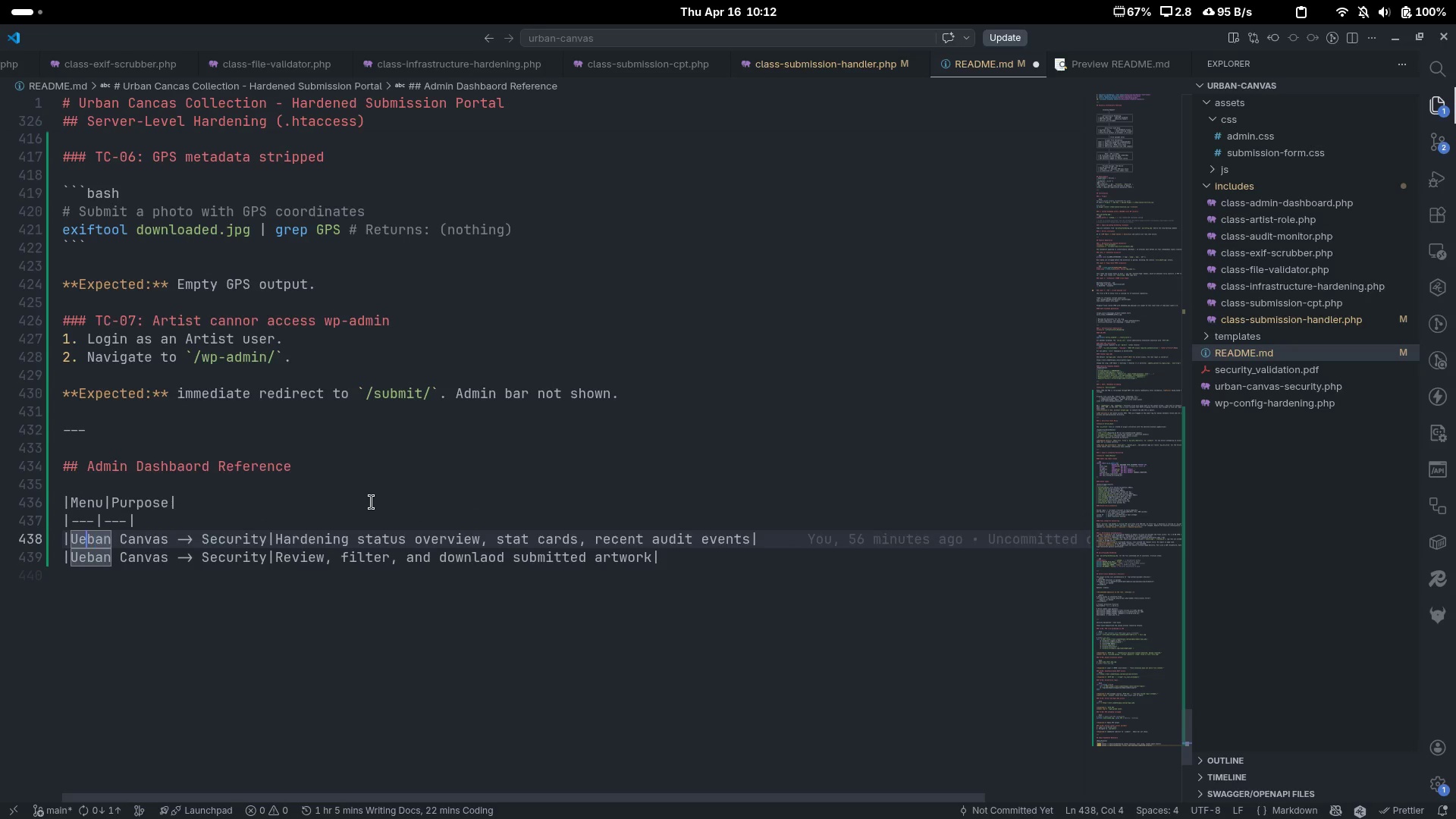 
key(ArrowLeft)
 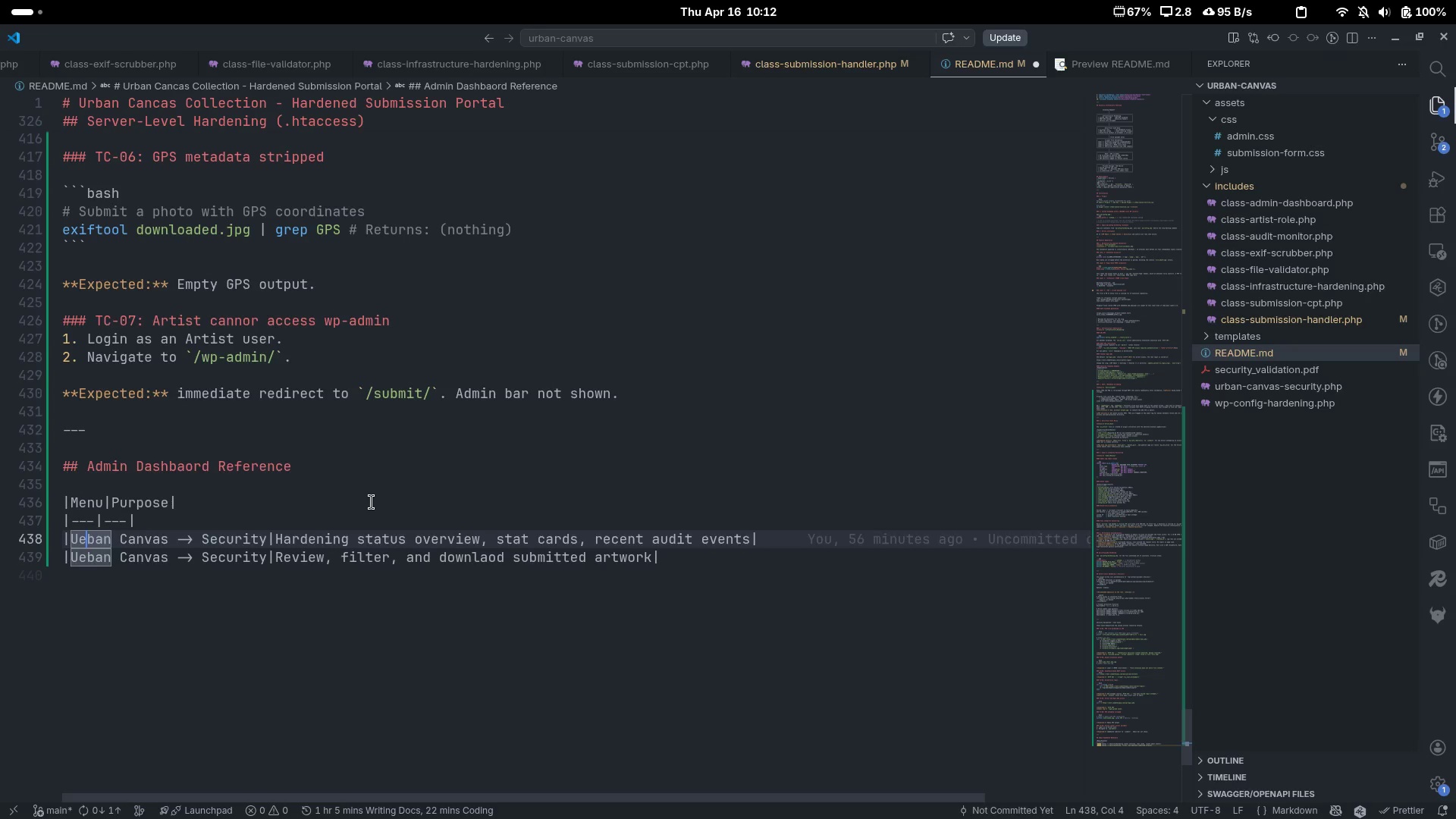 
key(Backspace)
 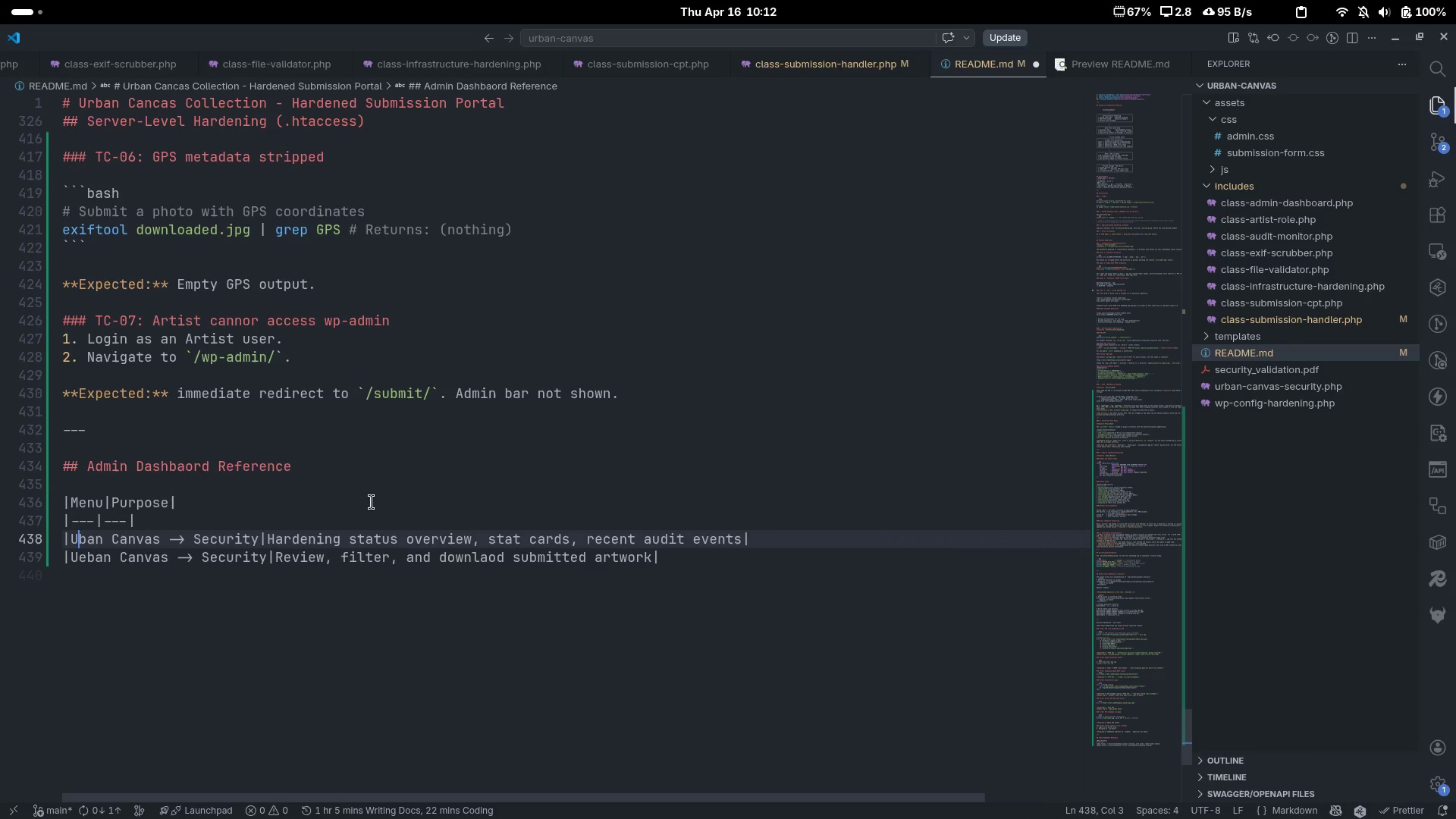 
key(R)
 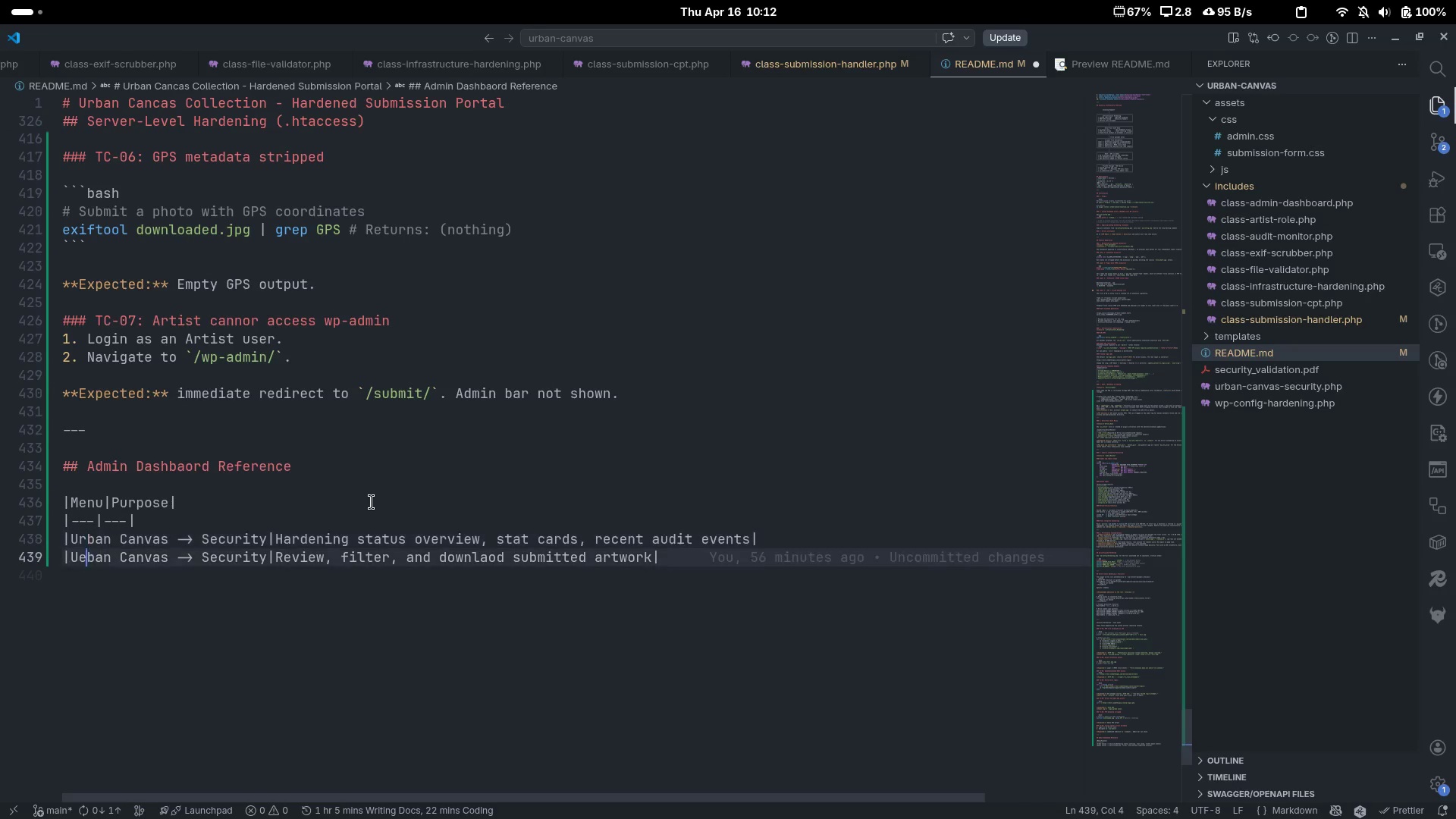 
key(ArrowDown)
 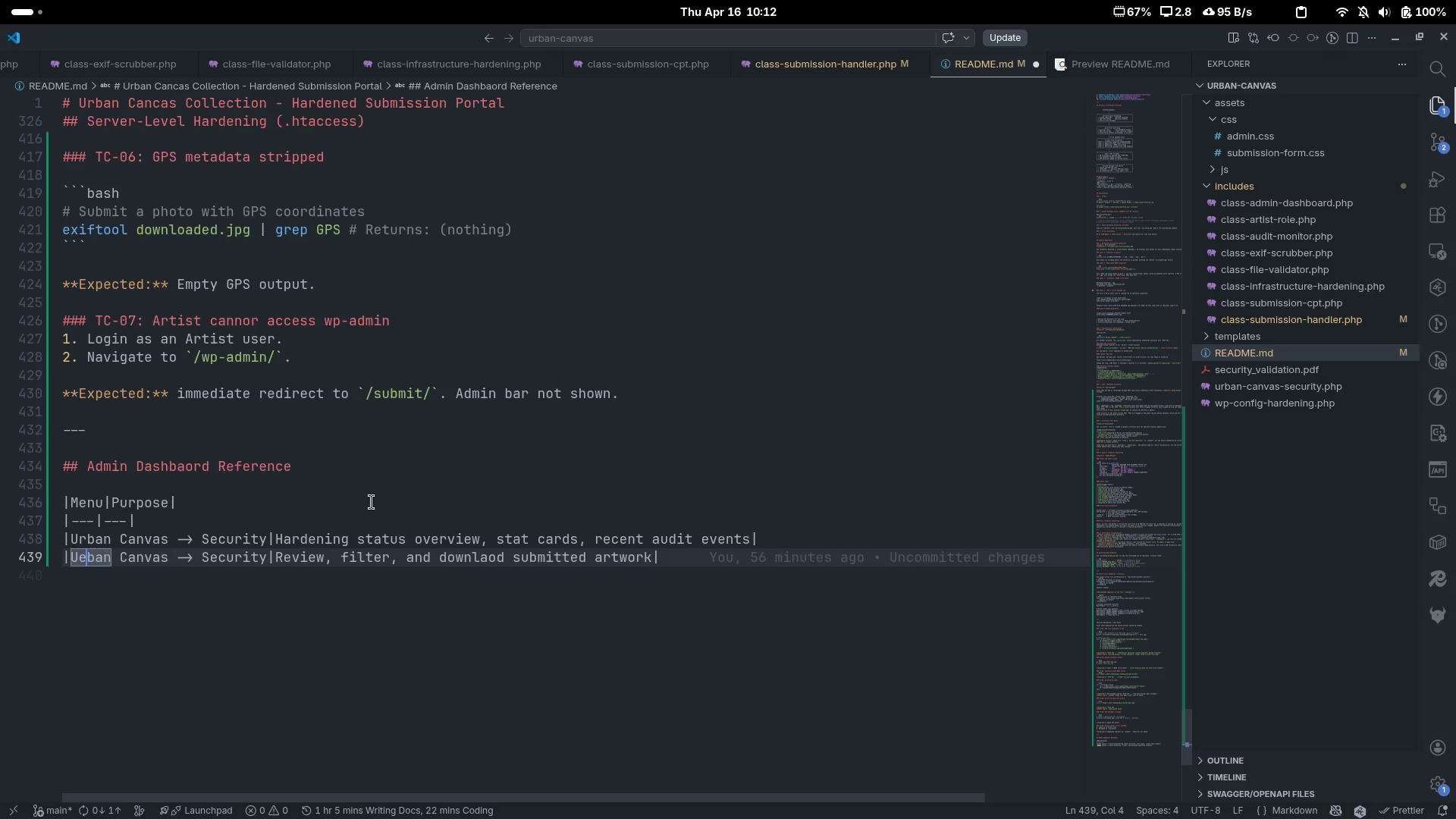 
key(Backspace)
 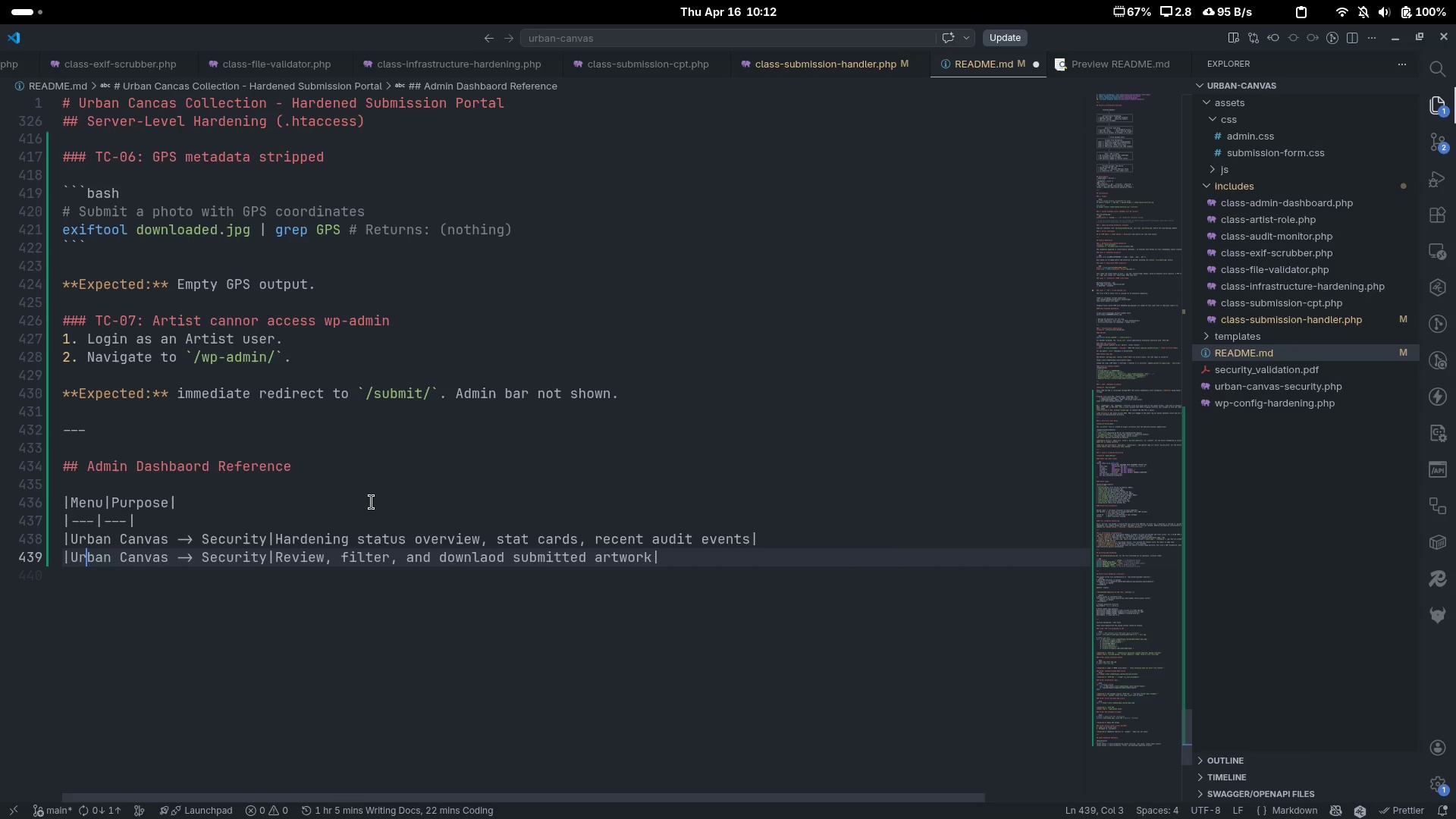 
key(R)
 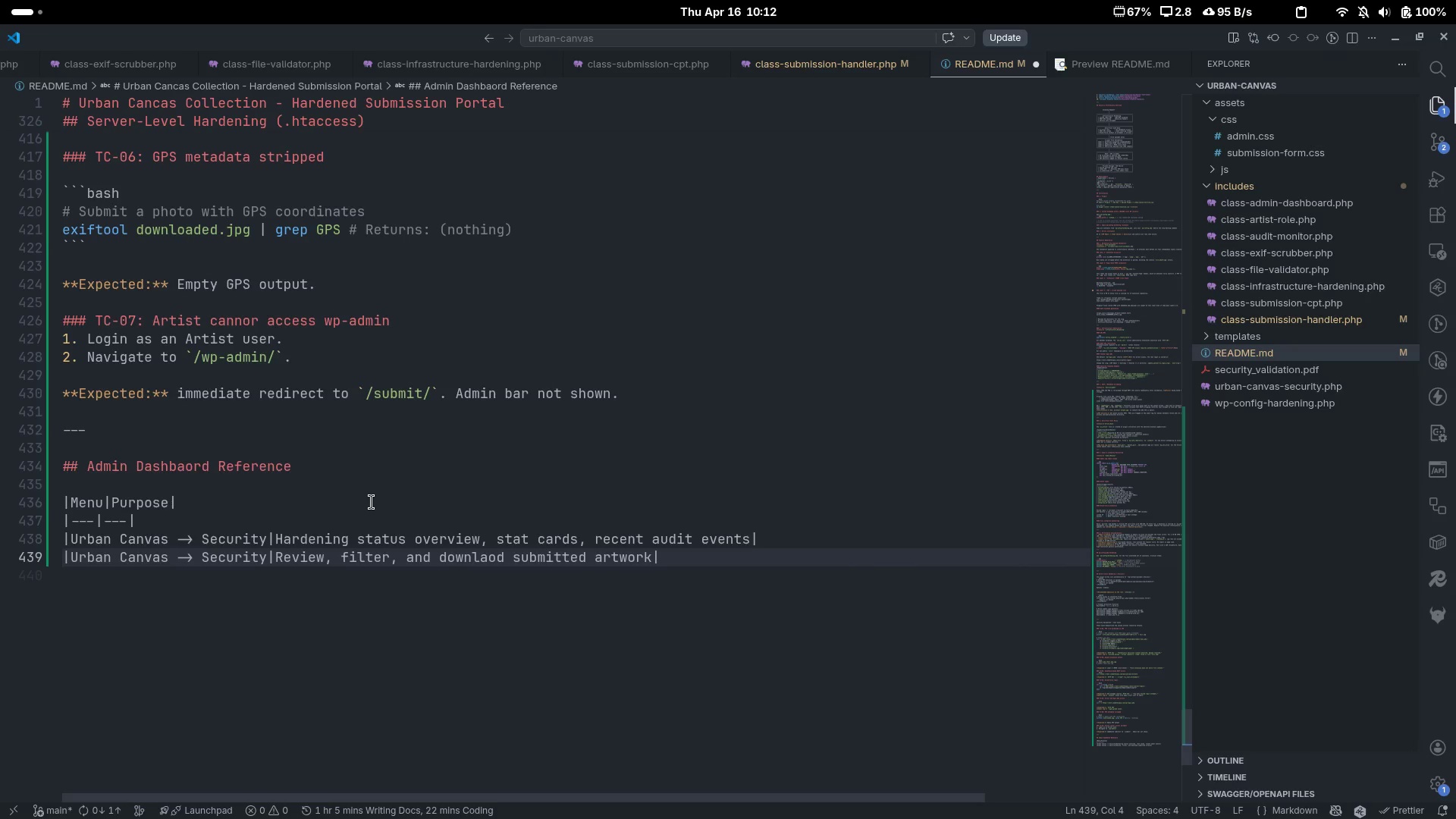 
key(Control+ArrowRight)
 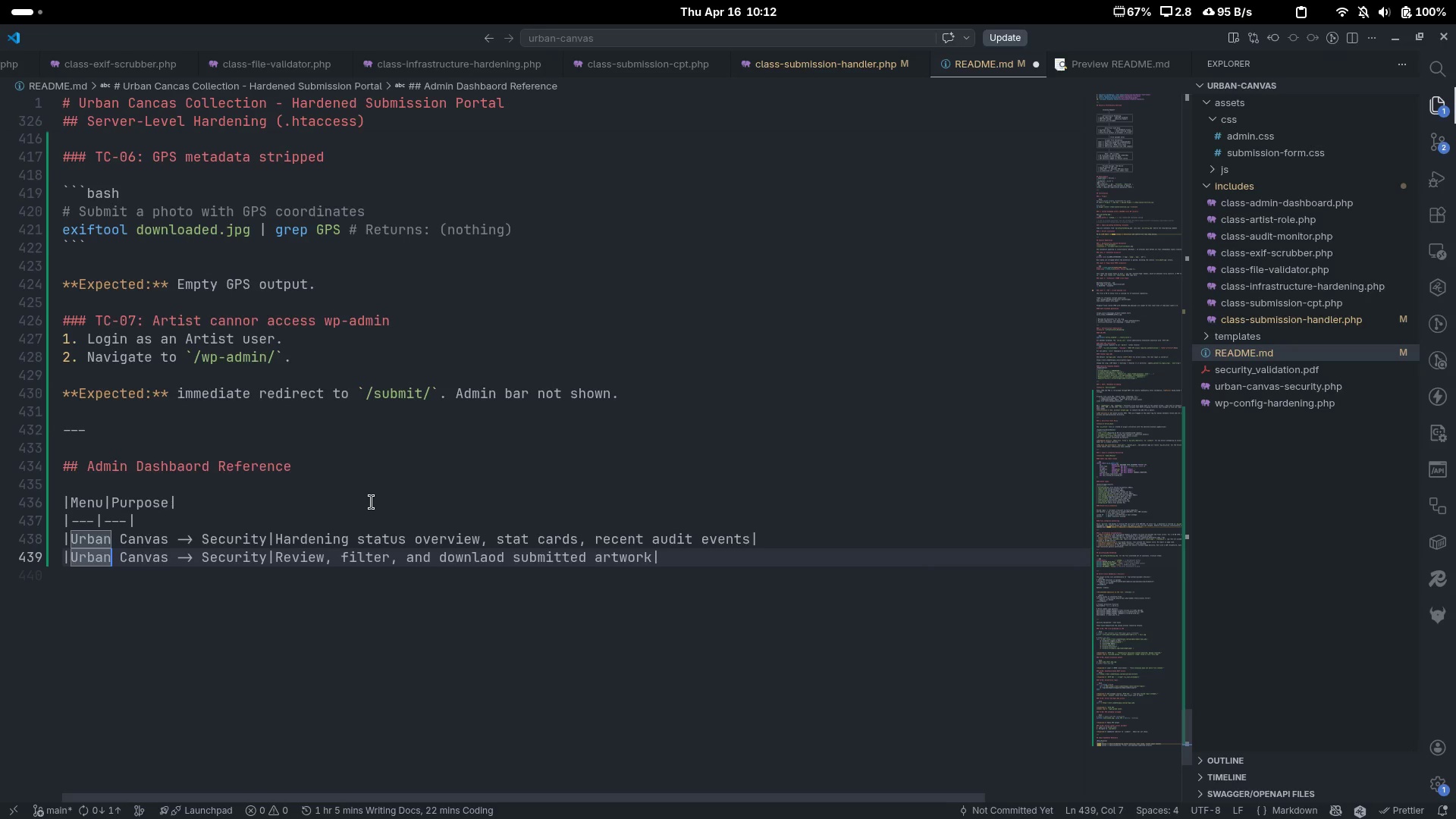 
key(Control+ArrowRight)
 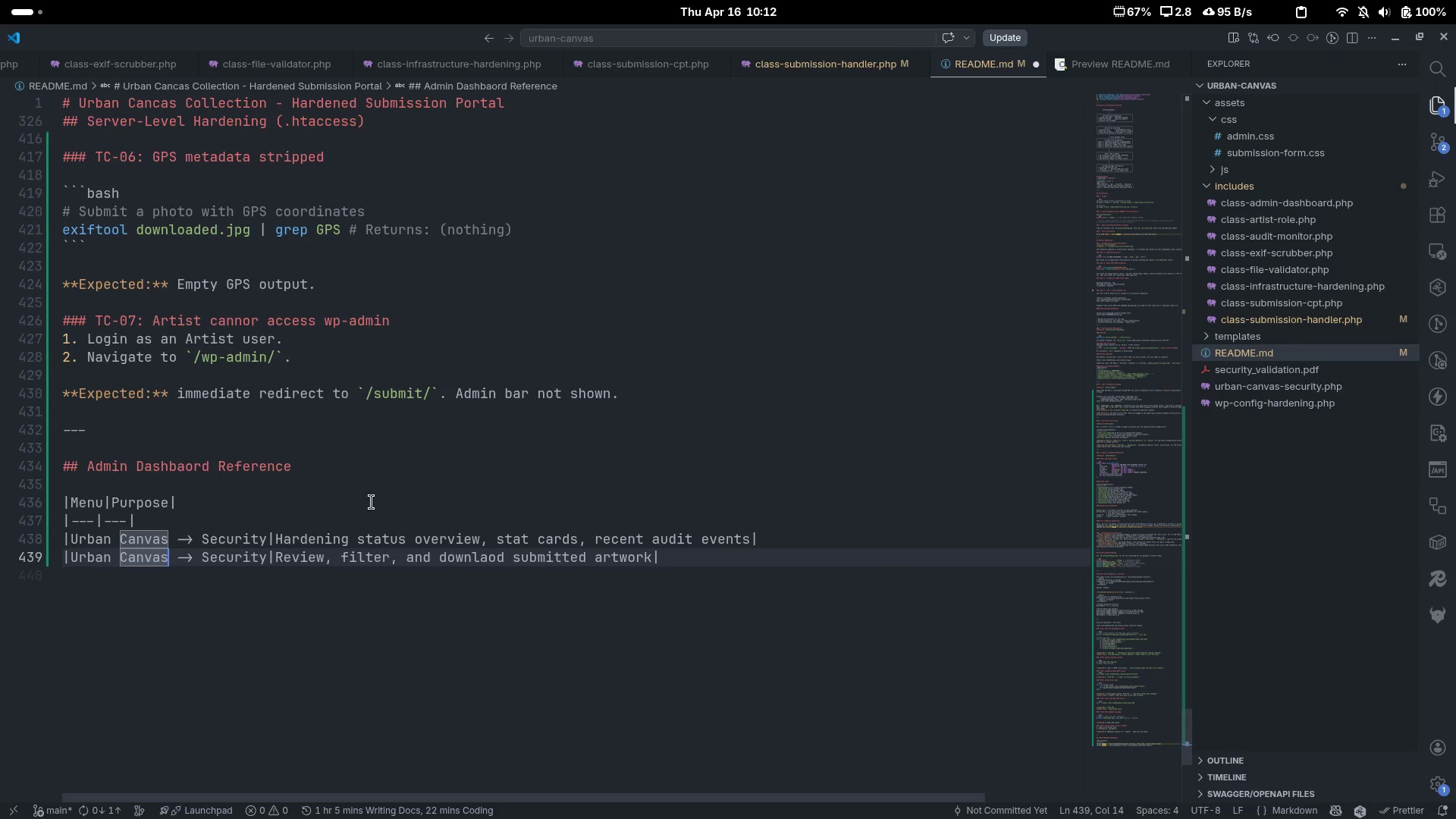 
key(Control+ArrowRight)
 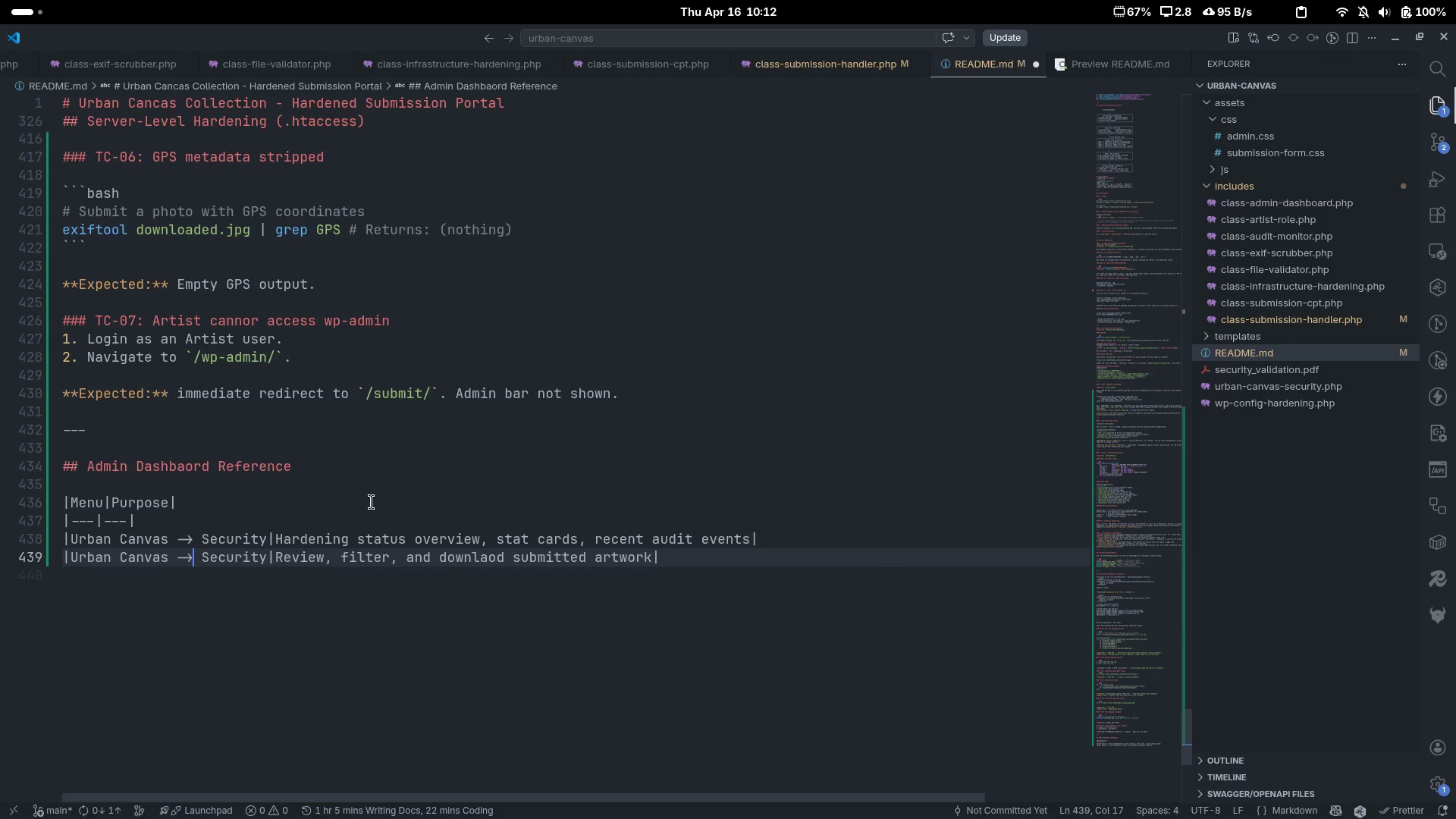 
key(Control+ArrowRight)
 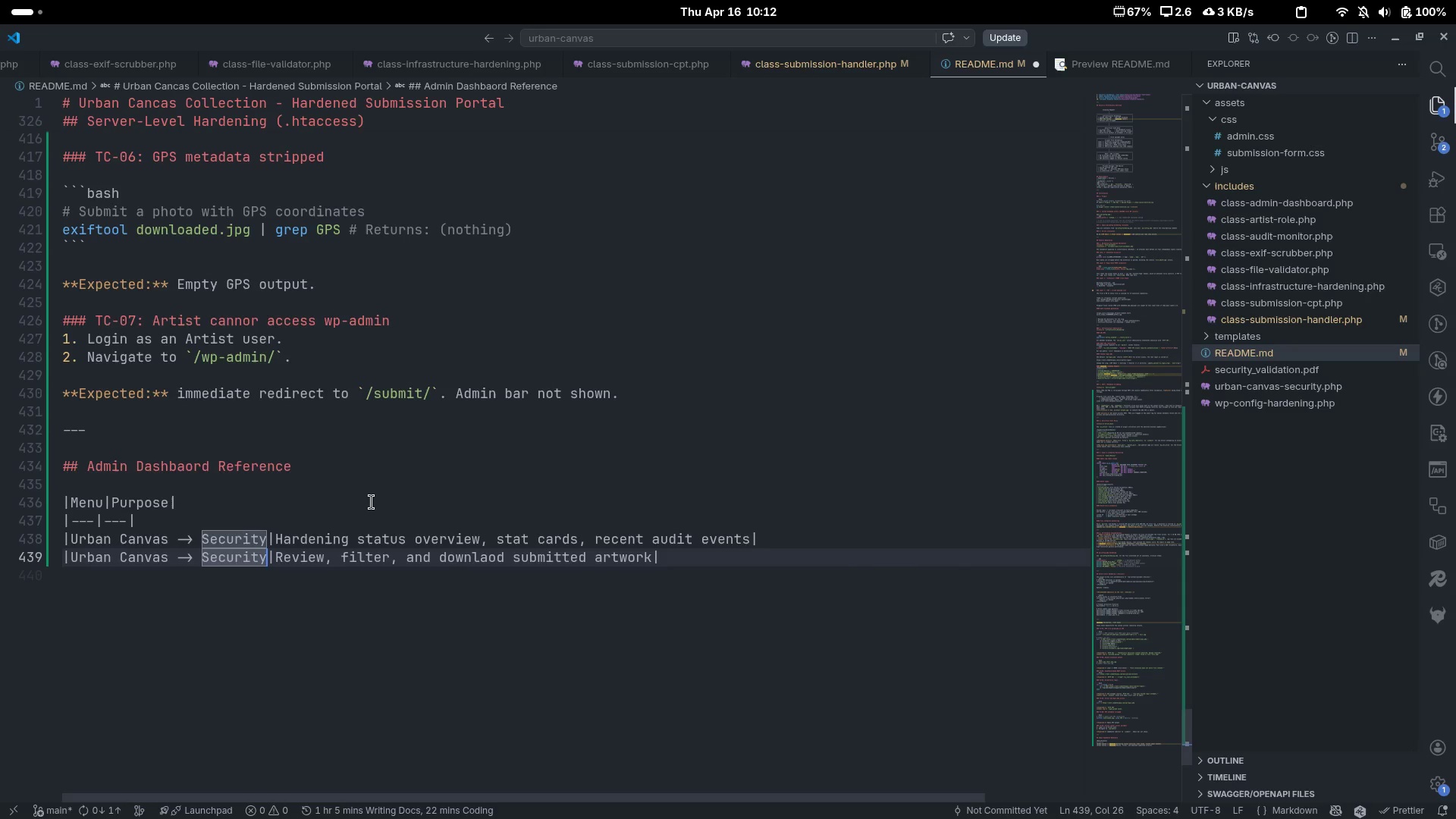 
key(Control+Backspace)
 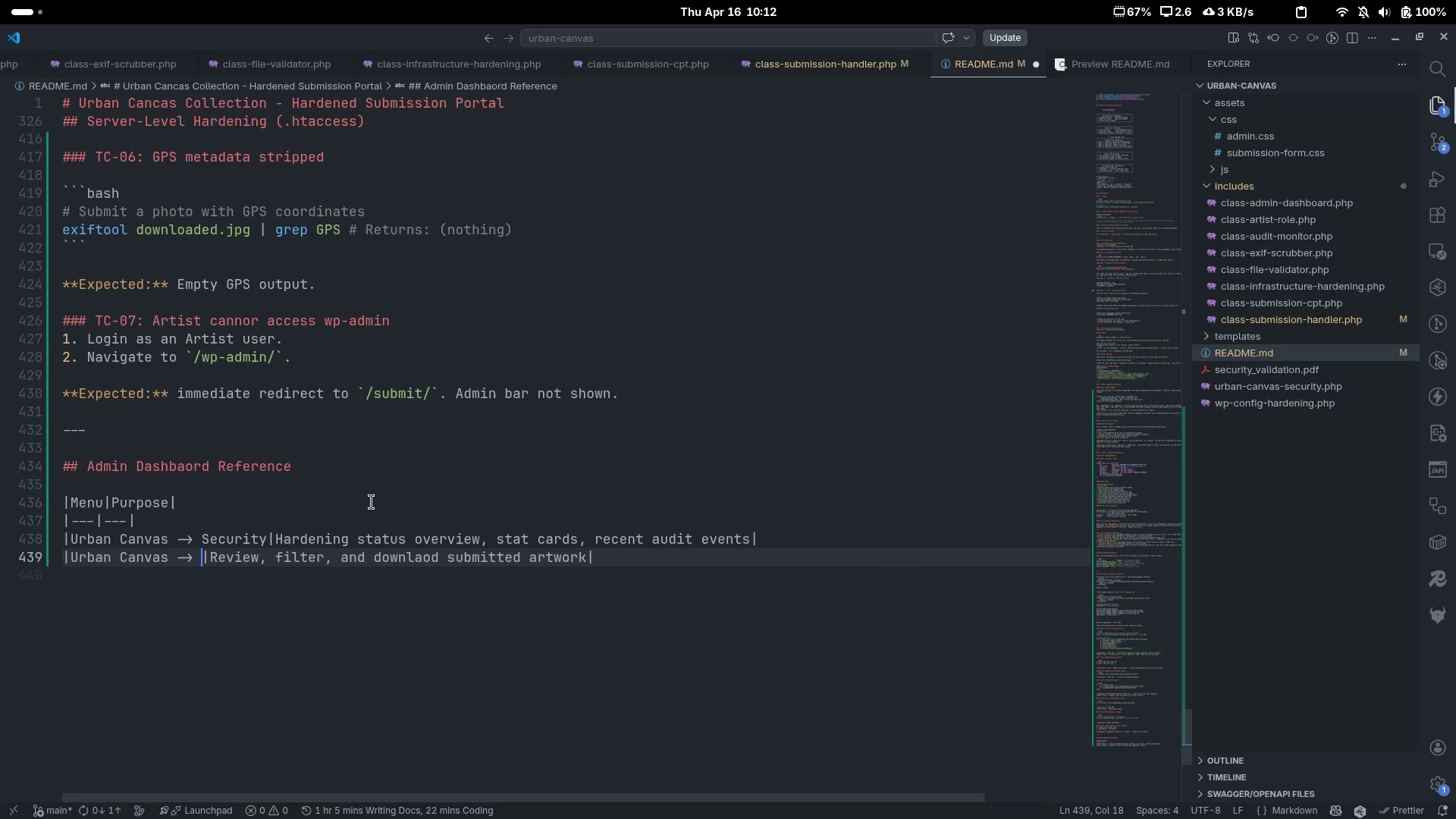 
type(Sum)
key(Backspace)
type(bmissions)
 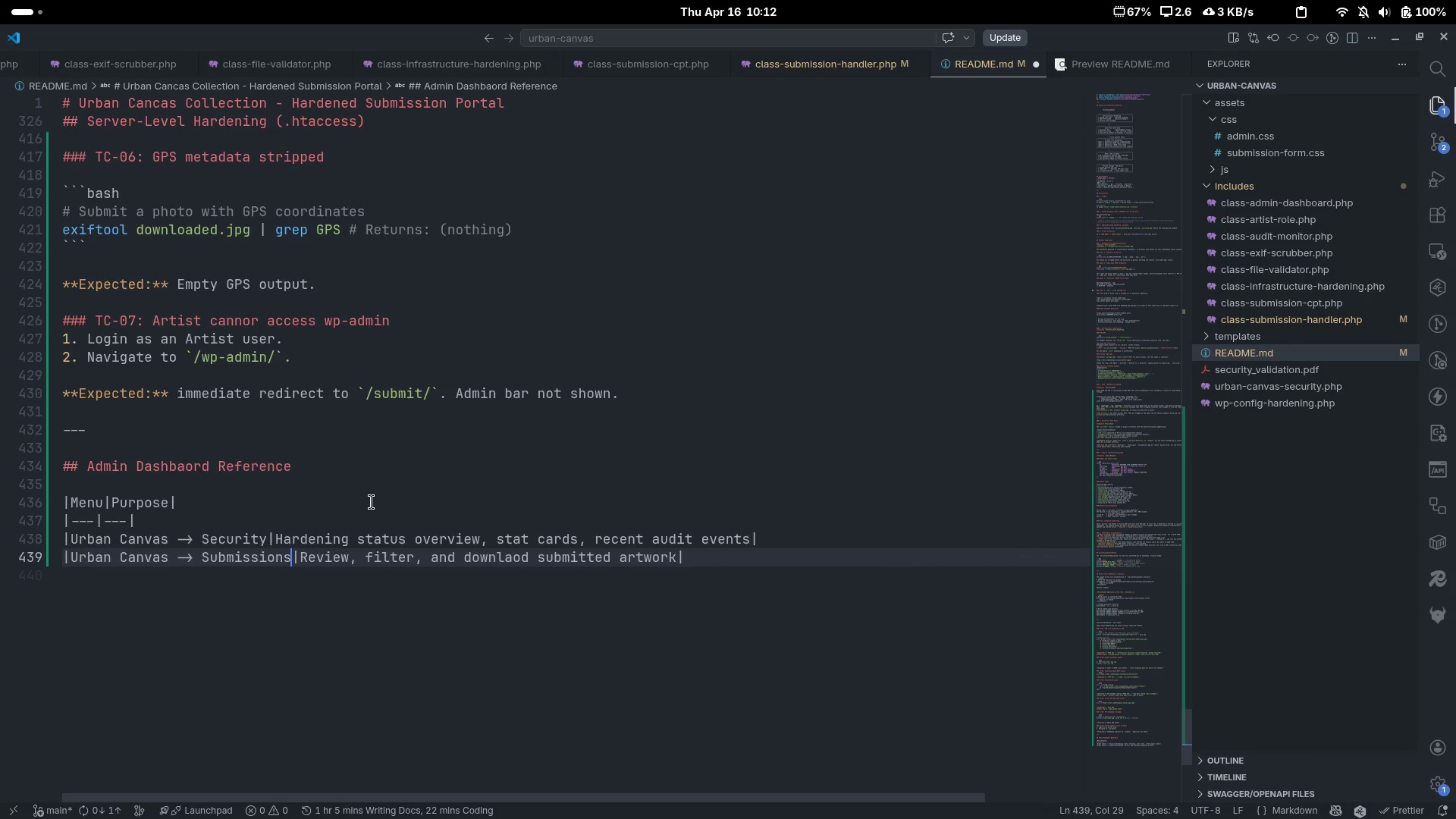 
key(Control+C)
 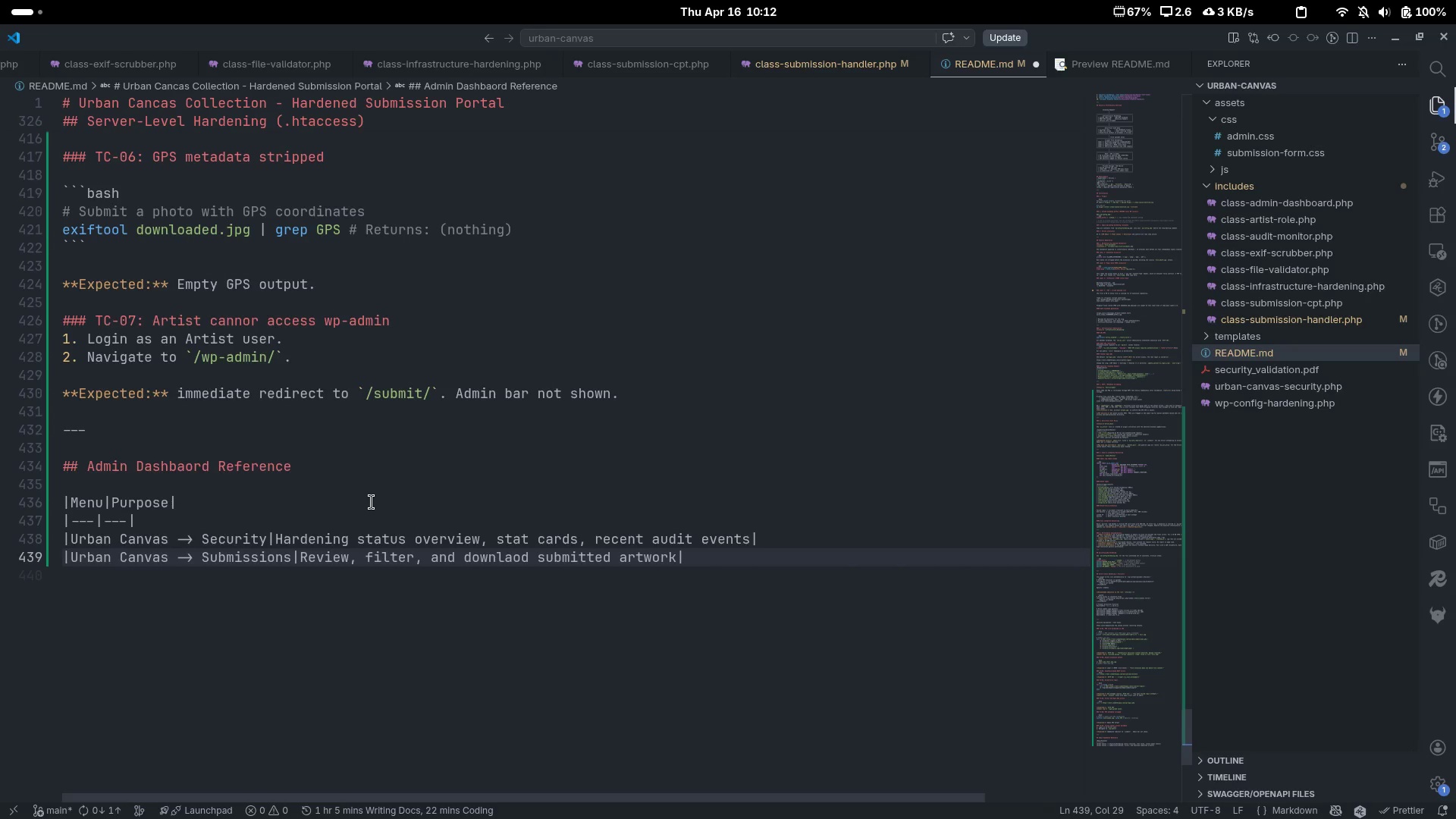 
key(Control+V)
 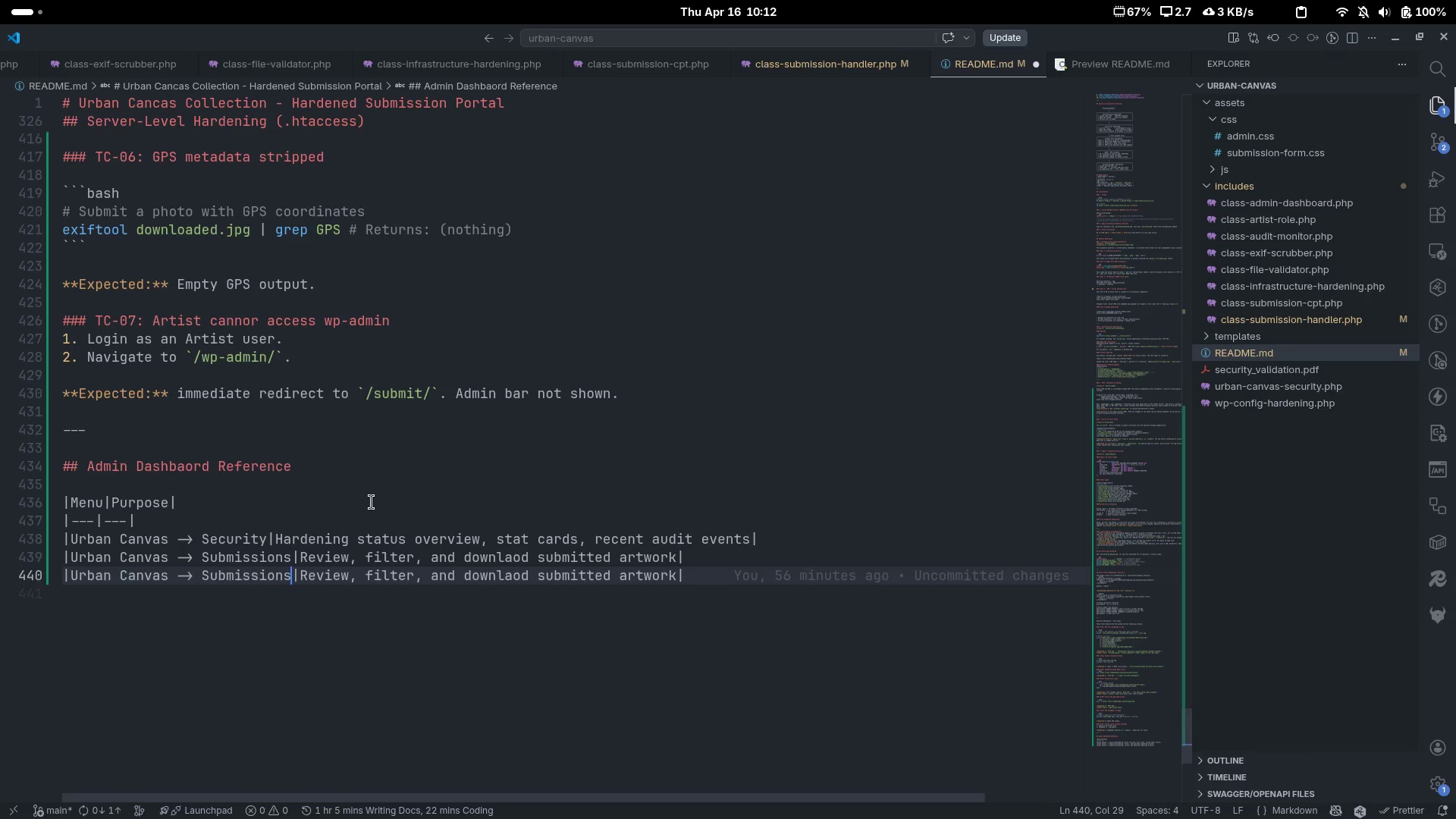 
key(Control+Backspace)
 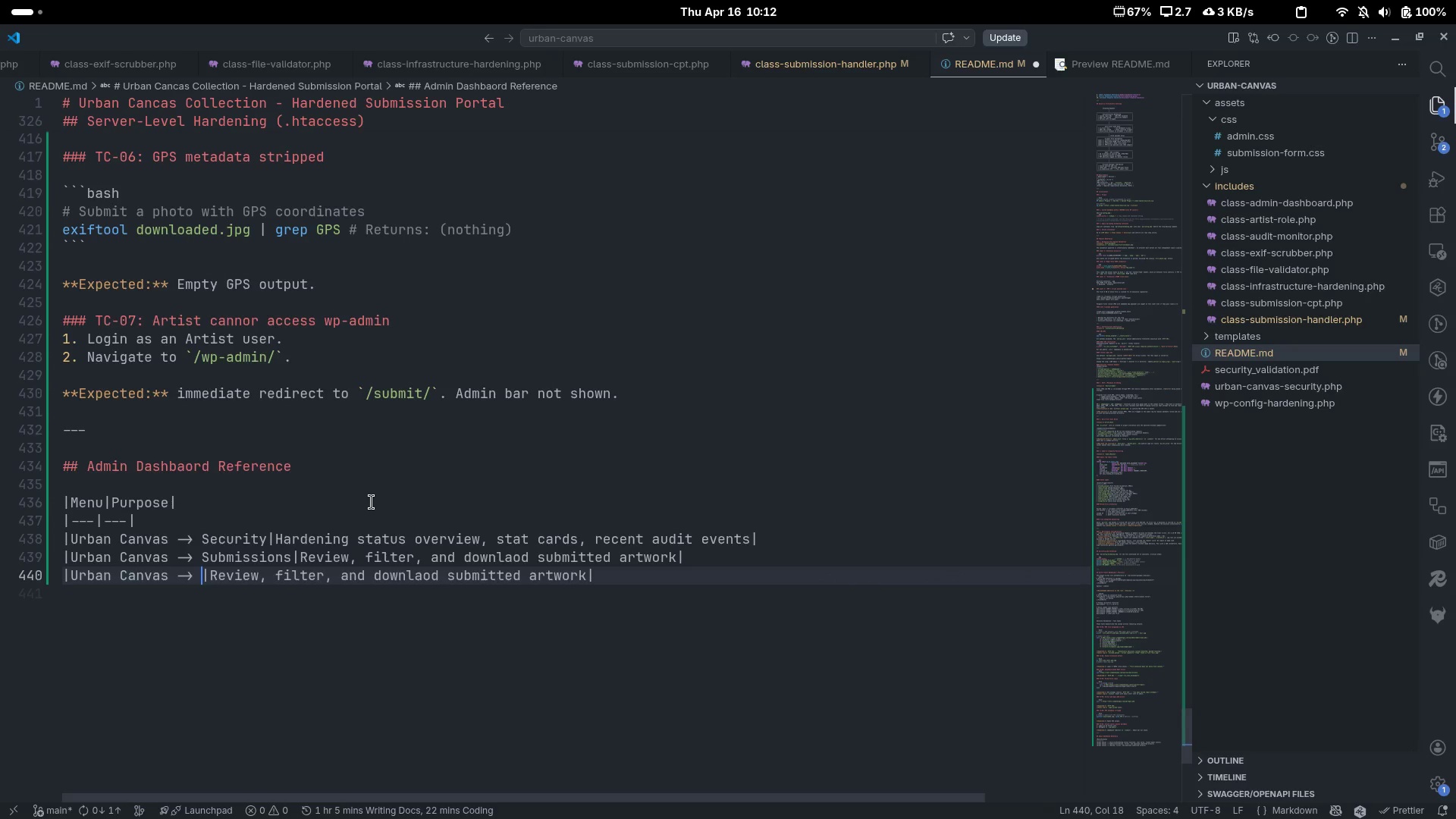 
type(a)
key(Backspace)
type(Auditlog)
 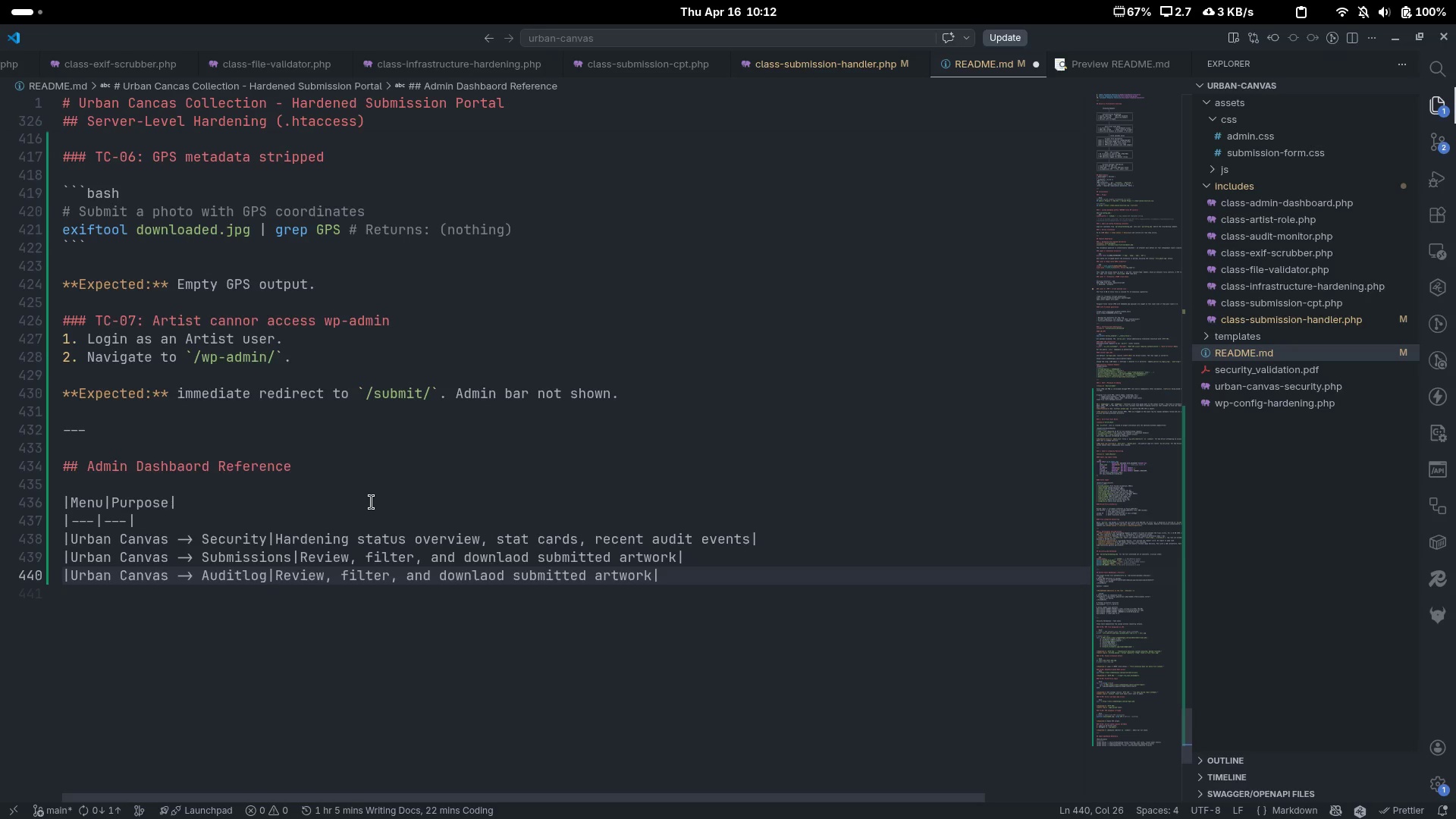 
key(ArrowLeft)
 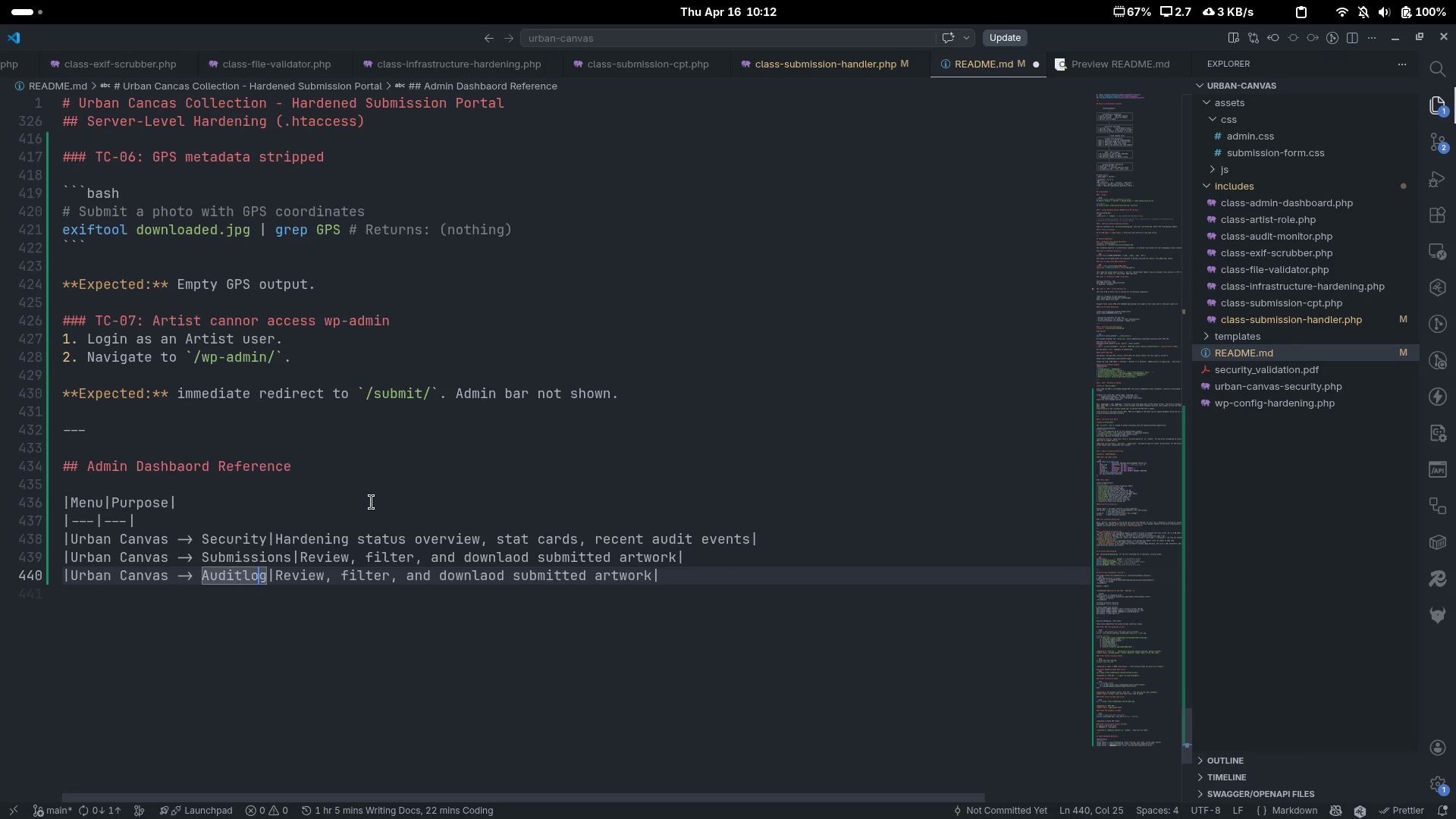 
key(ArrowLeft)
 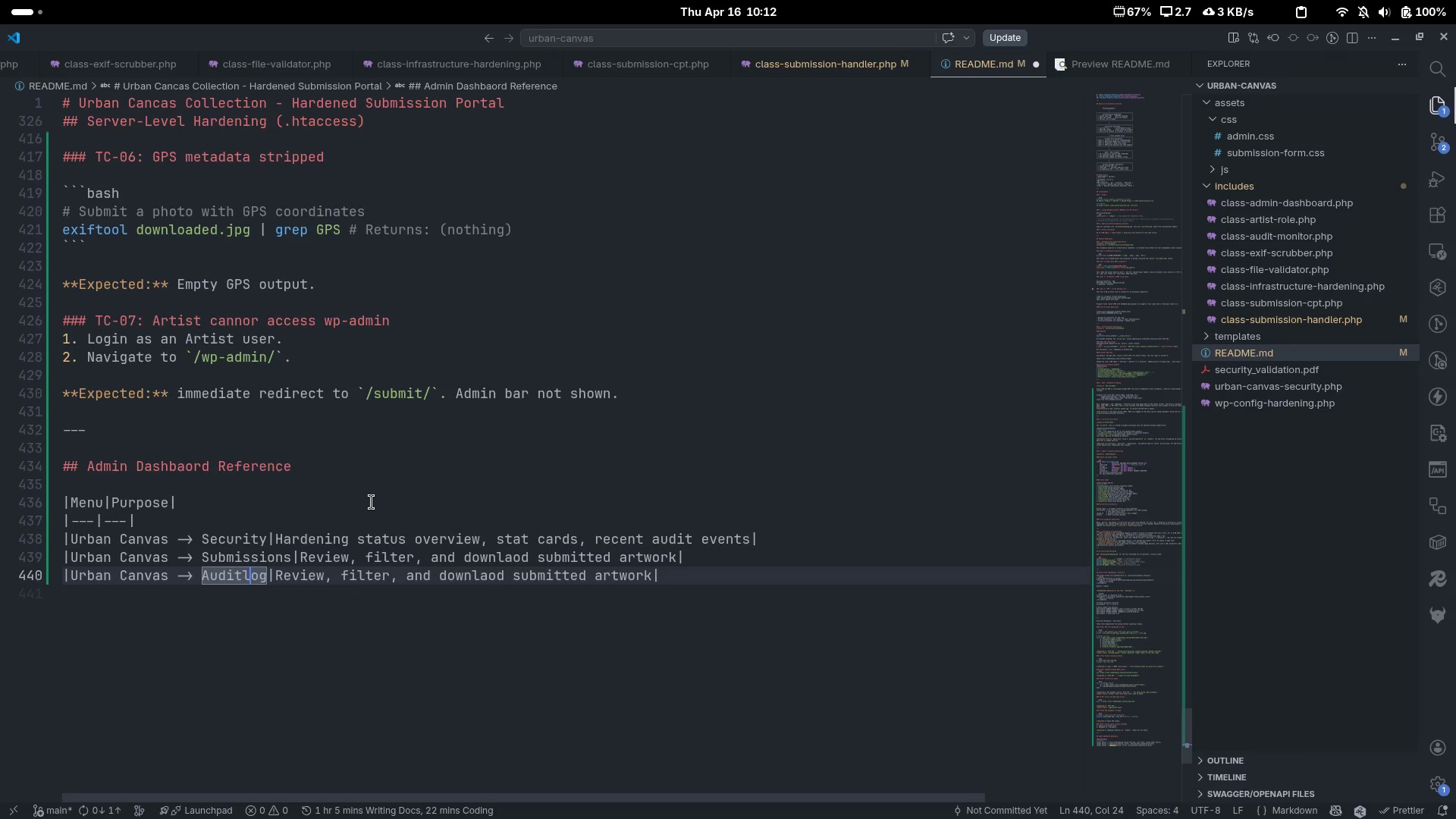 
key(Space)
 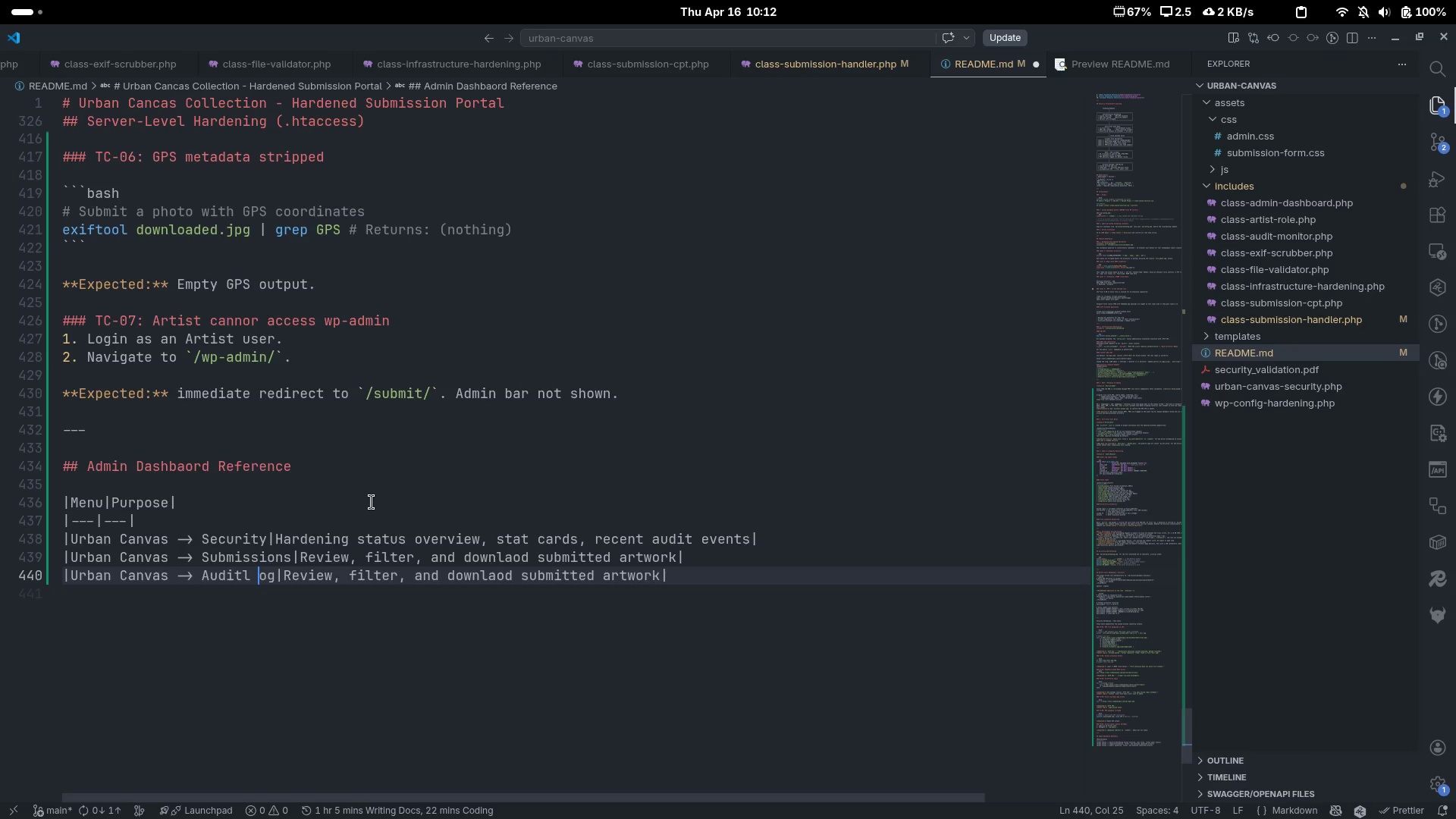 
key(Backspace)
 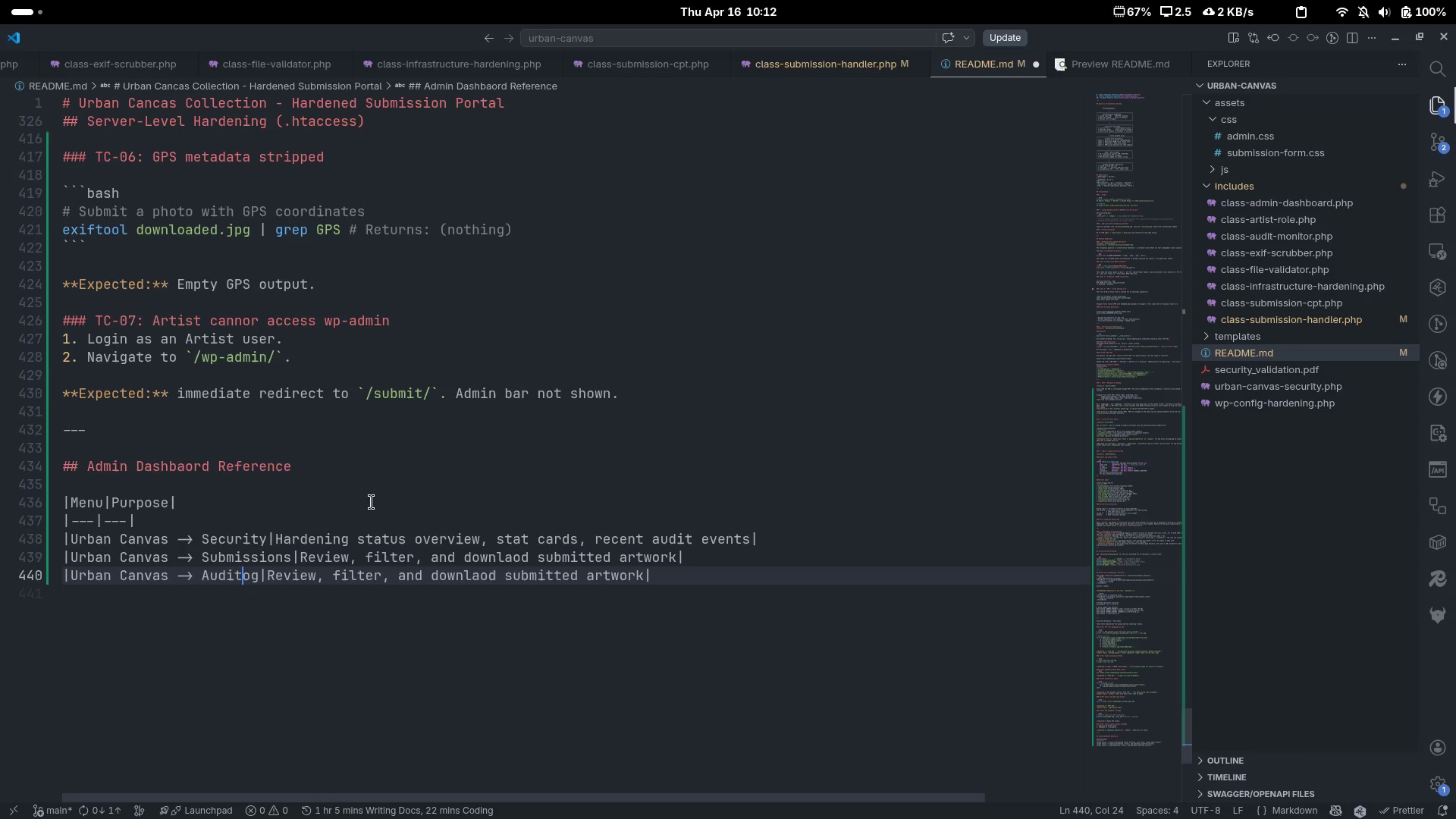 
key(Backspace)
 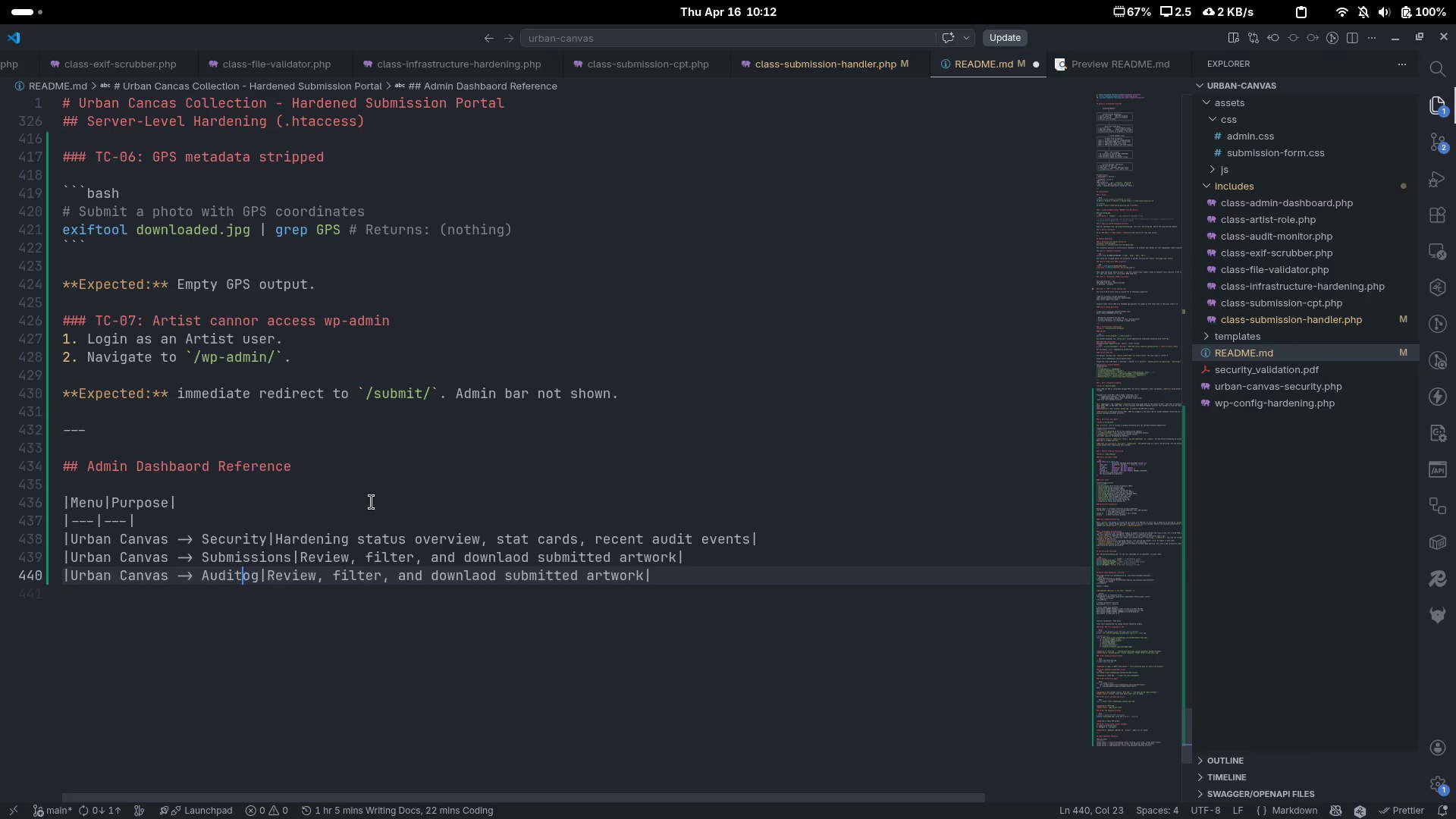 
key(Space)
 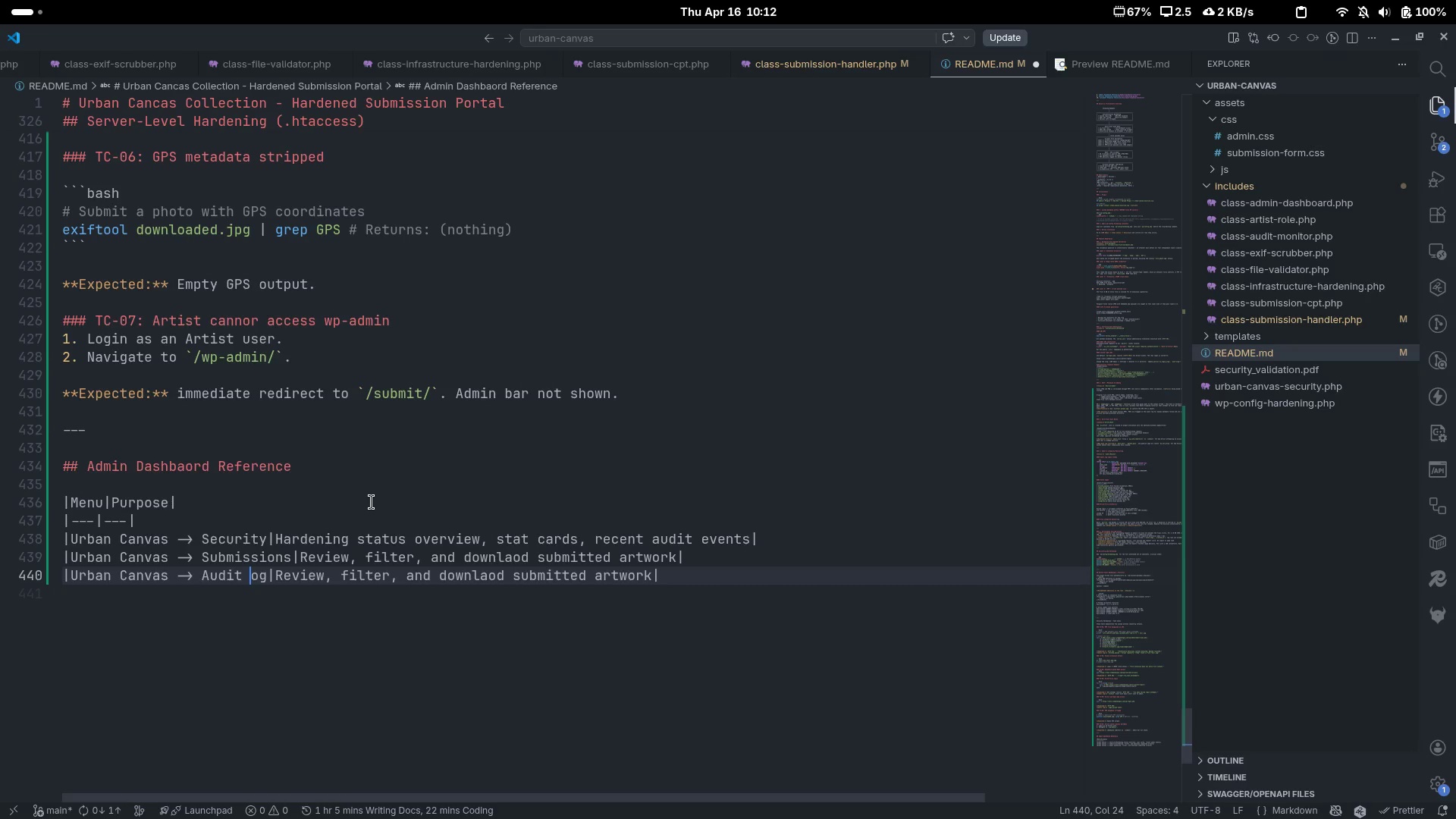 
key(Shift+ShiftLeft)
 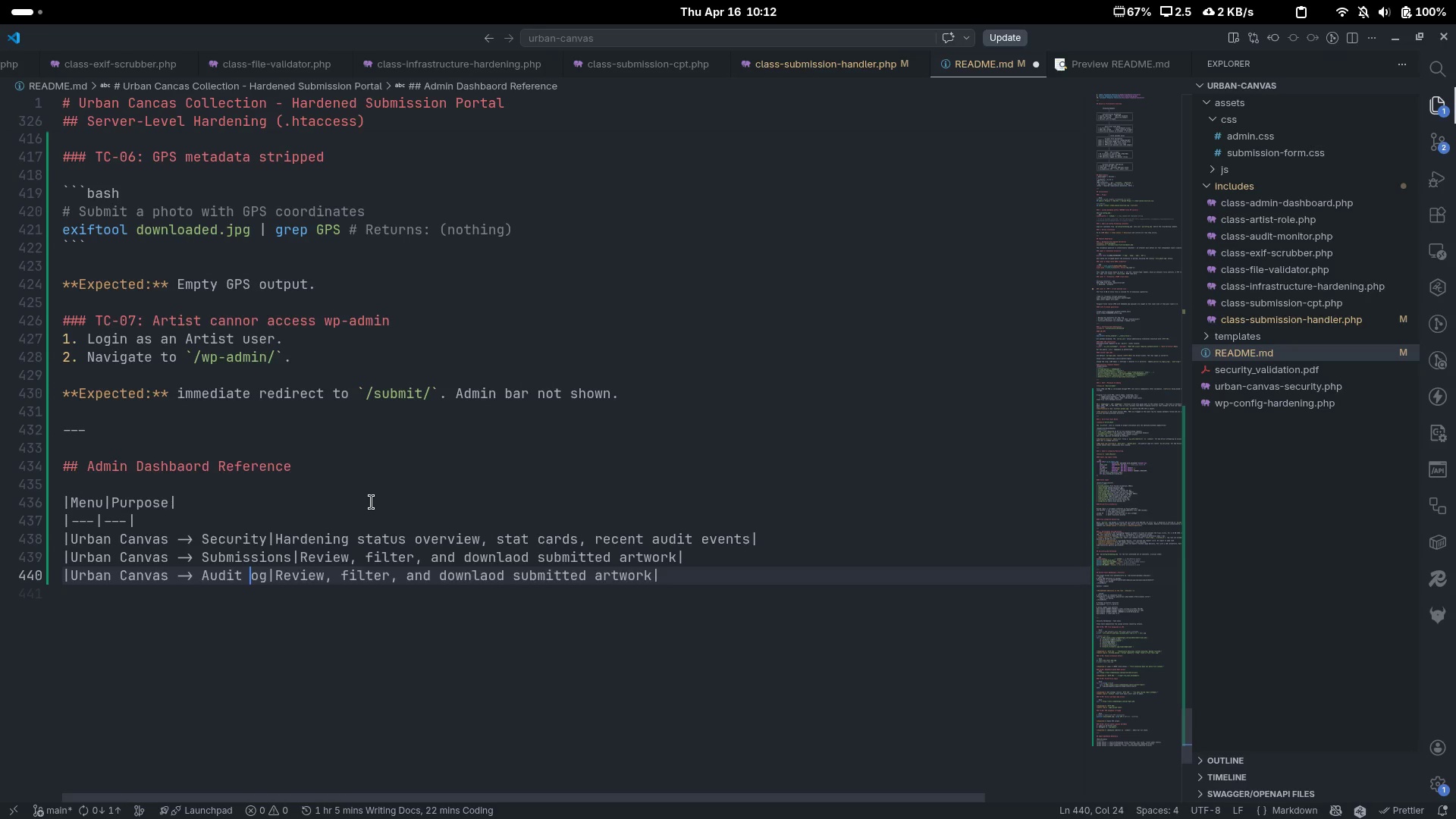 
key(Shift+L)
 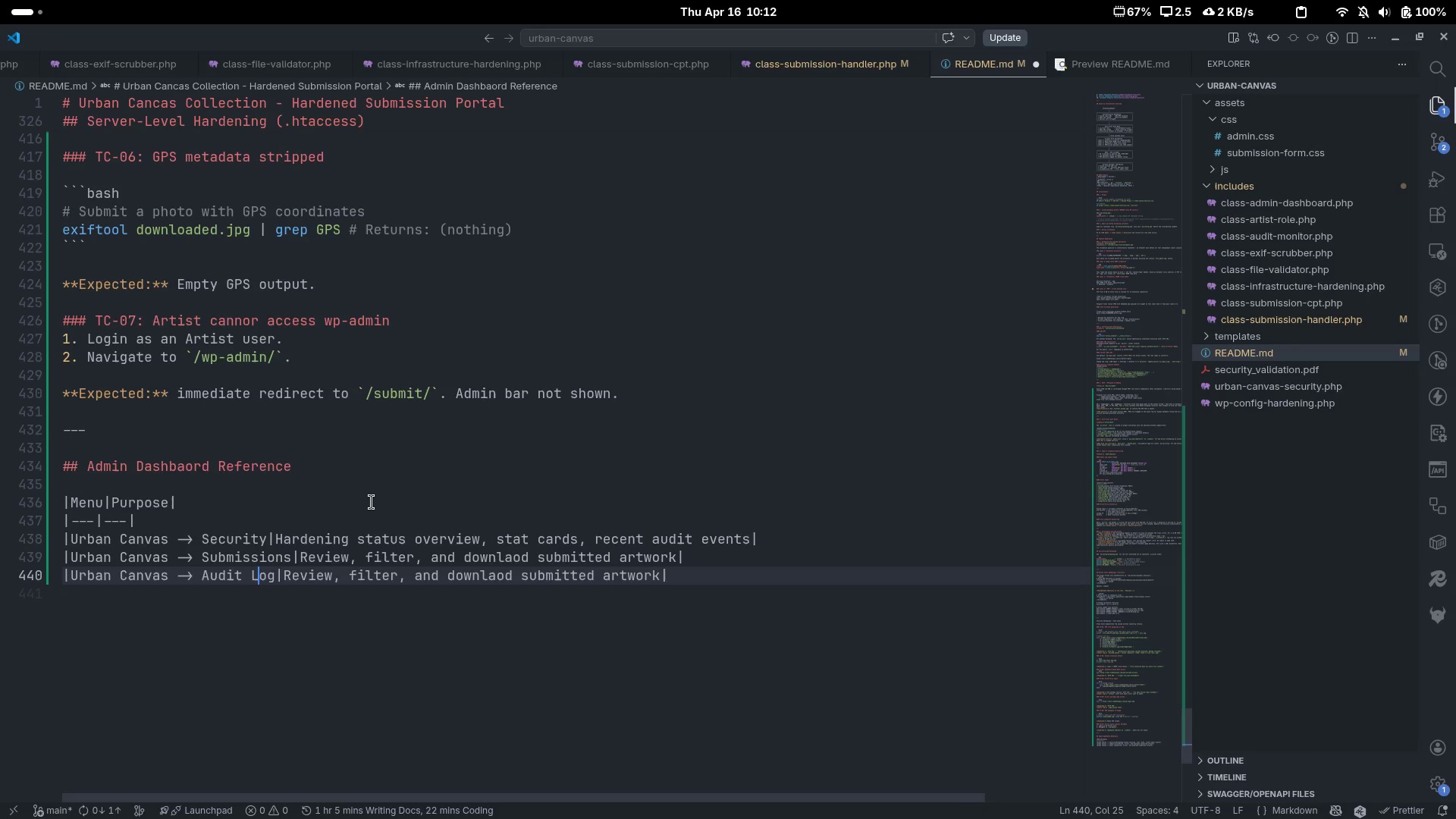 
key(Control+ArrowLeft)
 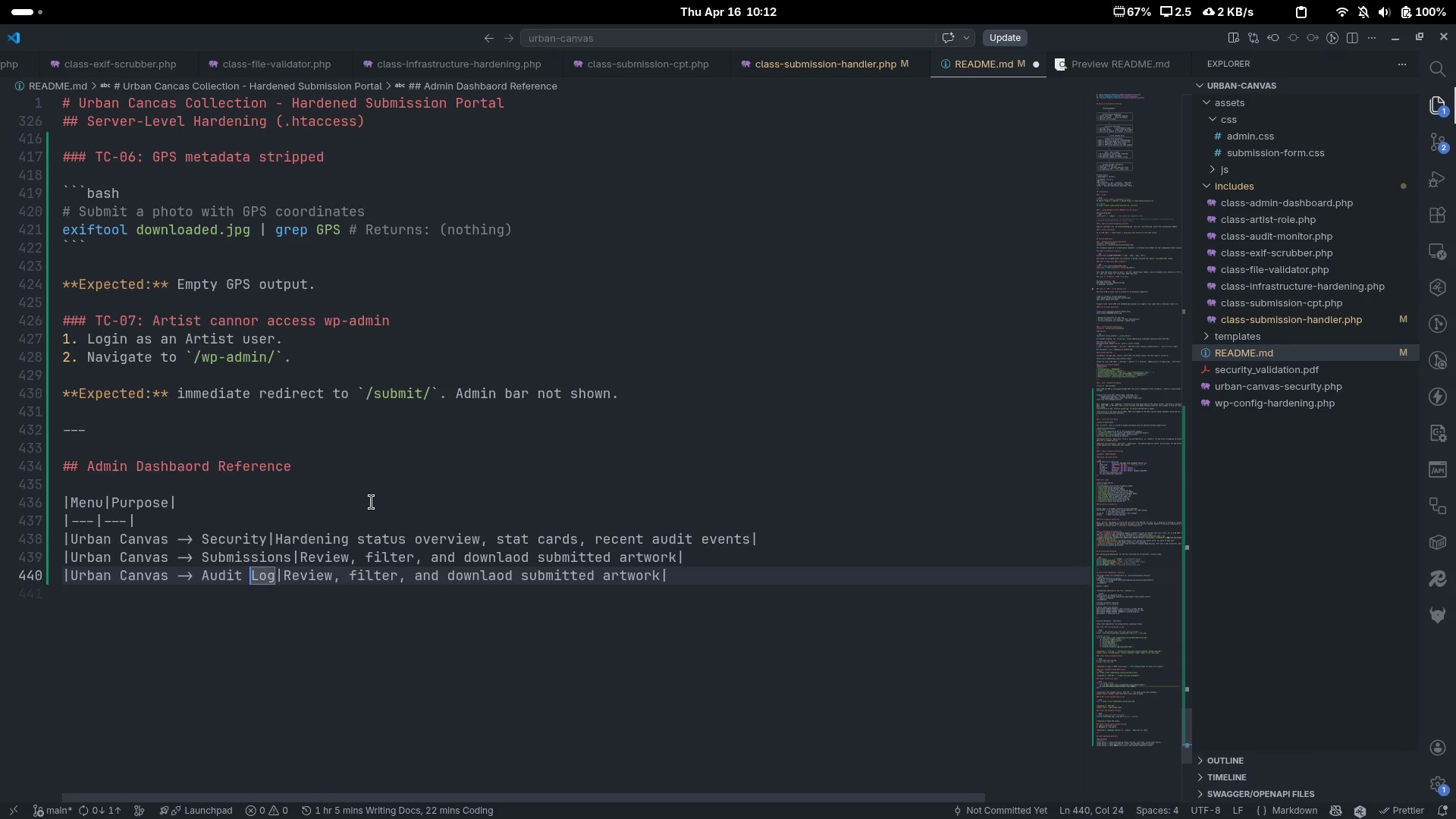 
key(Control+ArrowLeft)
 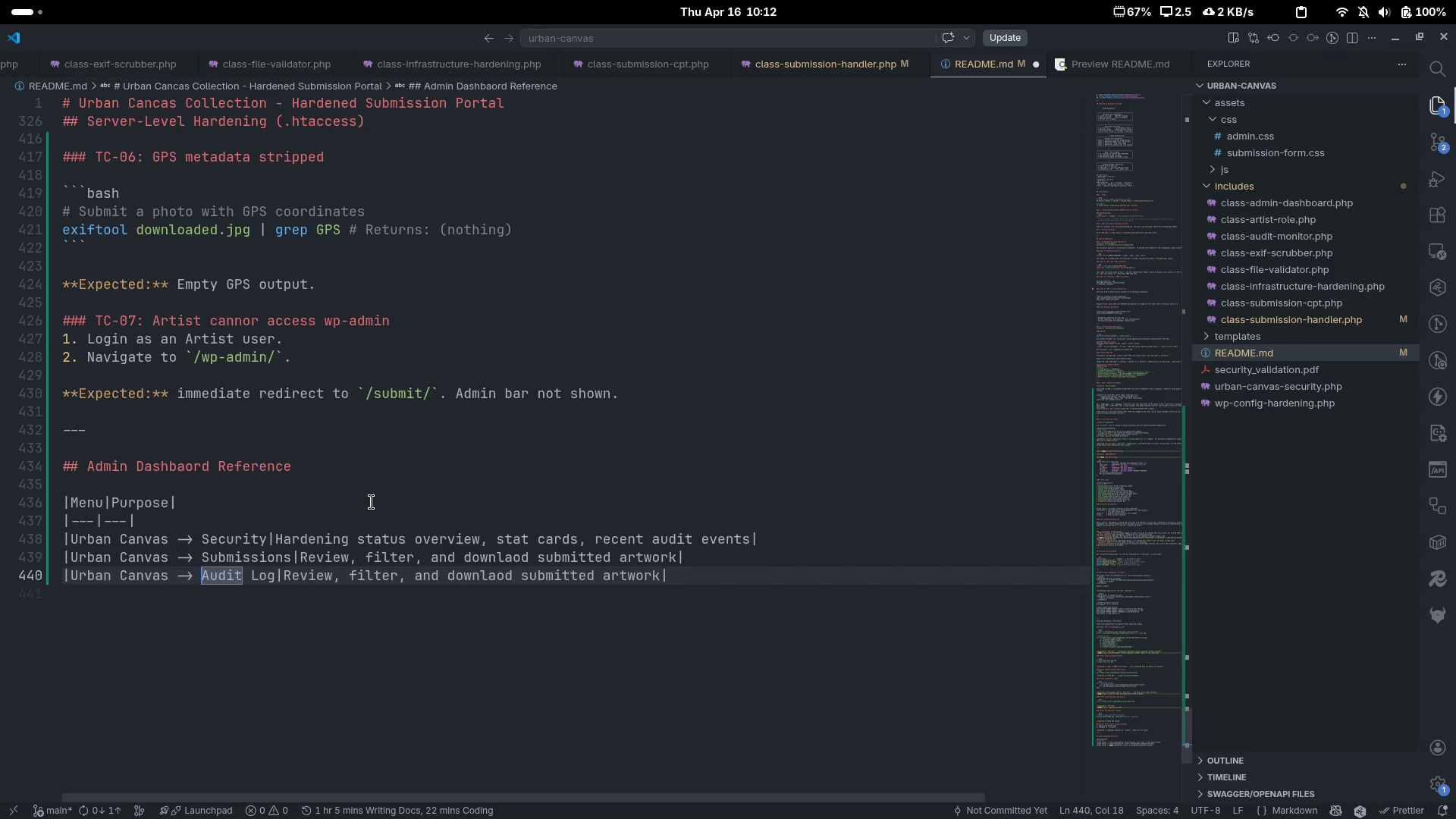 
key(Control+ArrowRight)
 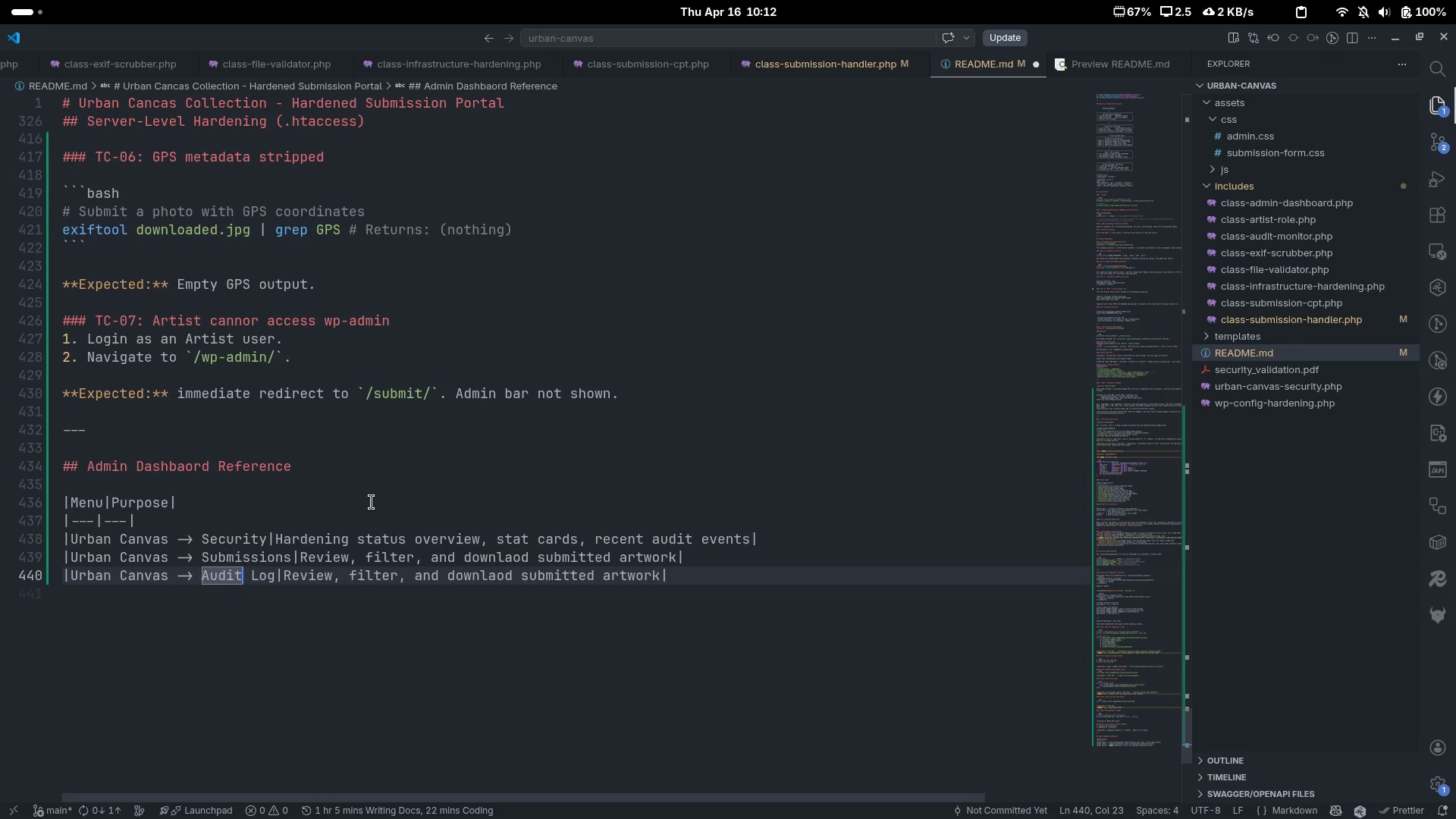 
key(Control+ArrowRight)
 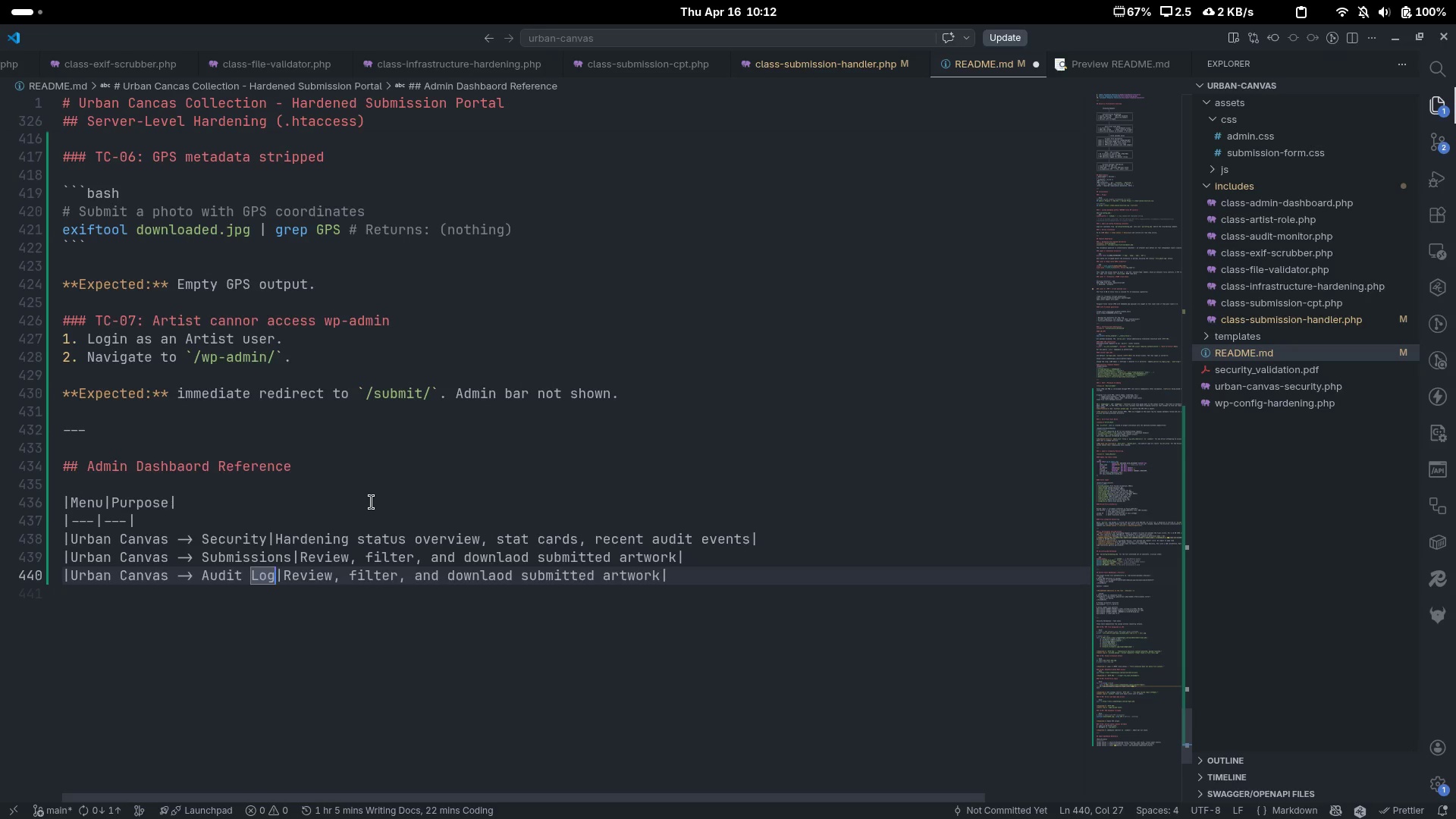 
key(Control+ArrowRight)
 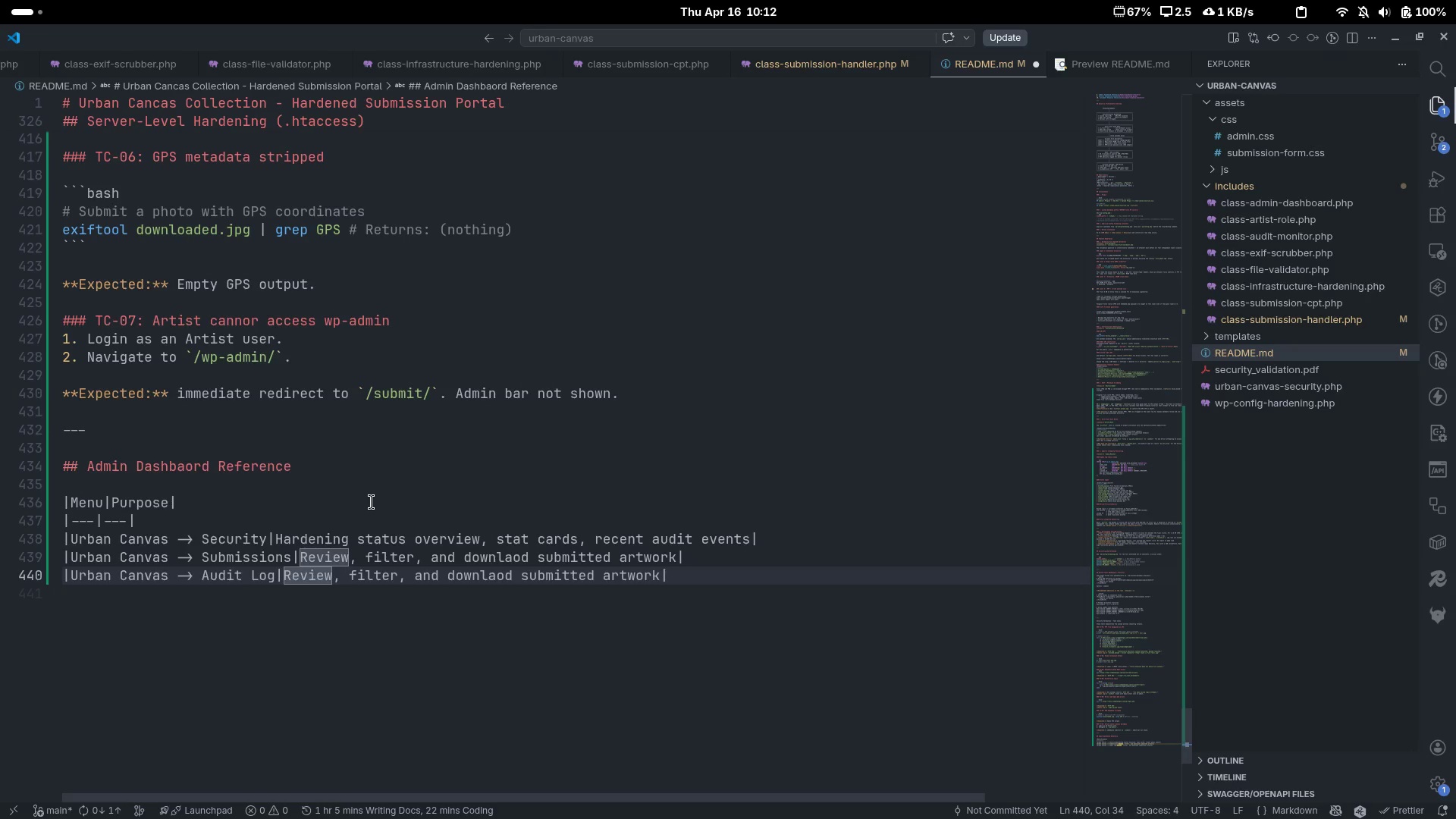 
key(Control+Backspace)
 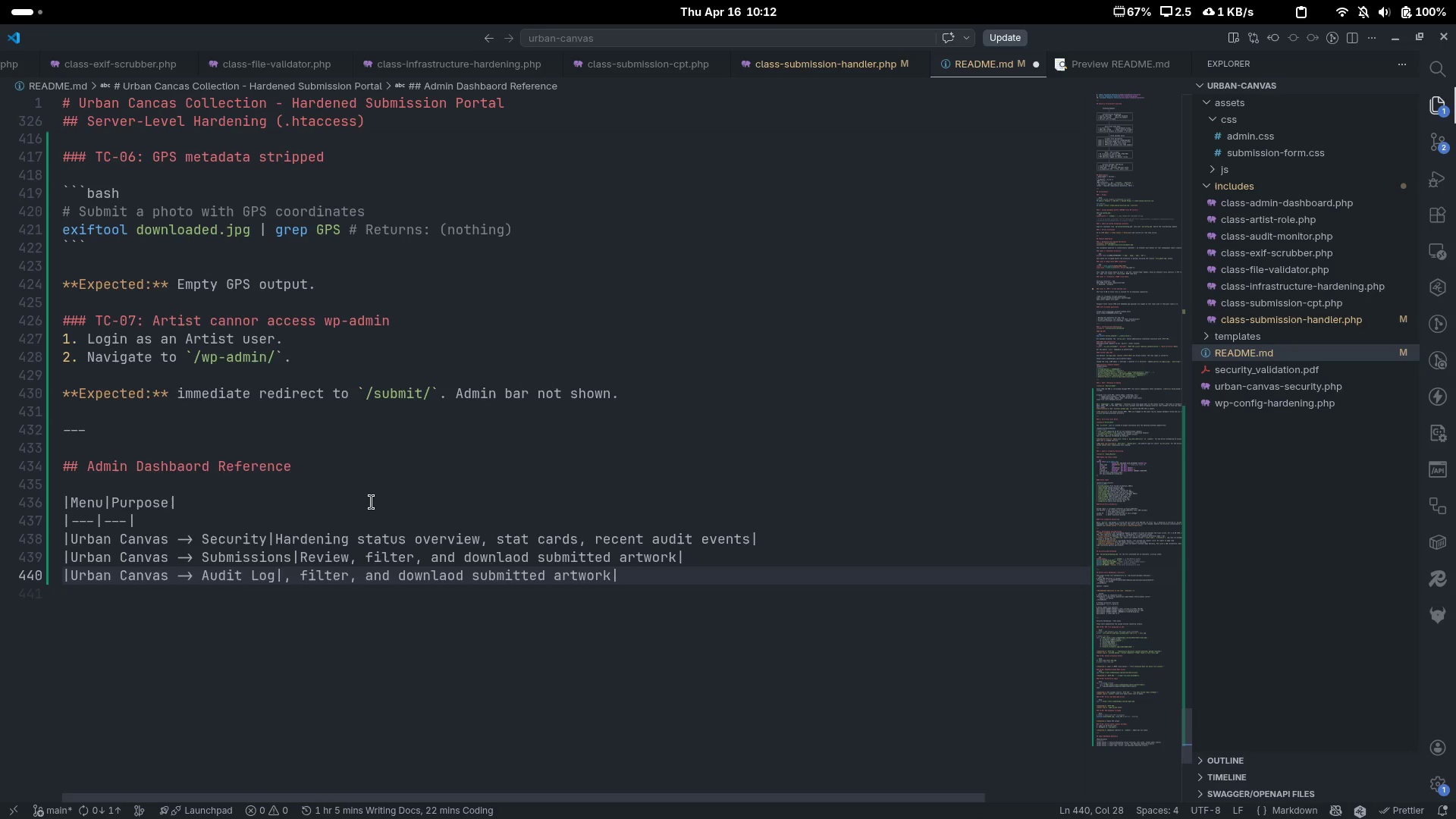 
key(Control+Delete)
 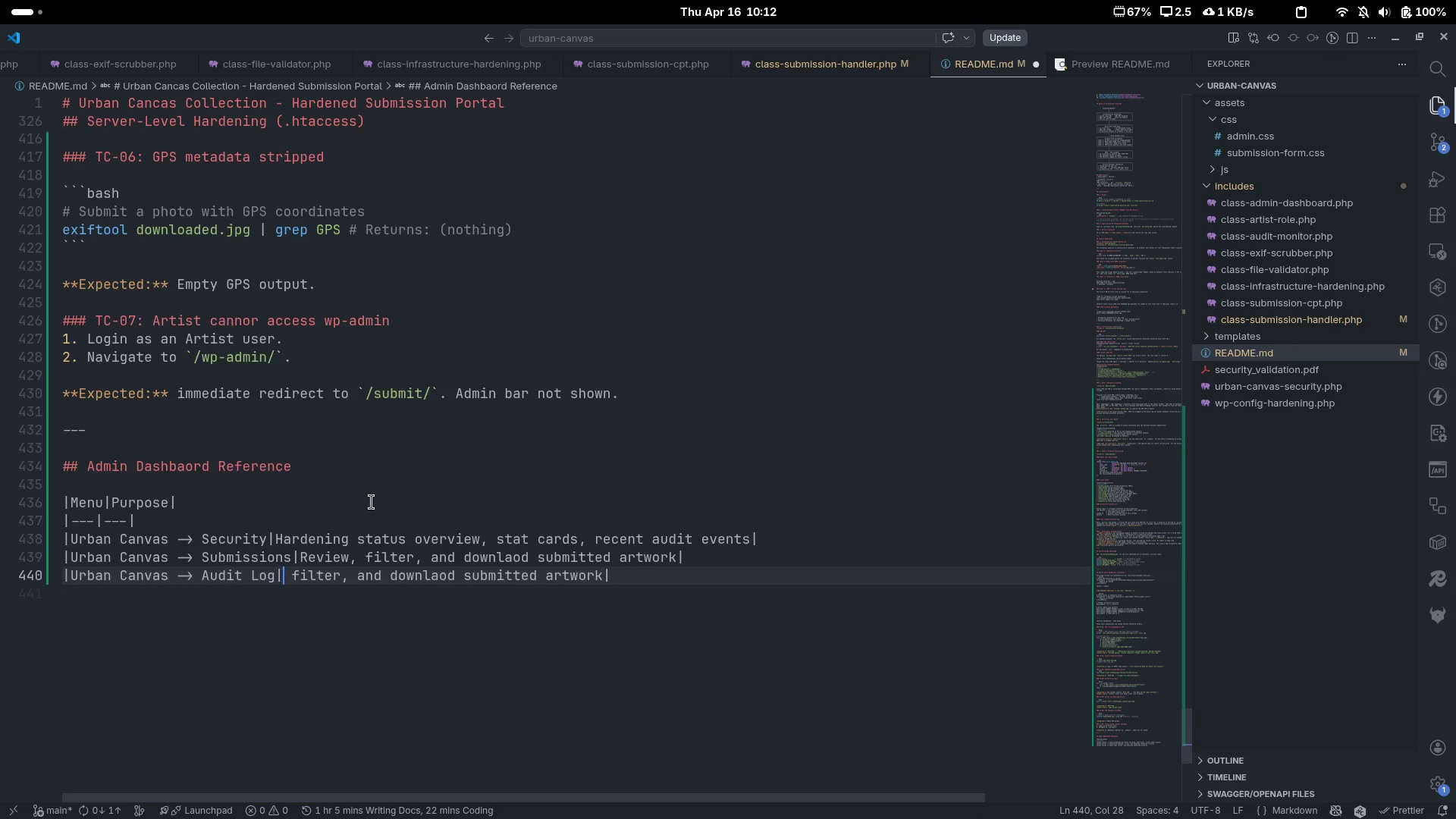 
key(Control+Delete)
 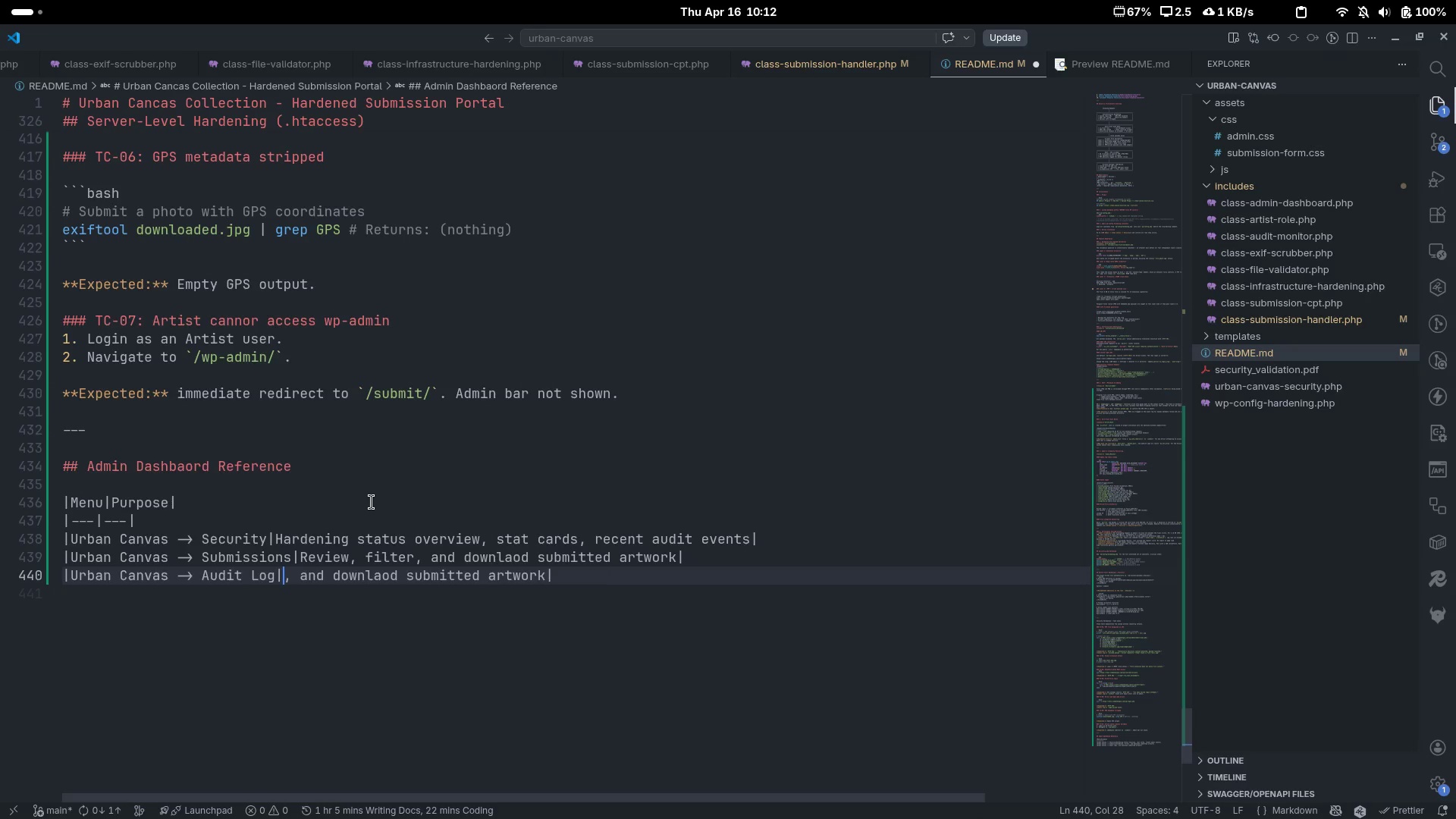 
key(Control+Delete)
 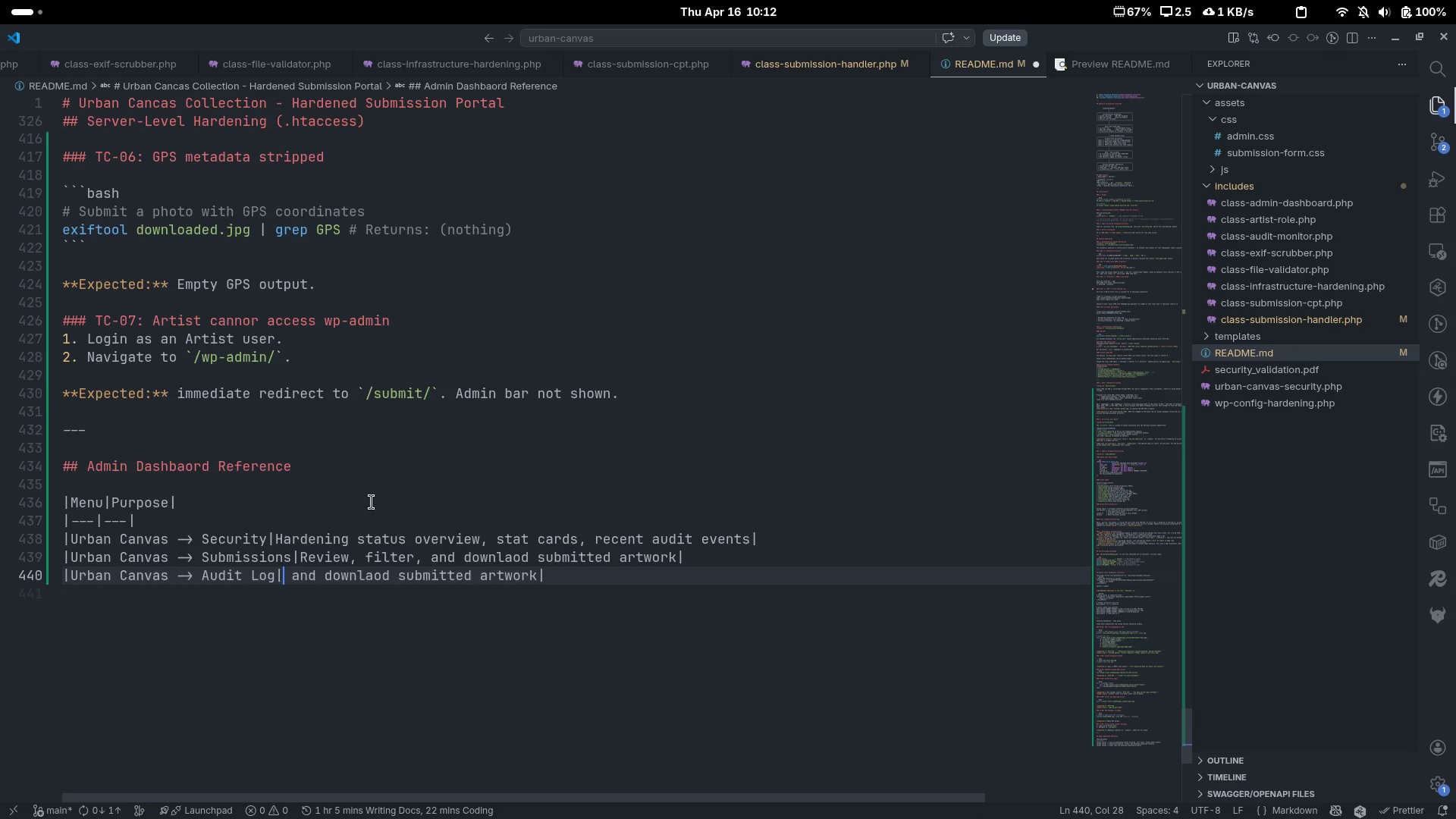 
key(Control+Delete)
 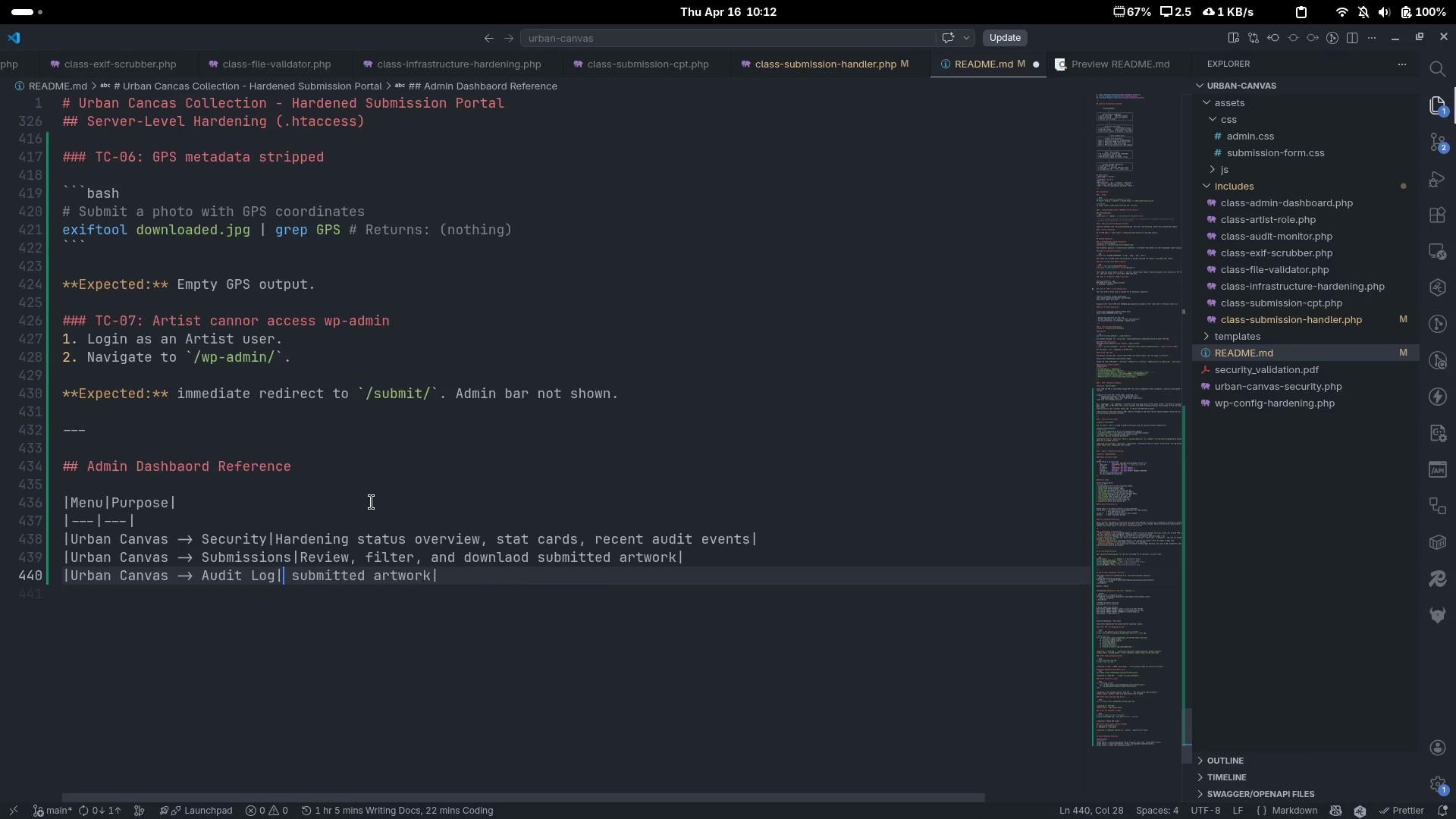 
key(Control+Delete)
 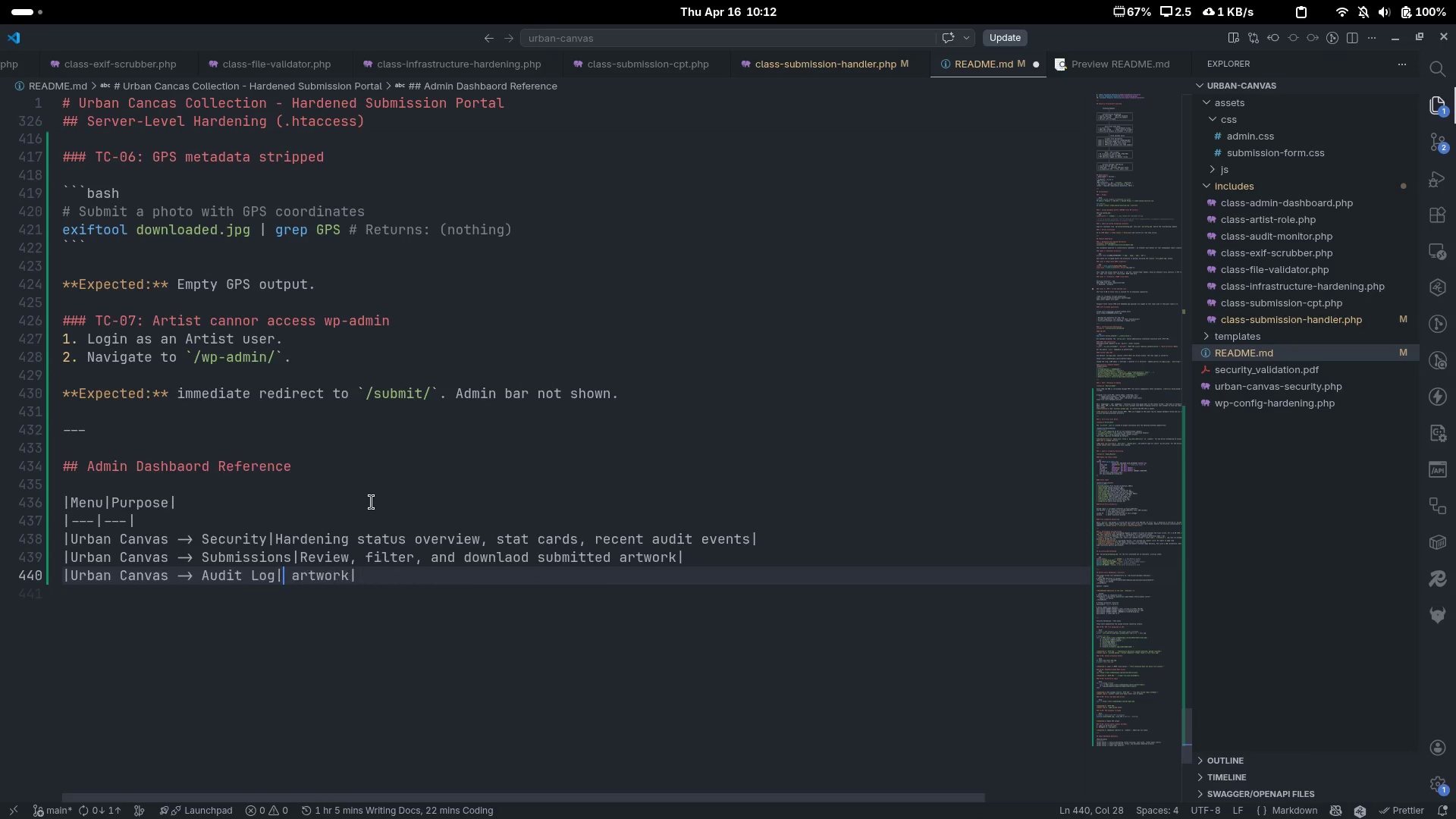 
key(Control+Delete)
 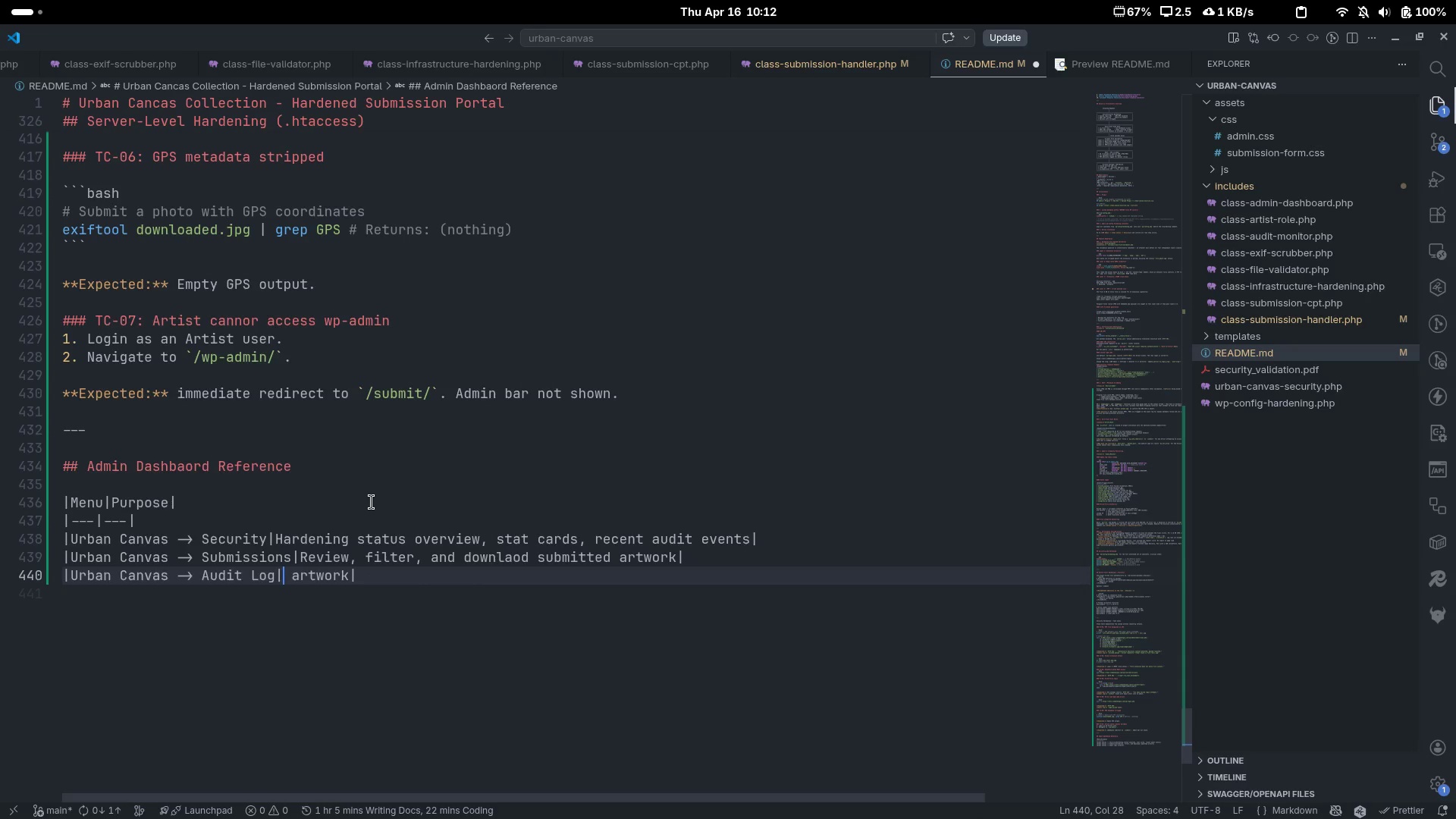 
key(Control+Delete)
 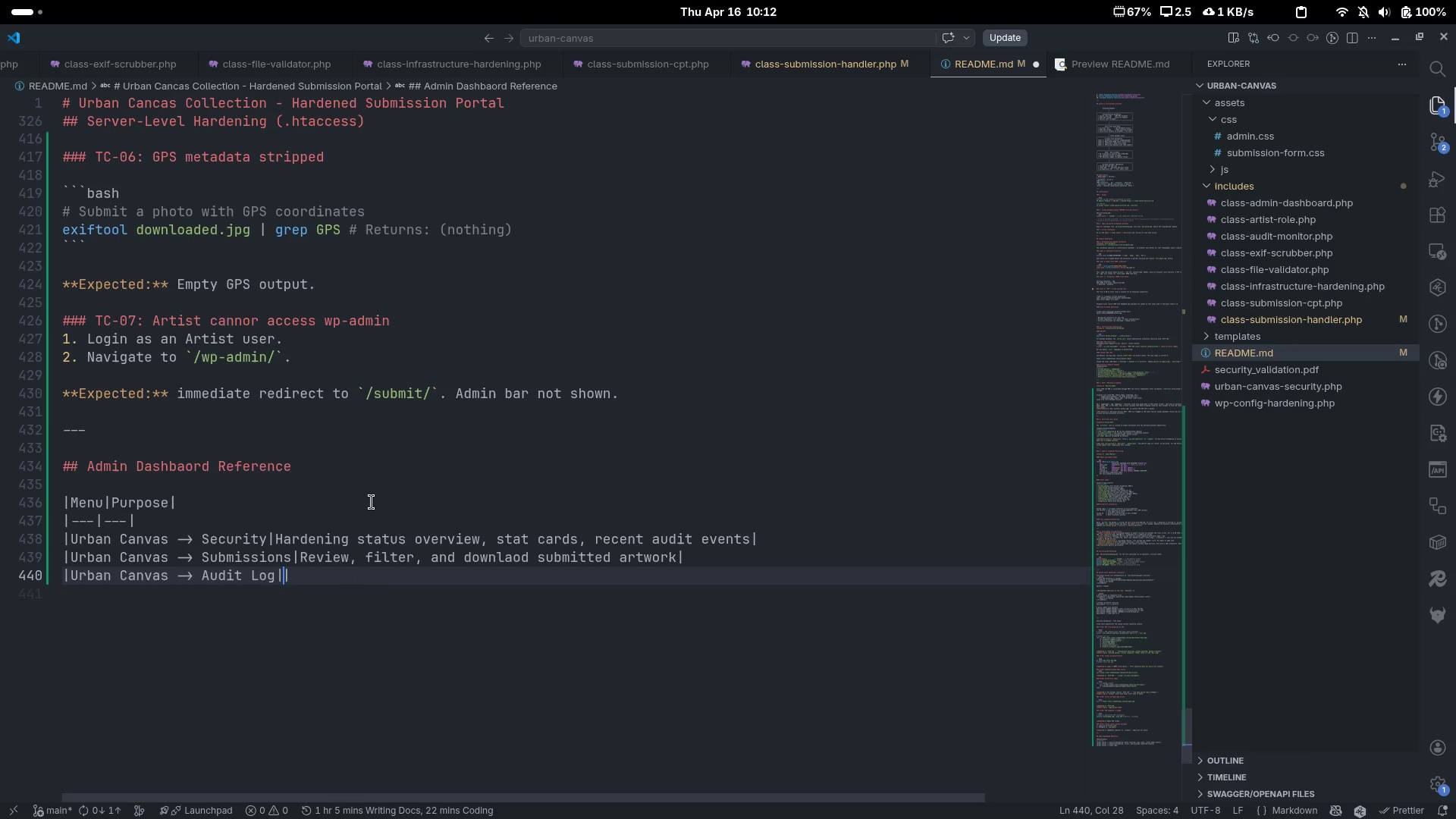 
type(Full filterable event lgo)
key(Backspace)
key(Backspace)
type(og)
 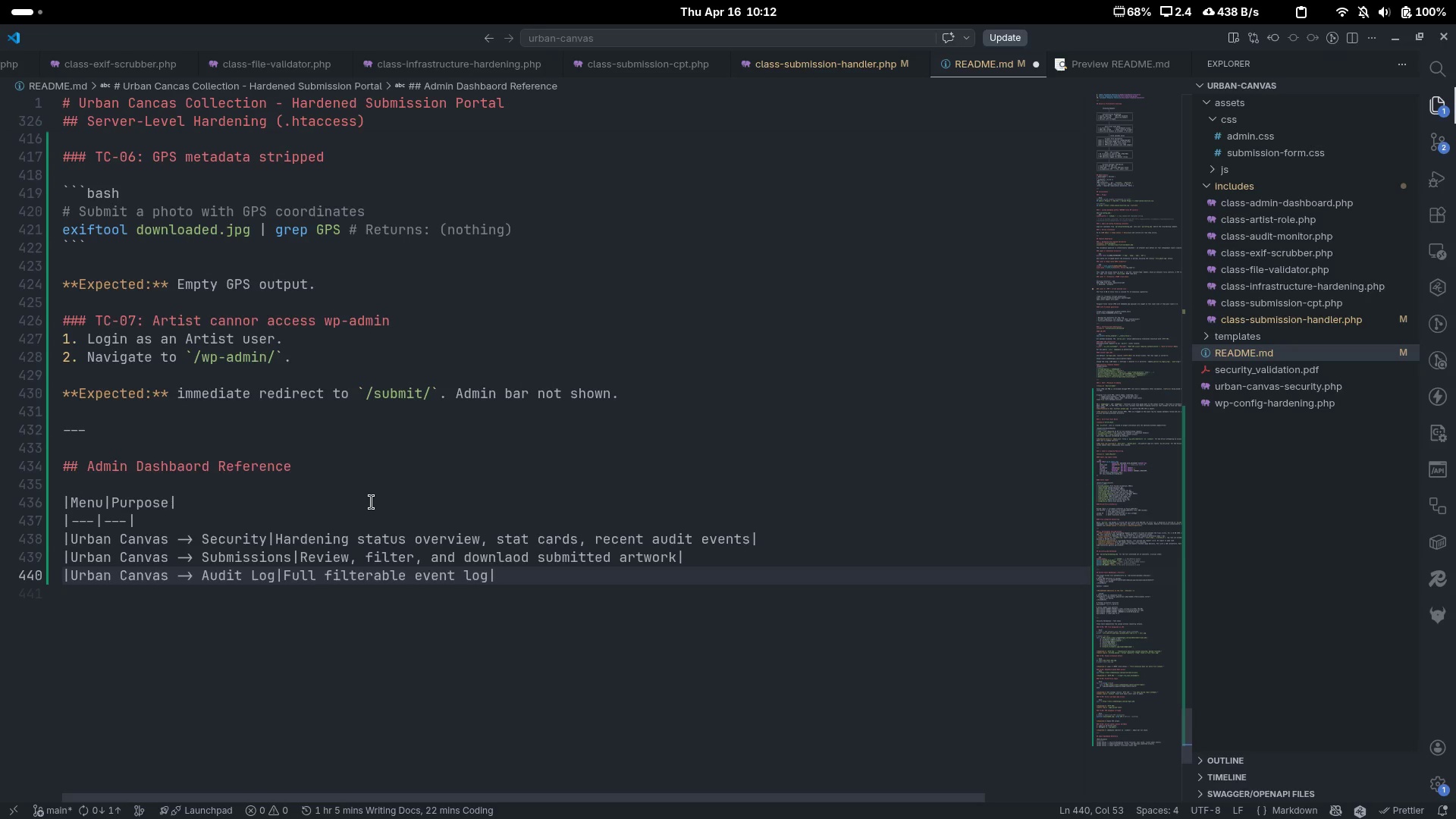 
key(ArrowRight)
 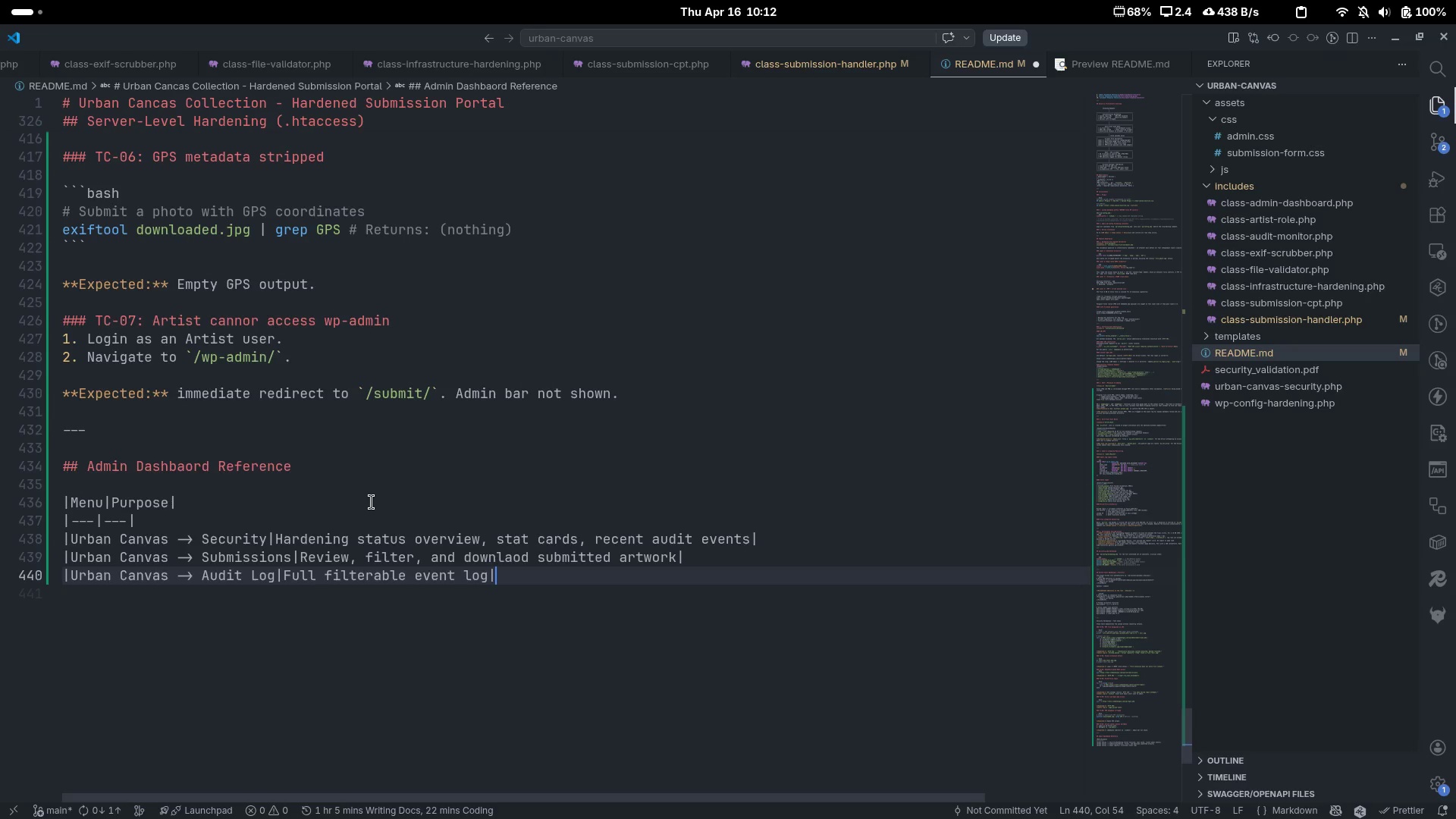 
key(Enter)
 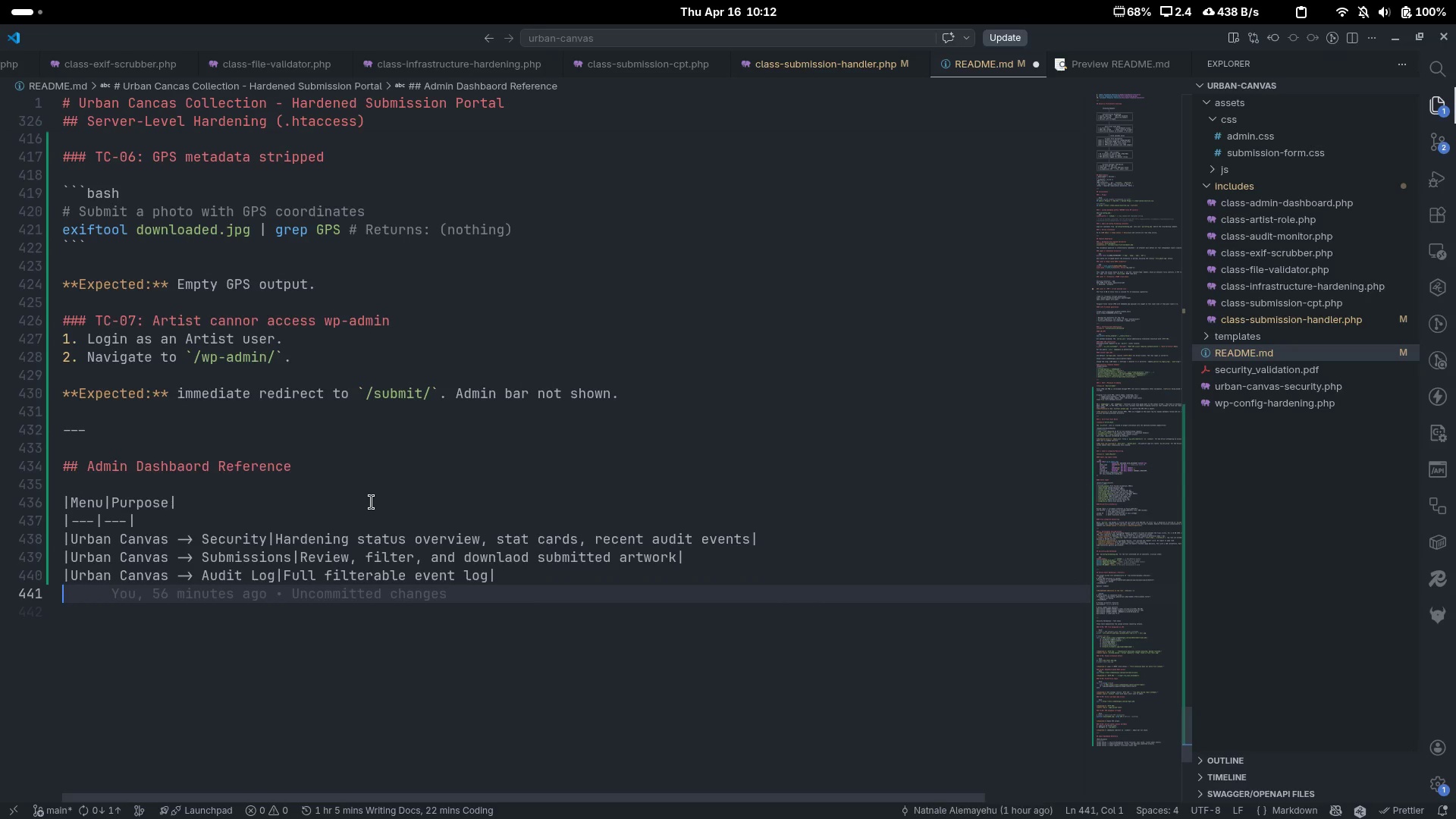 
key(Enter)
 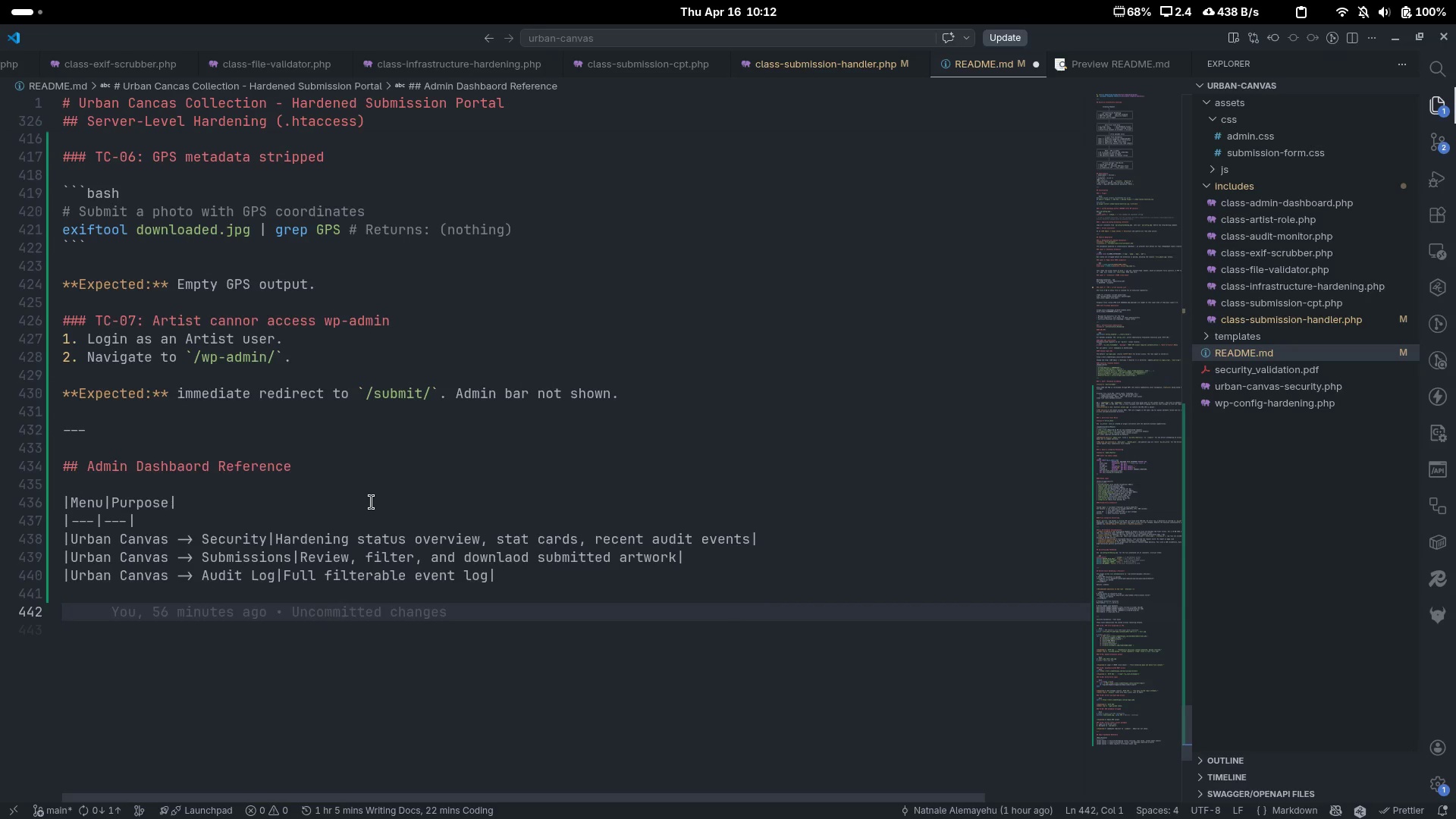 
type(****)
 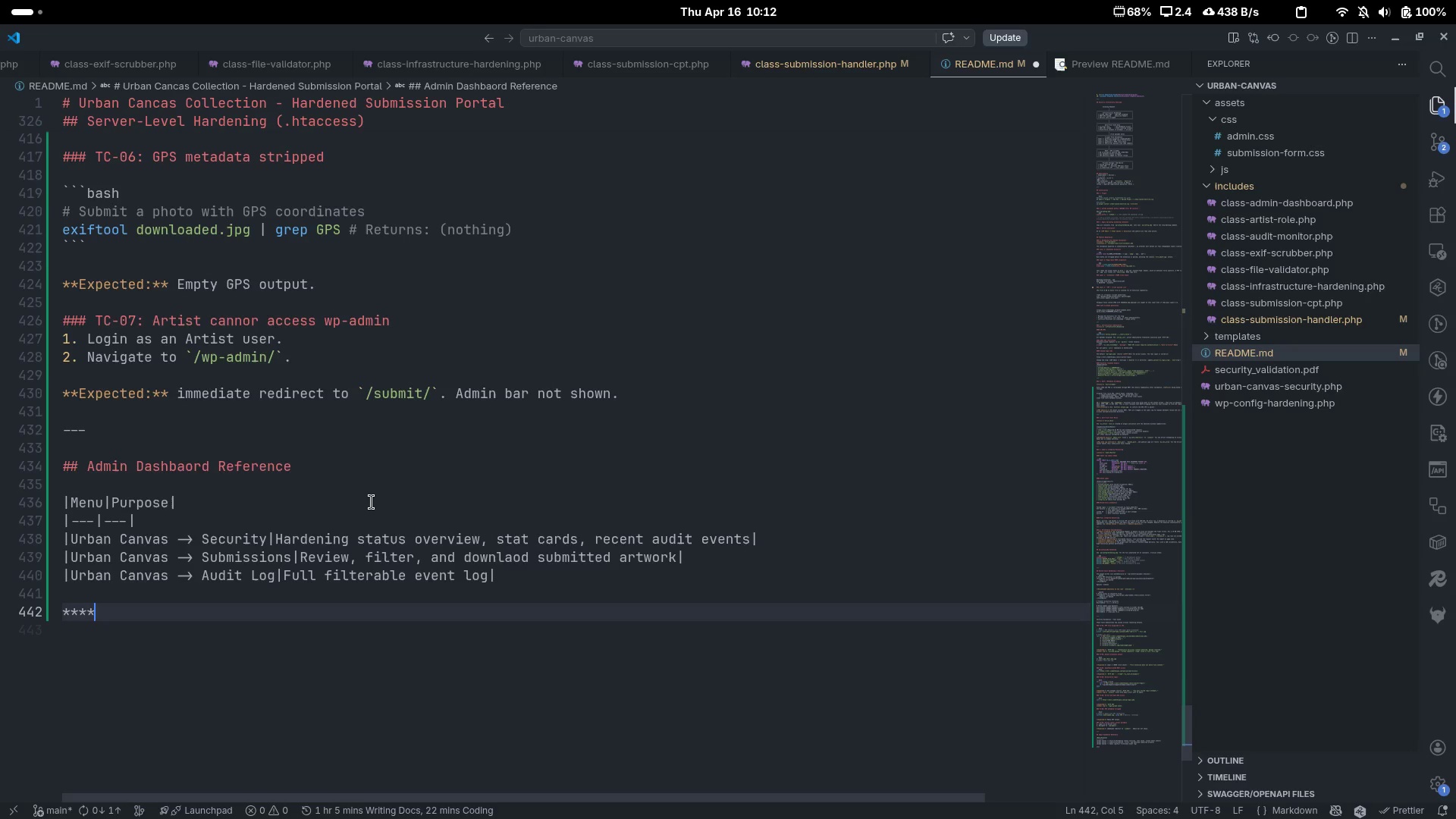 
key(ArrowLeft)
 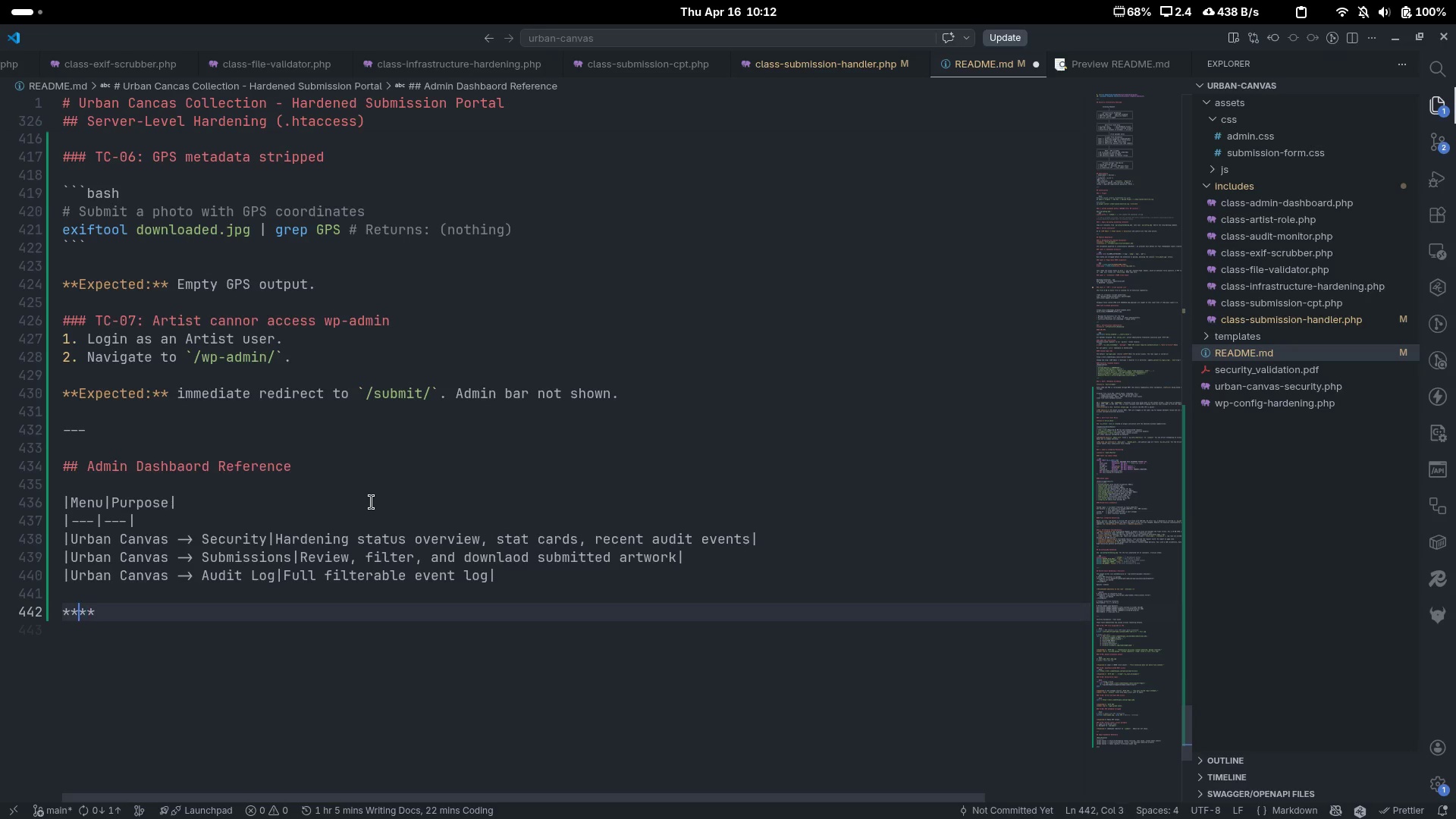 
key(ArrowLeft)
 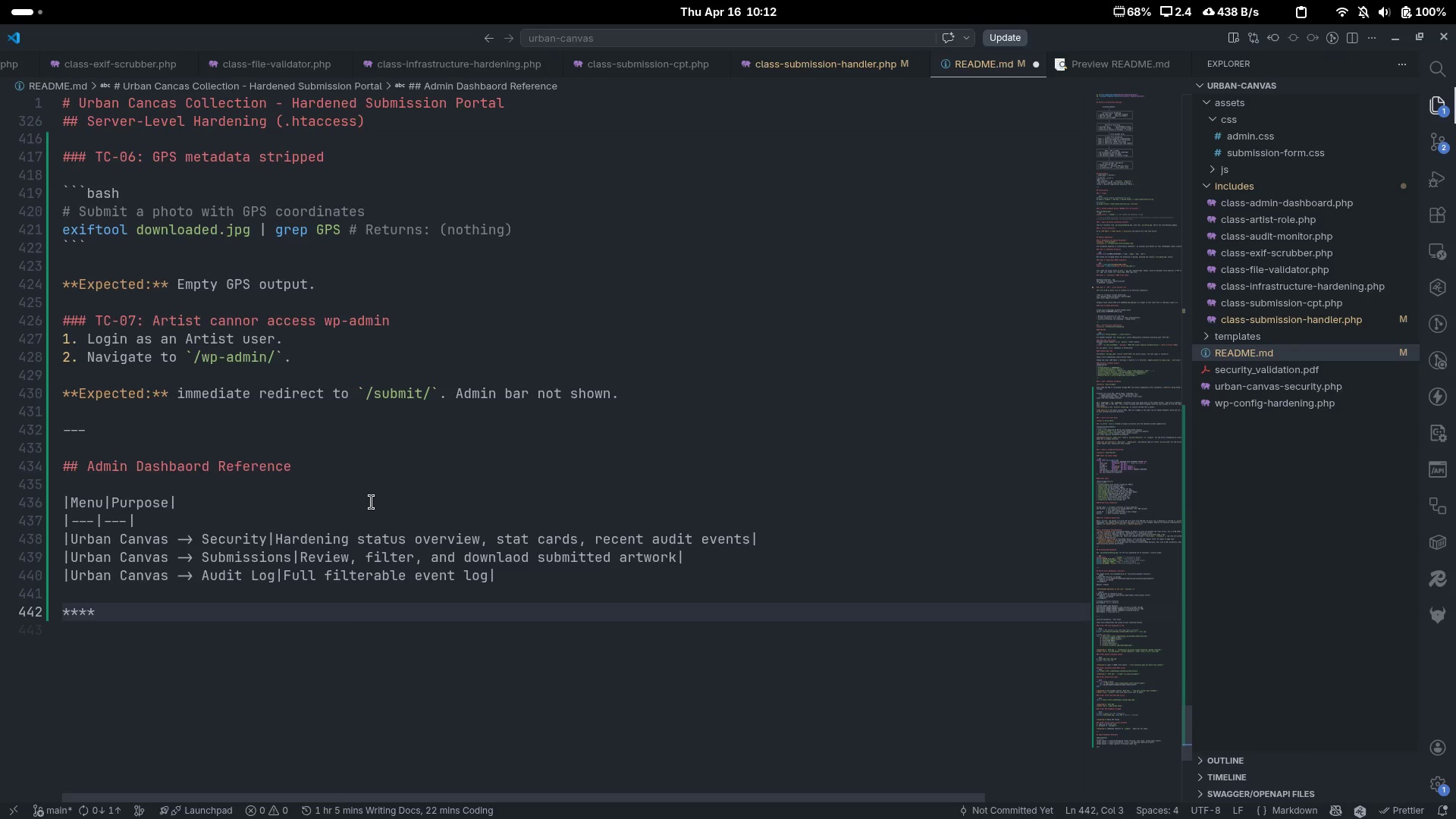 
type(Secure file dowl)
key(Backspace)
type(nload: )
key(Backspace)
 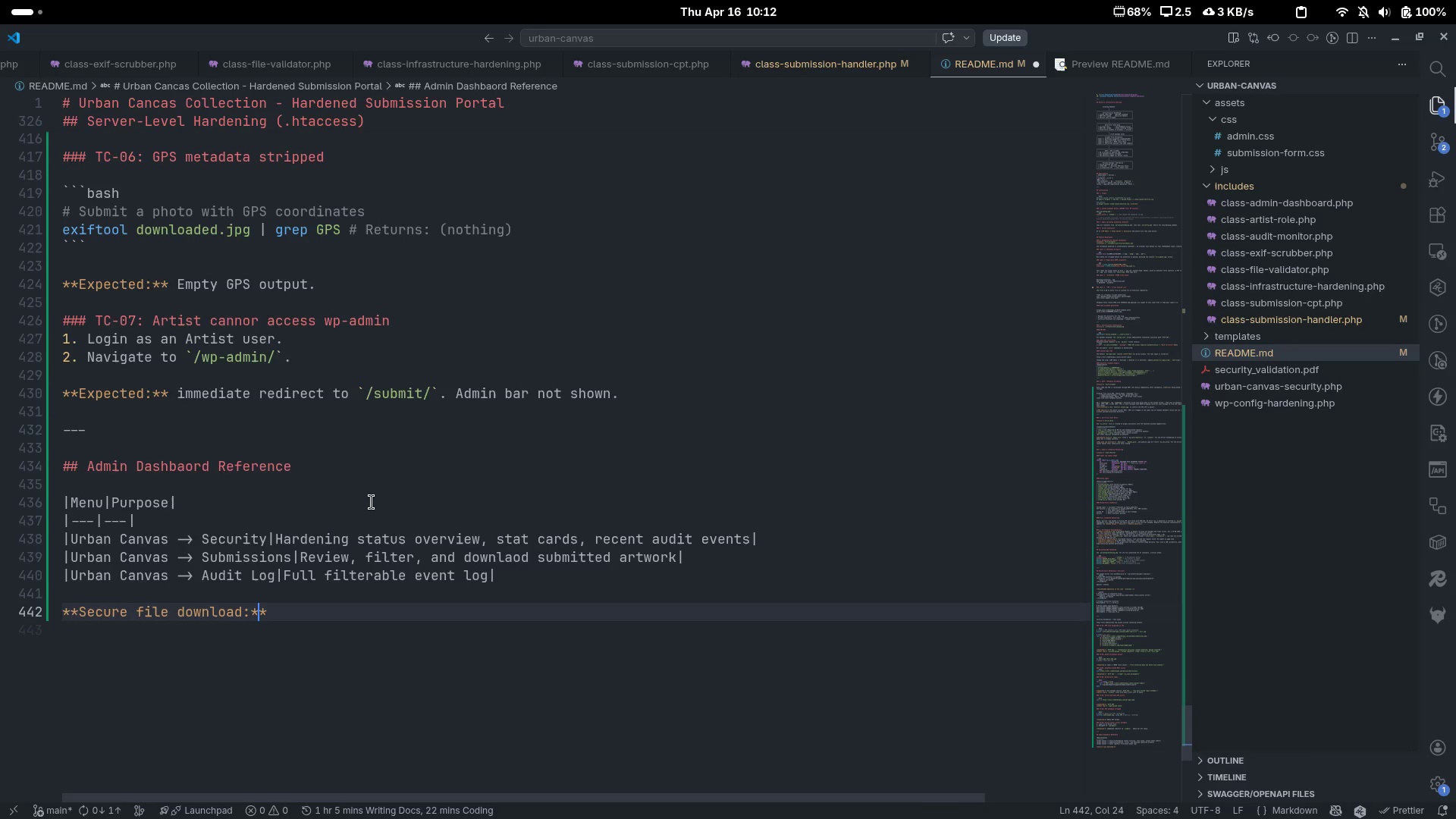 
key(ArrowRight)
 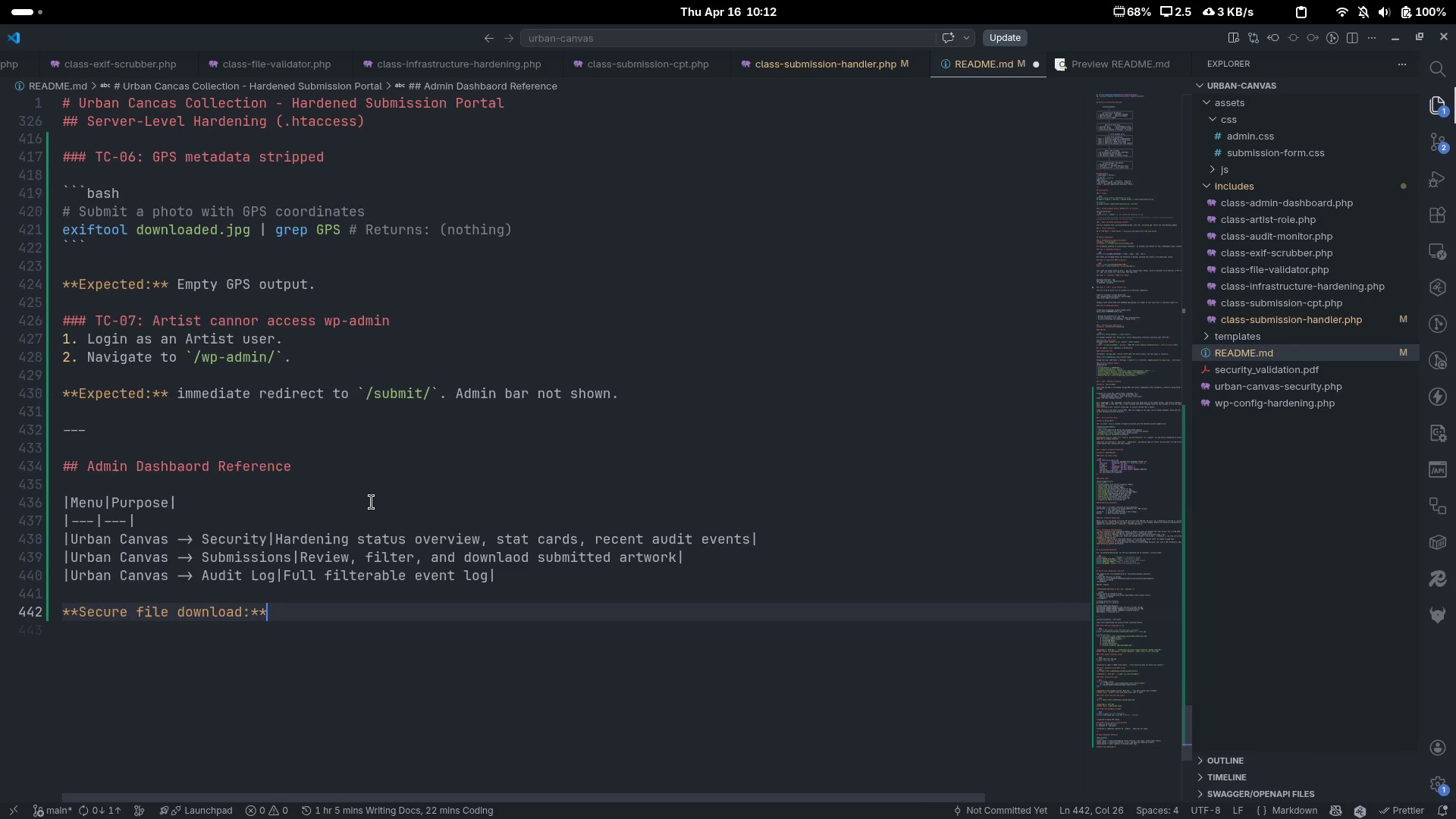 
key(ArrowRight)
 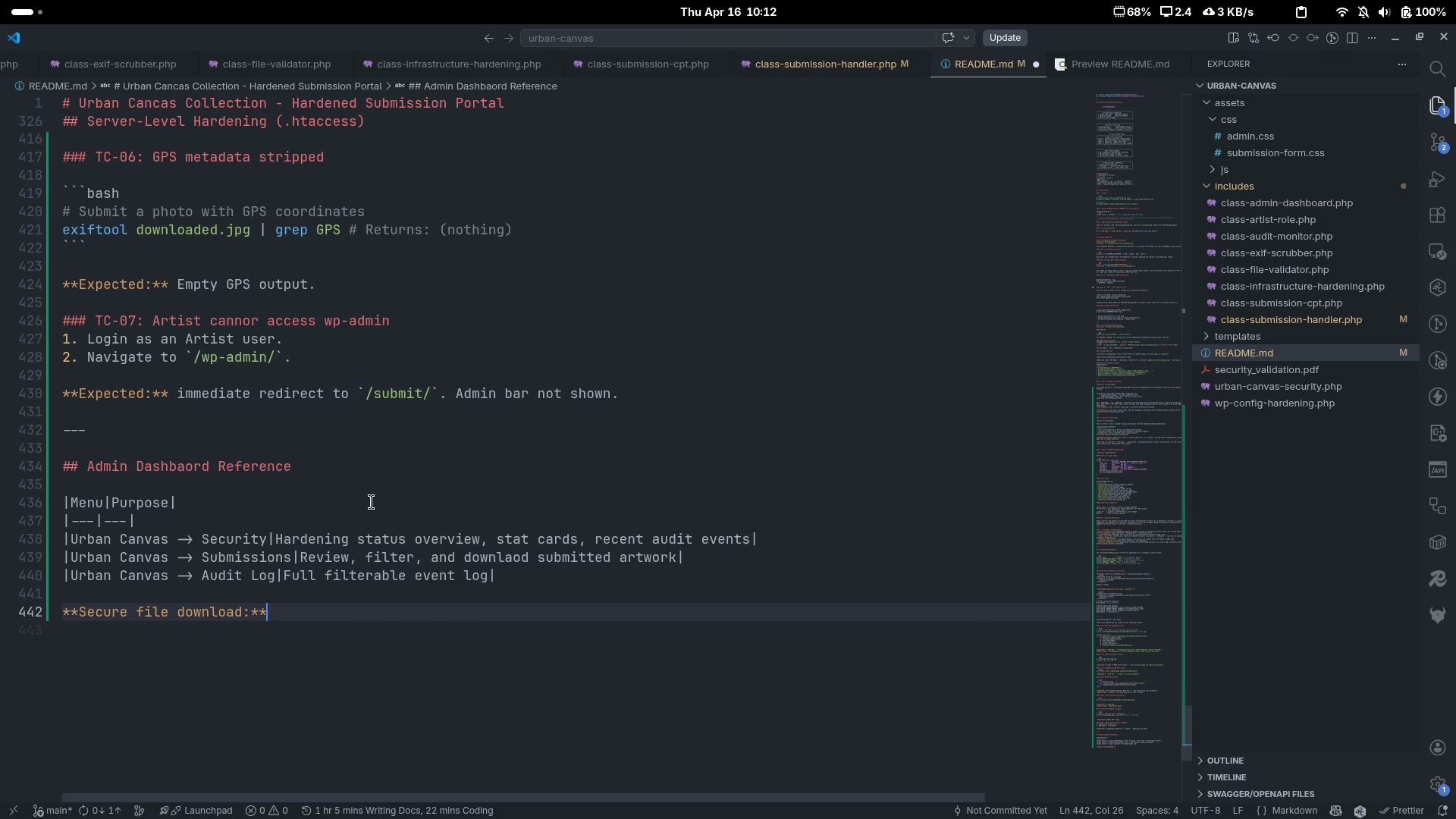 
type( All netwoek is stored outside the web toor )
 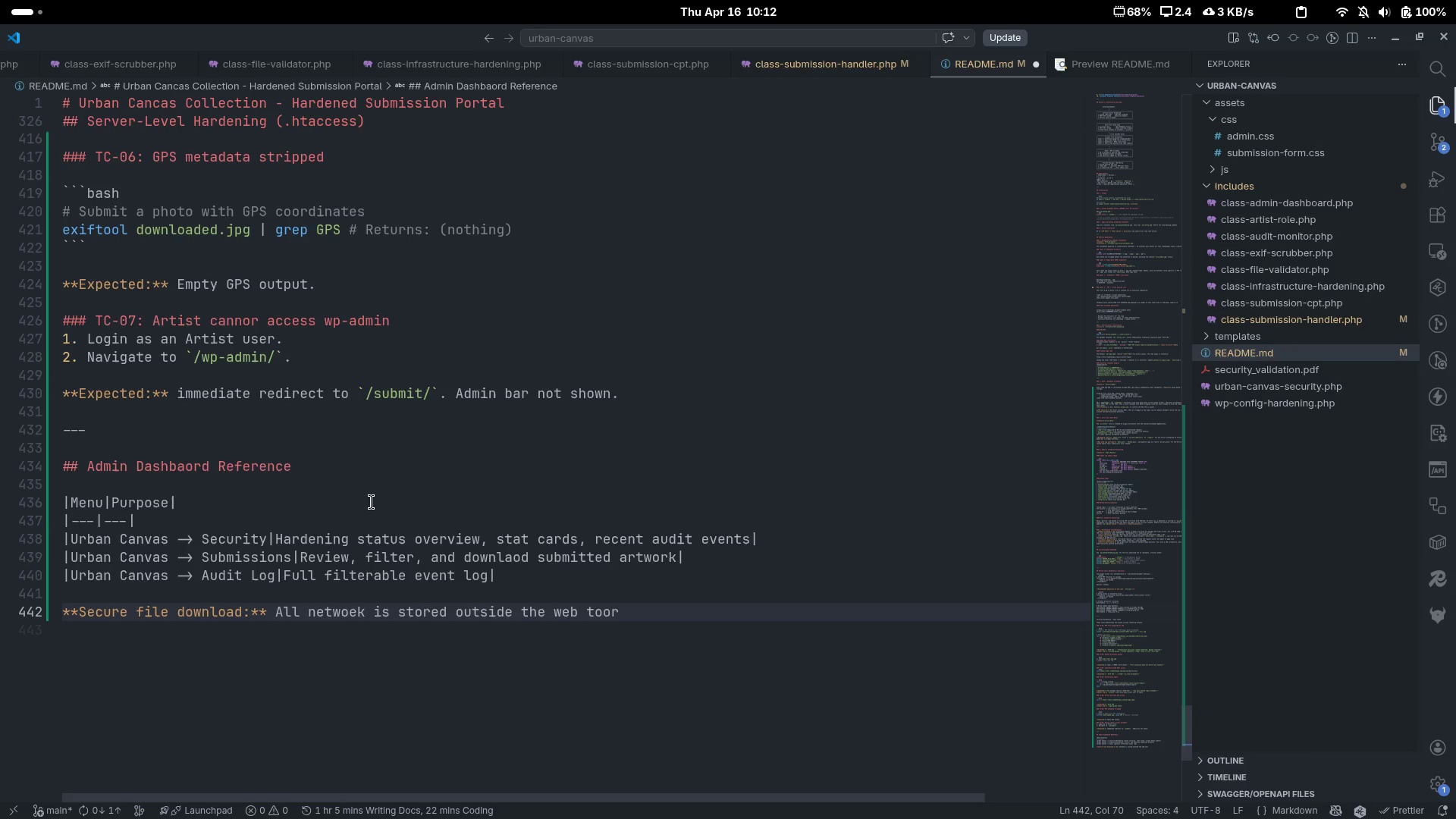 
key(Control+ControlLeft)
 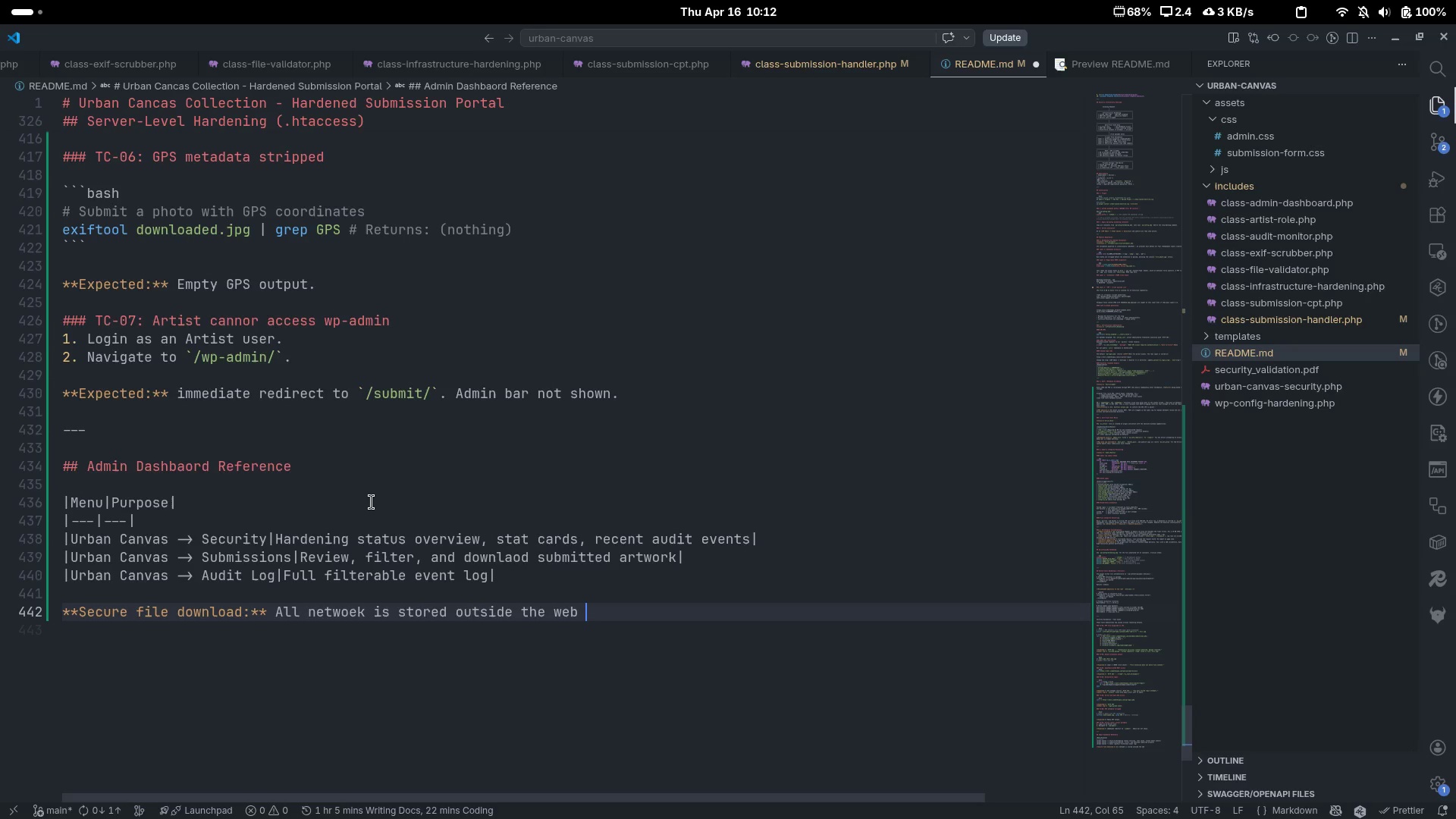 
key(Control+Backspace)
 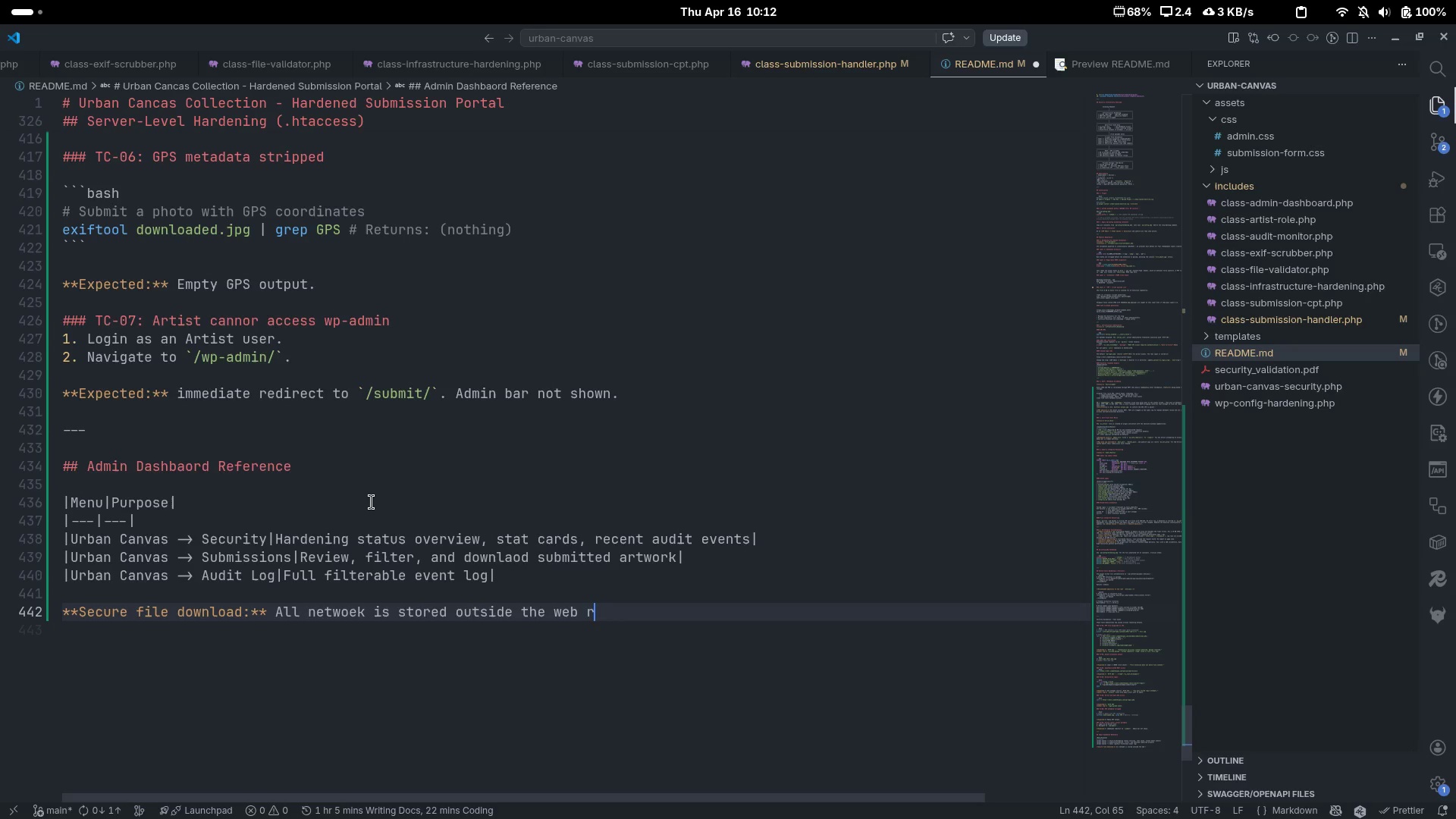 
type(root. Admins downlaod di)
key(Backspace)
key(Backspace)
type(files via a signed URL())
 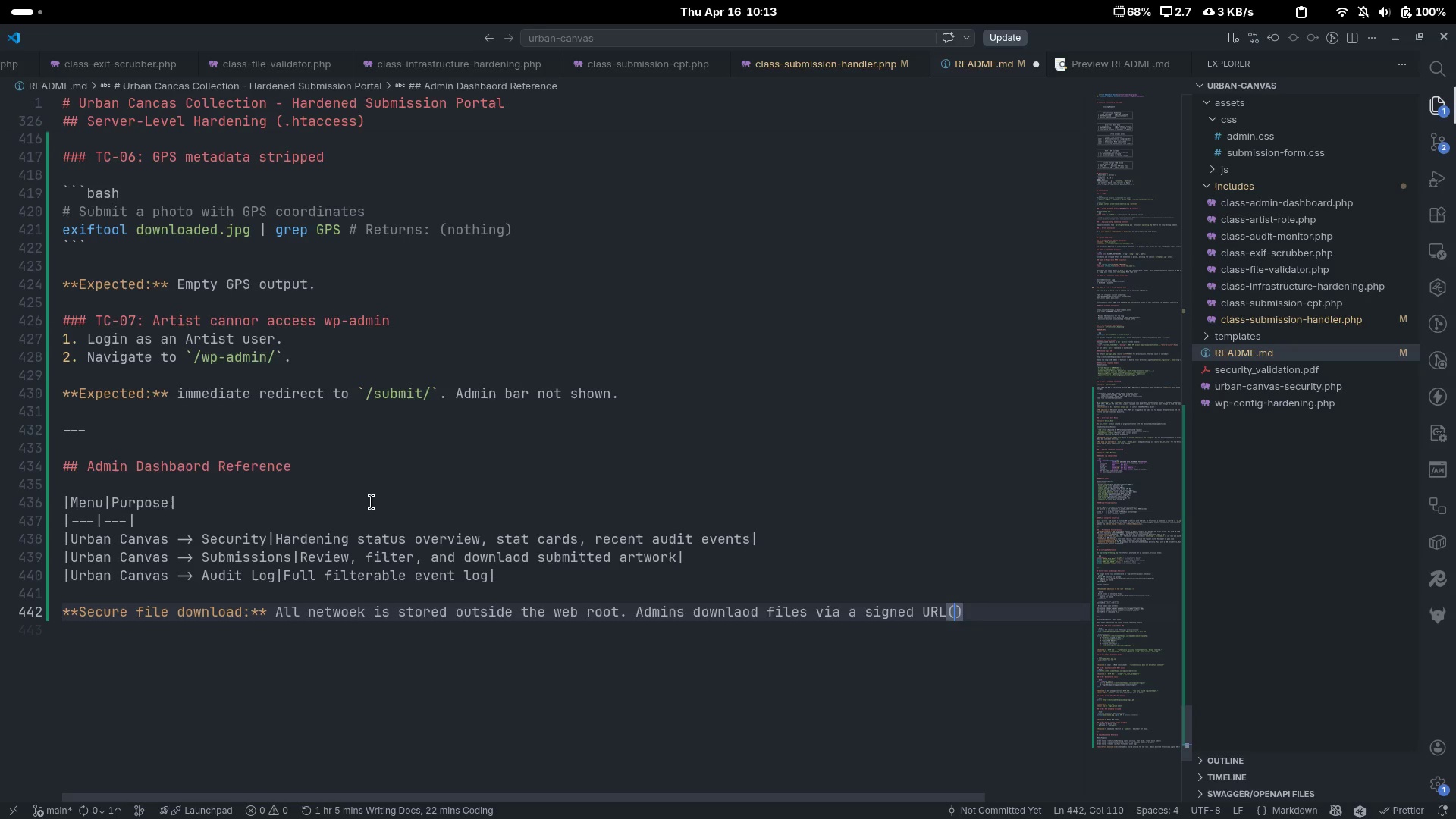 
 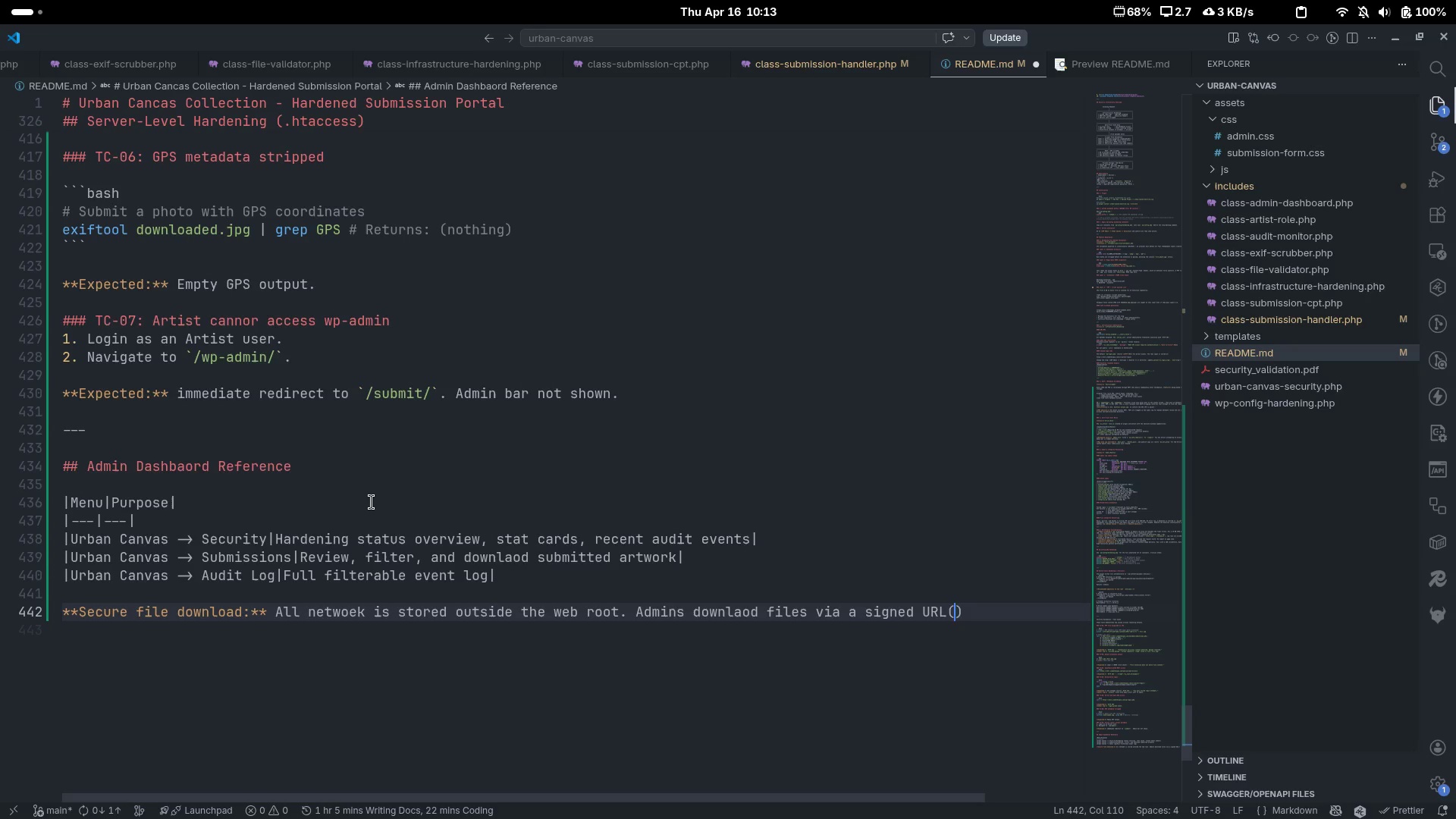 
key(ArrowLeft)
 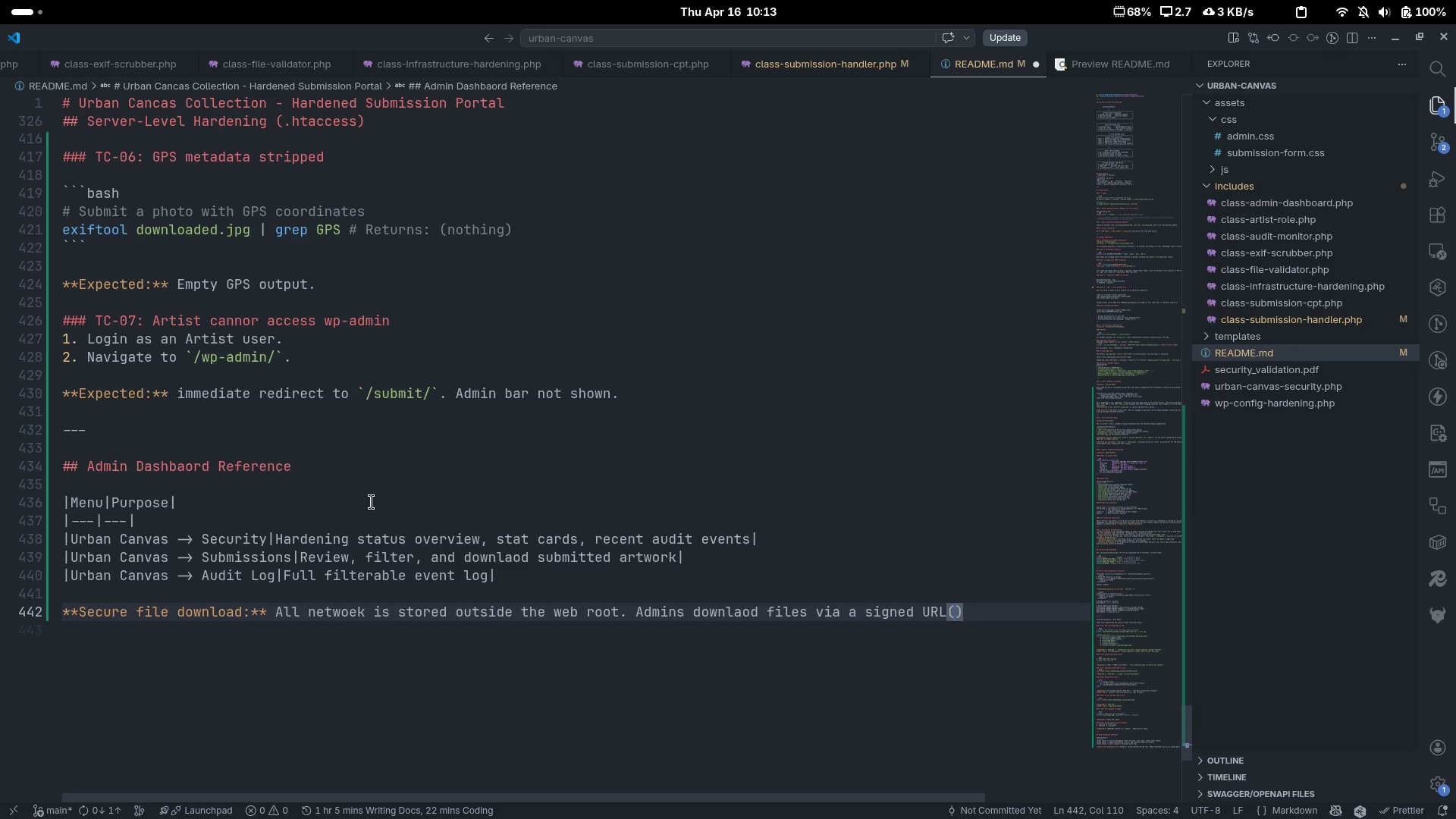 
key(Backquote)
 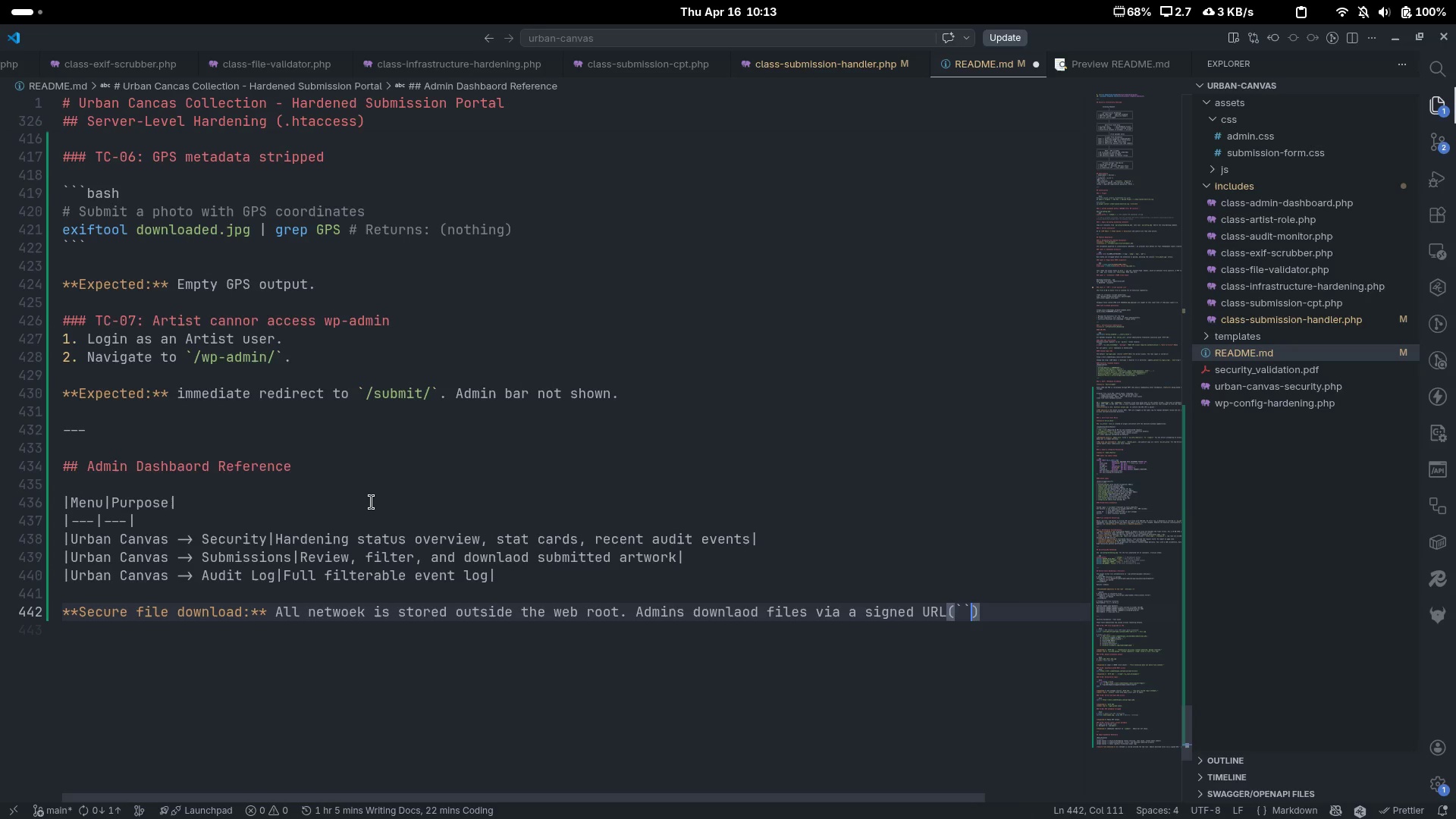 
key(Backquote)
 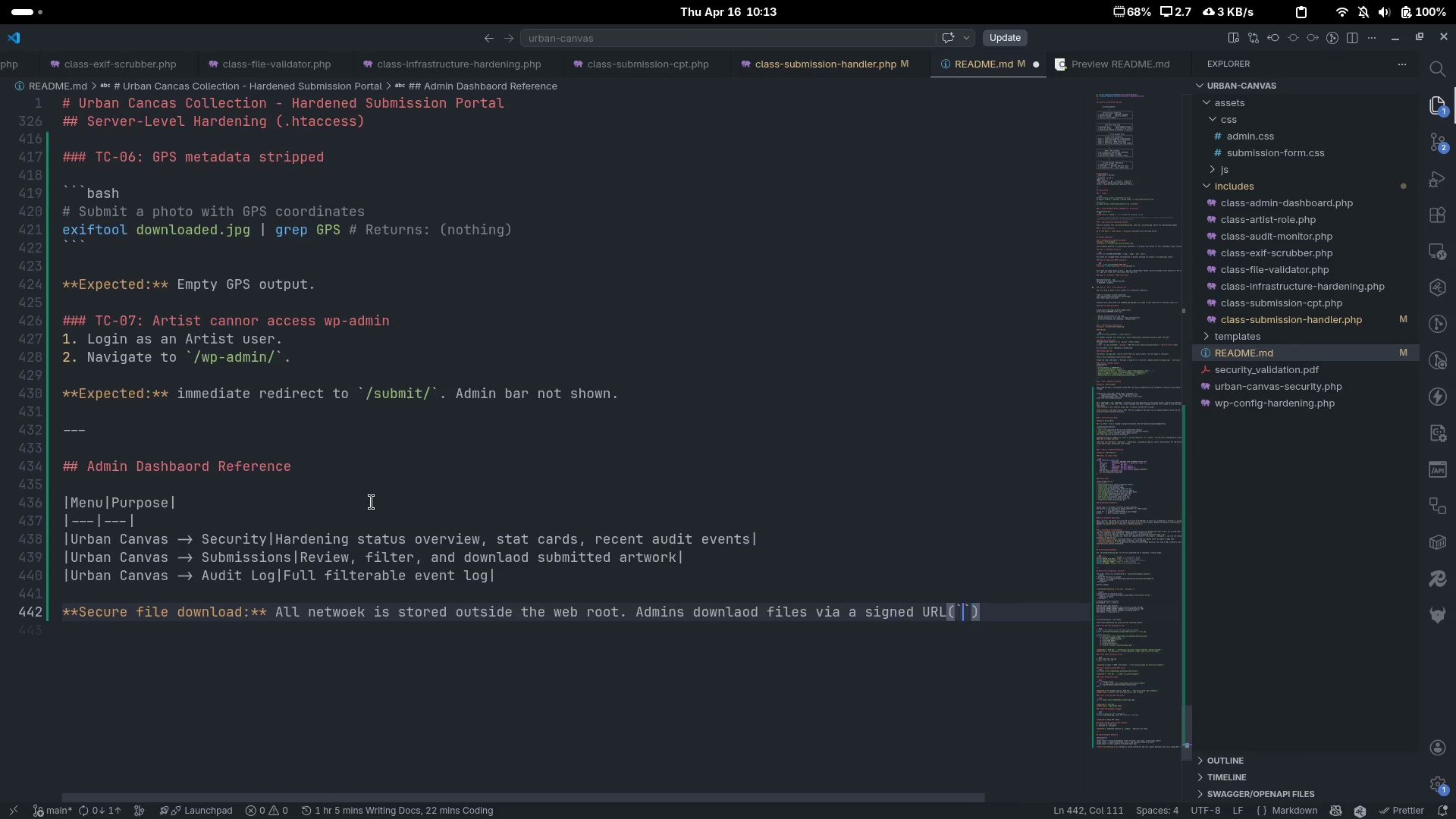 
key(ArrowLeft)
 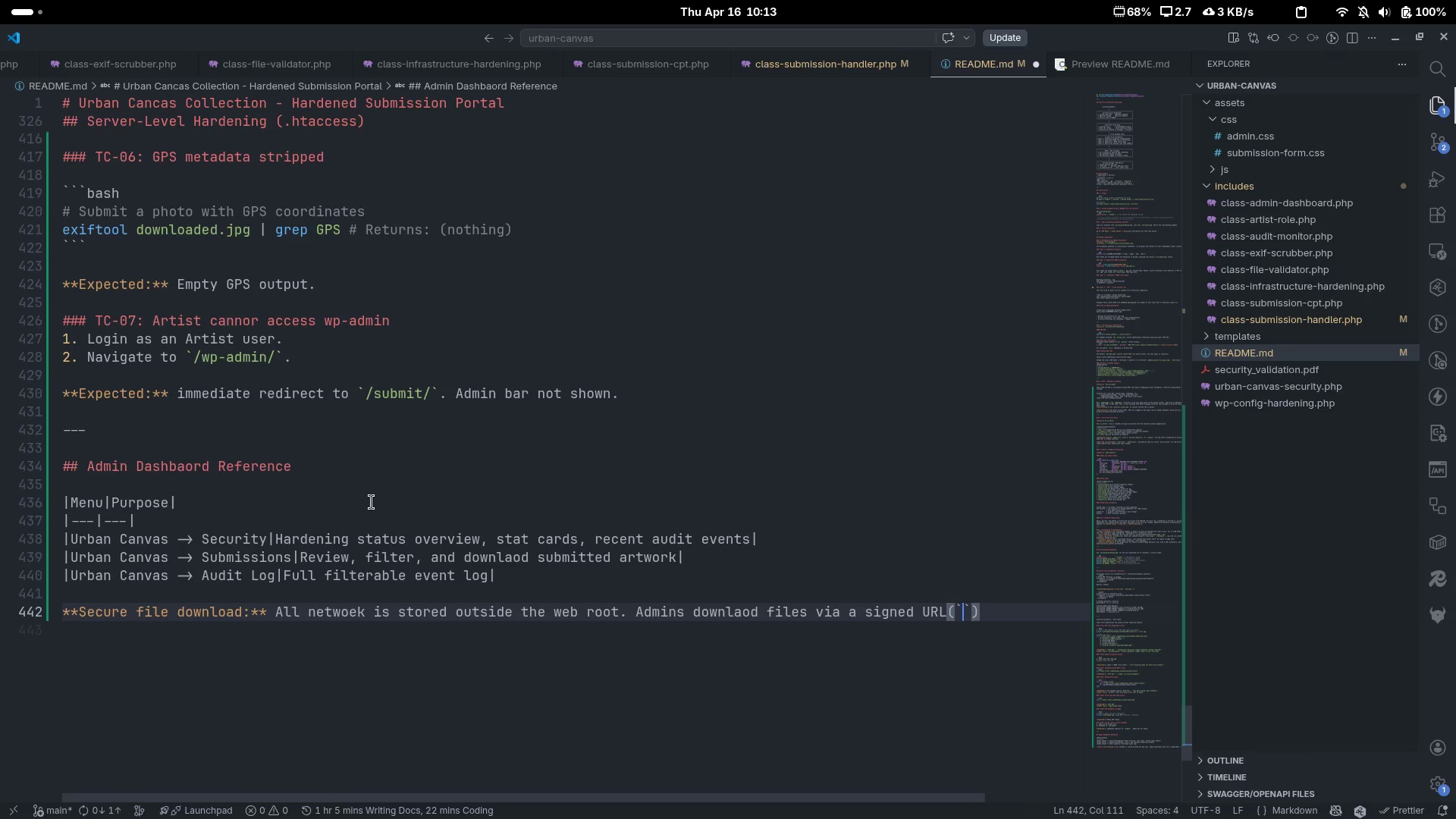 
type(admin_)
key(Backspace)
type(-ajax.php)
 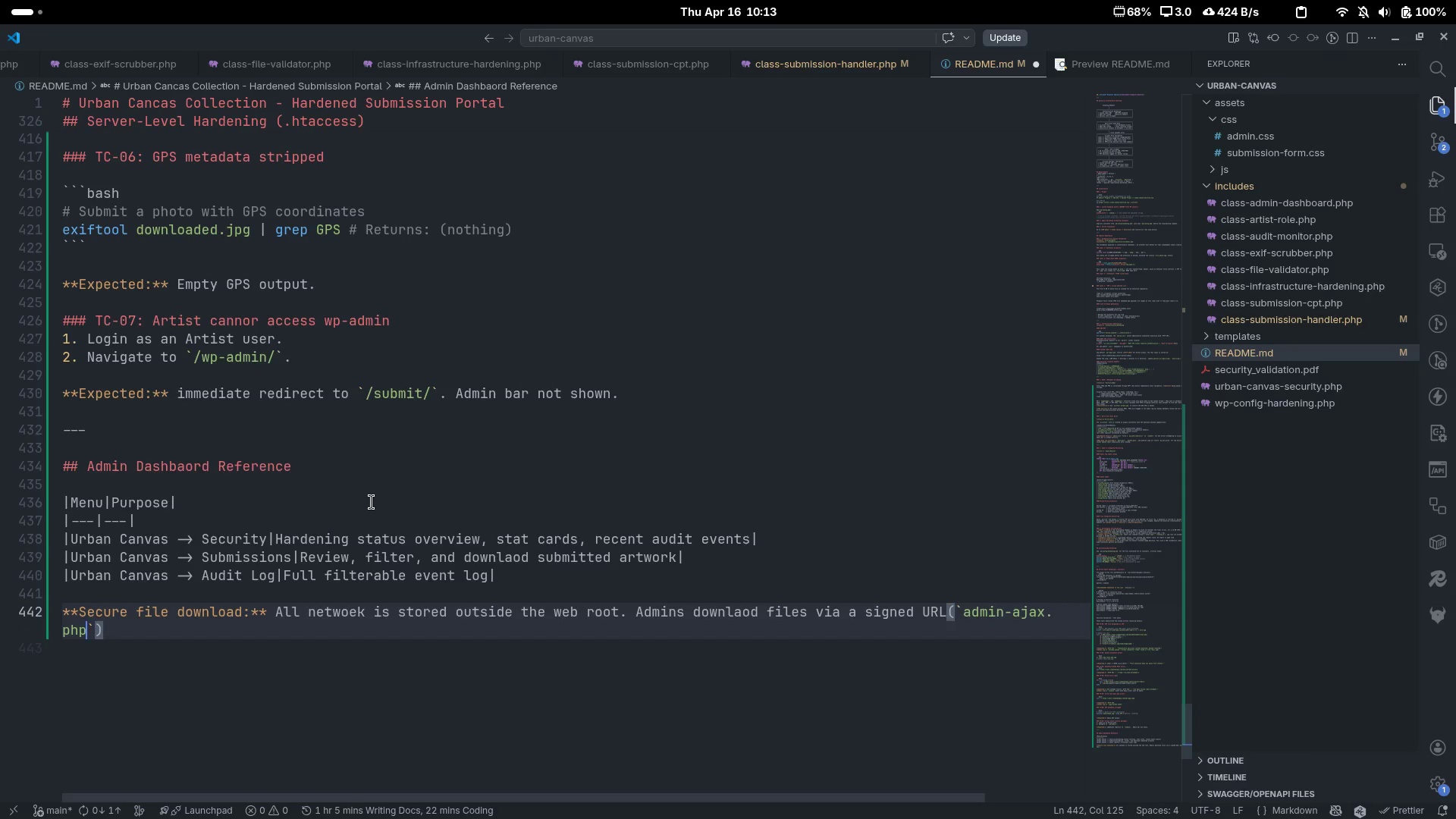 
key(ArrowRight)
 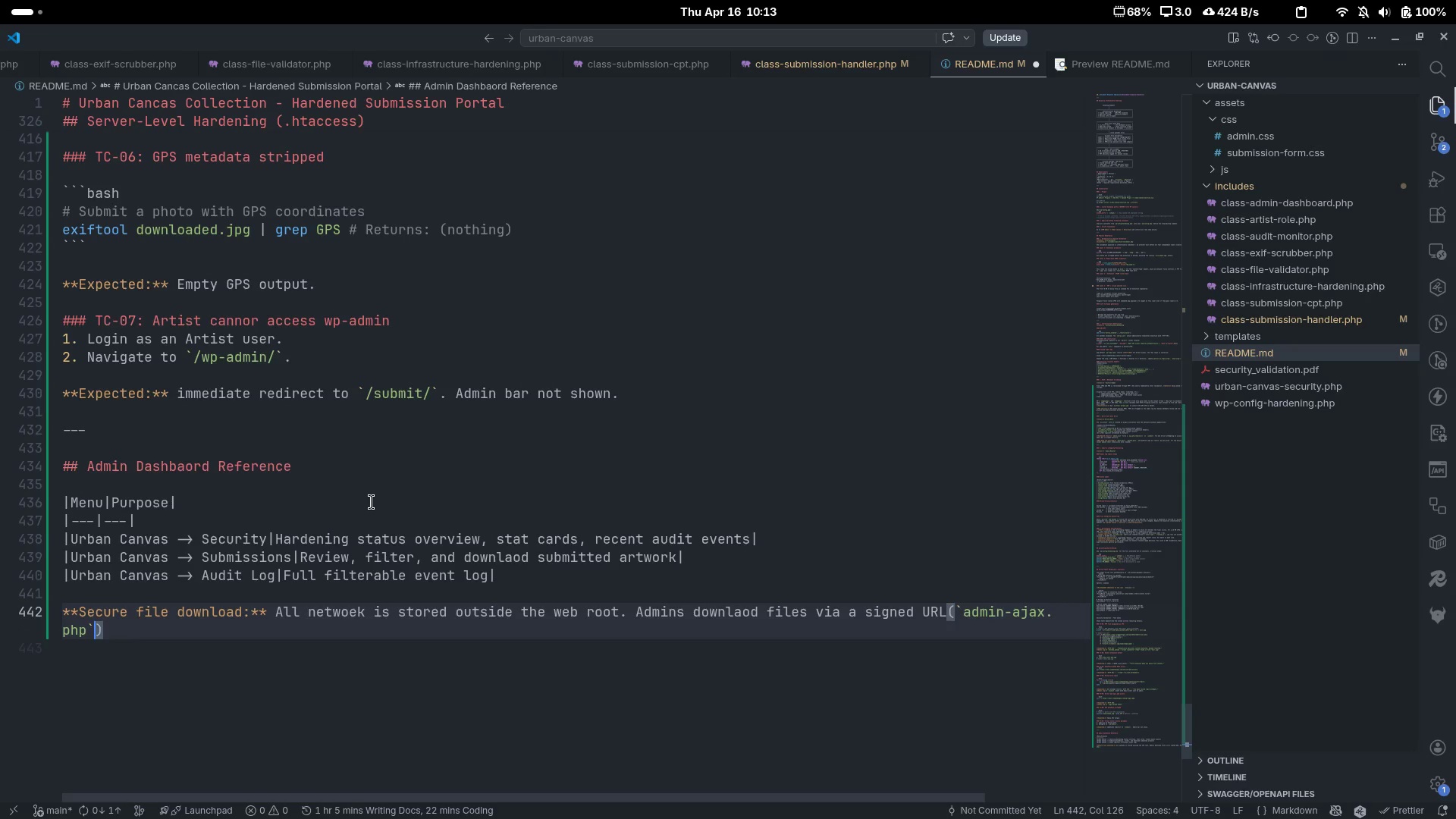 
type( wth o)
key(Backspace)
type(nonce)
 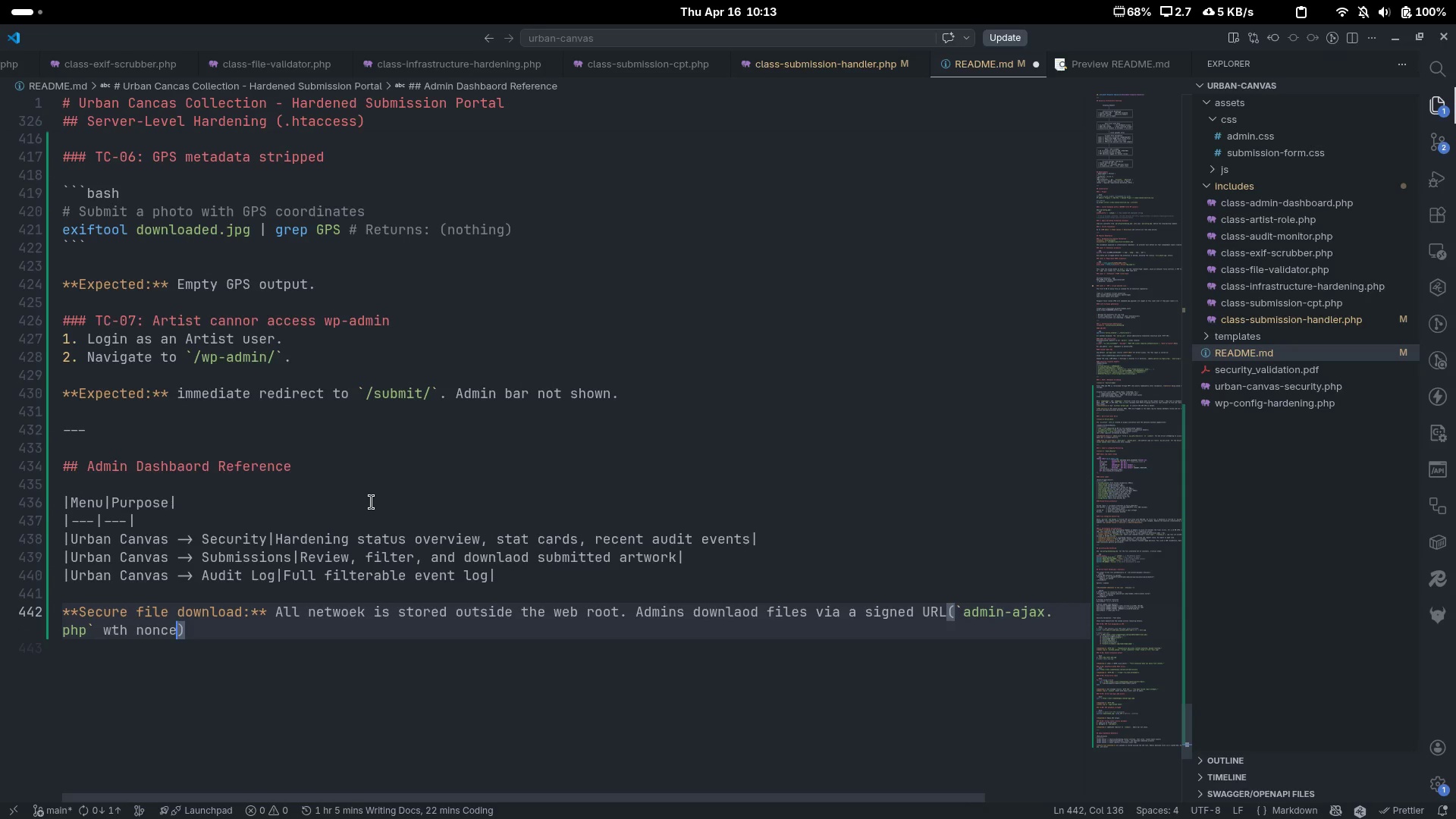 
key(ArrowRight)
 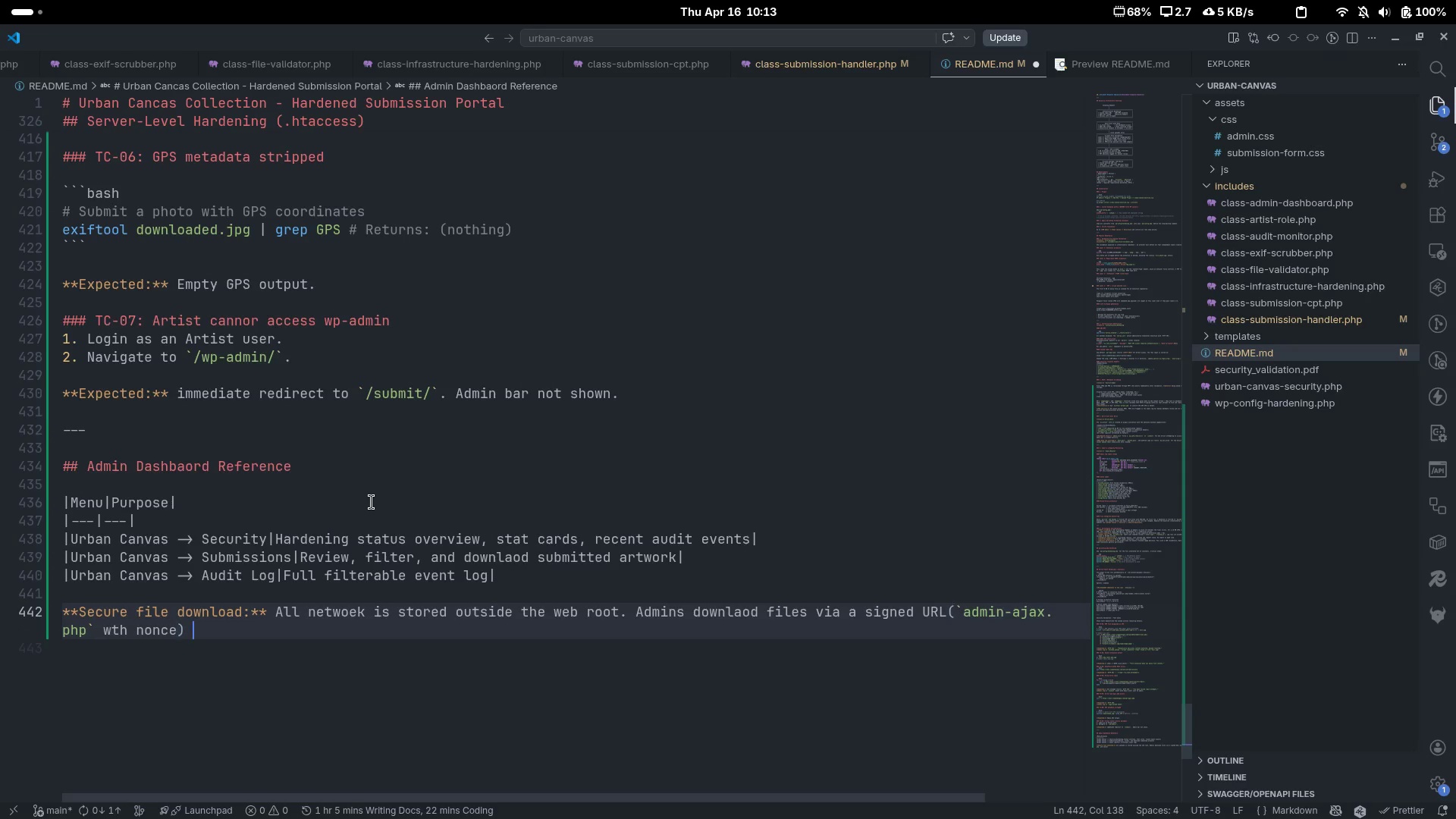 
type( that validates the file path is we)
key(Backspace)
type(ithin the private submissions direcor)
 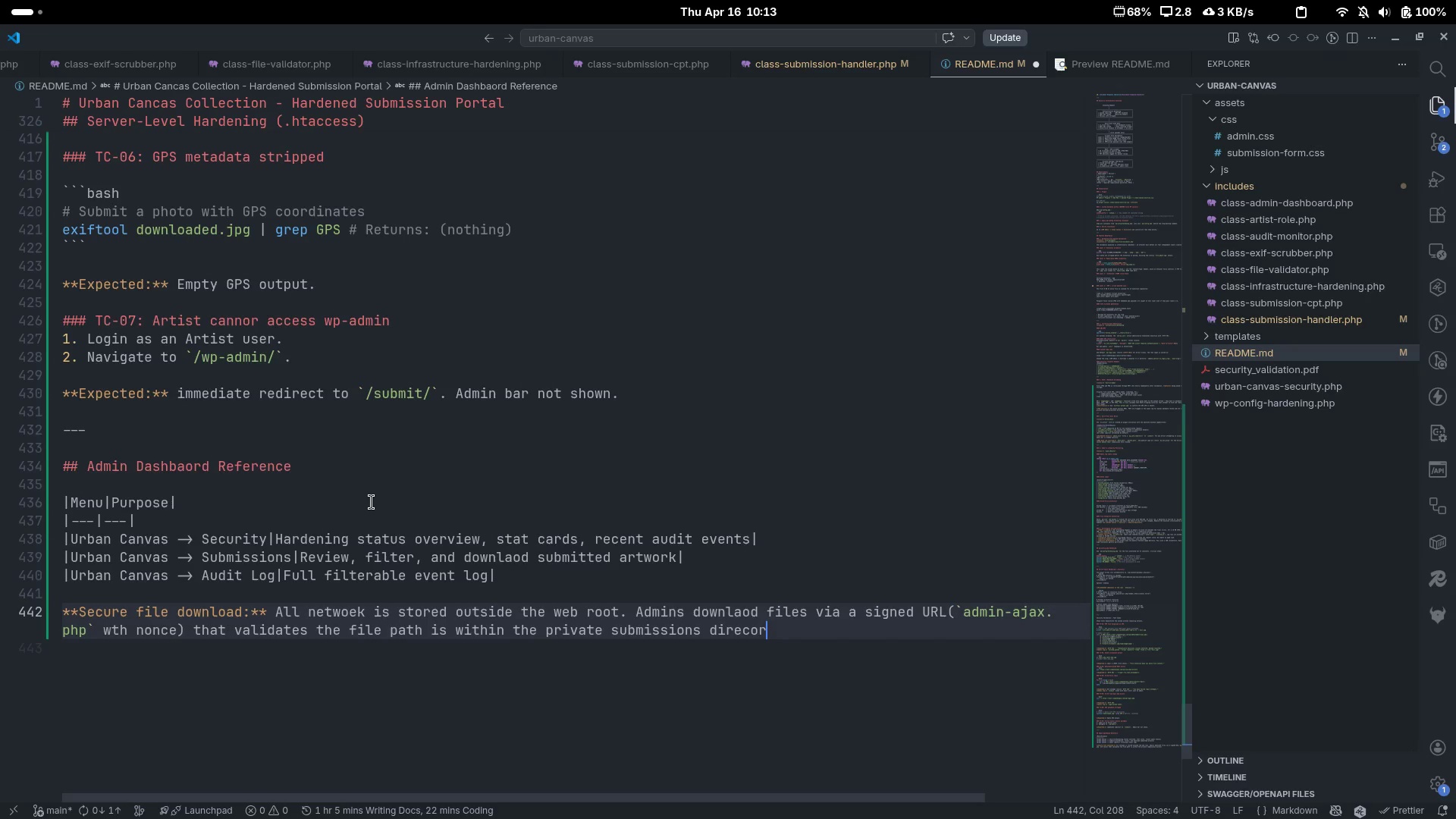 
key(Control+ControlLeft)
 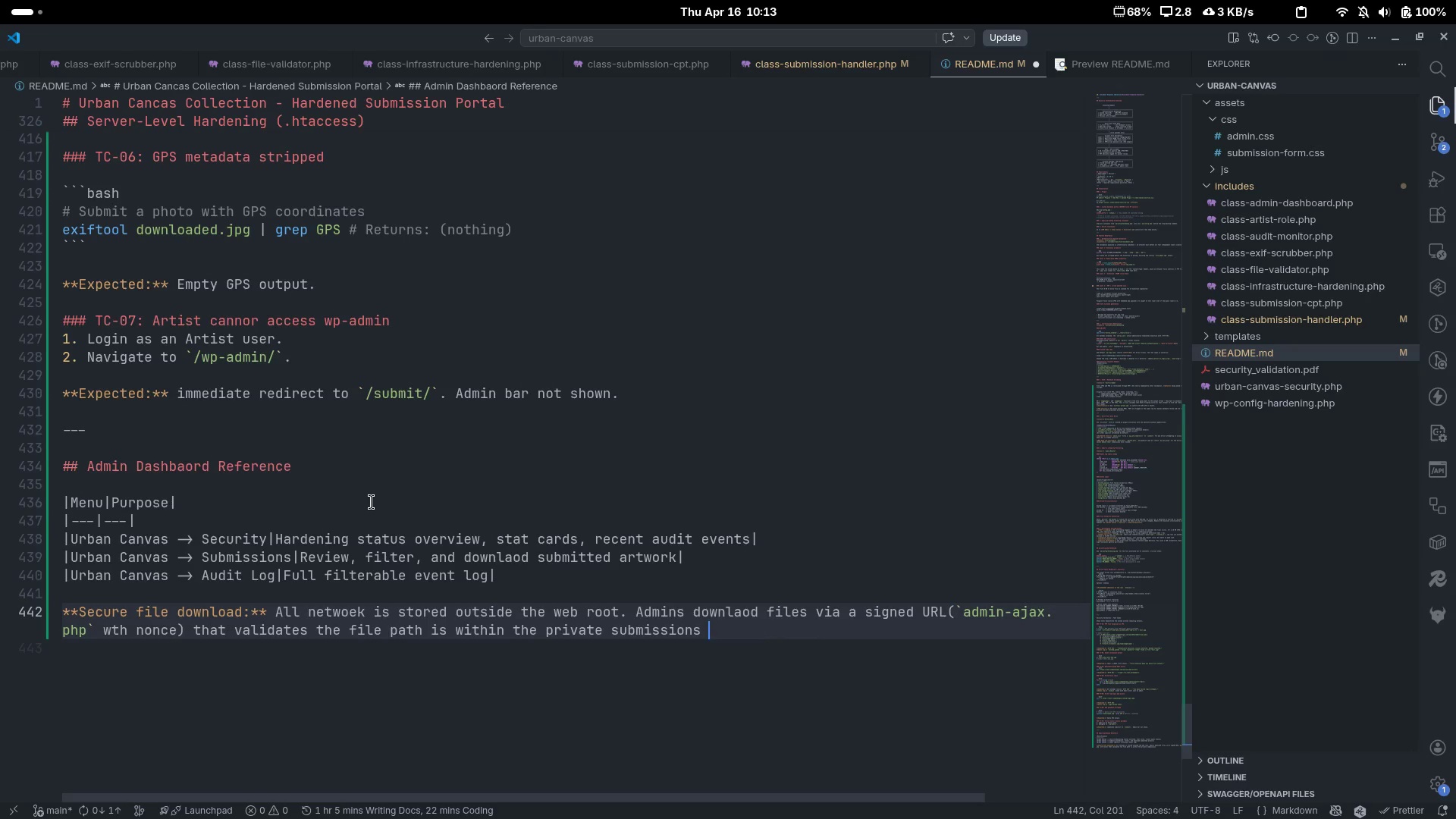 
key(Control+Backspace)
 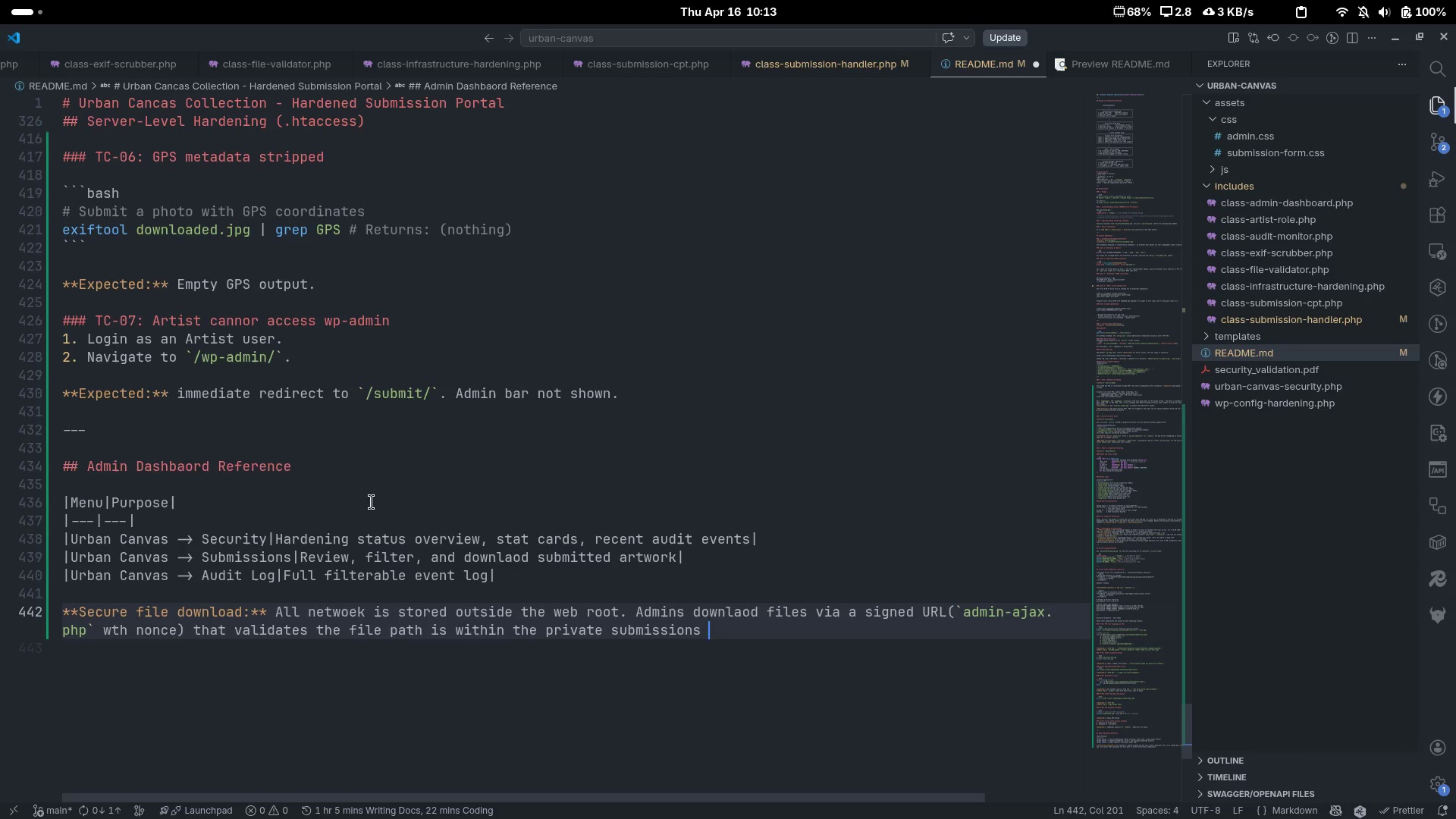 
type(directro)
 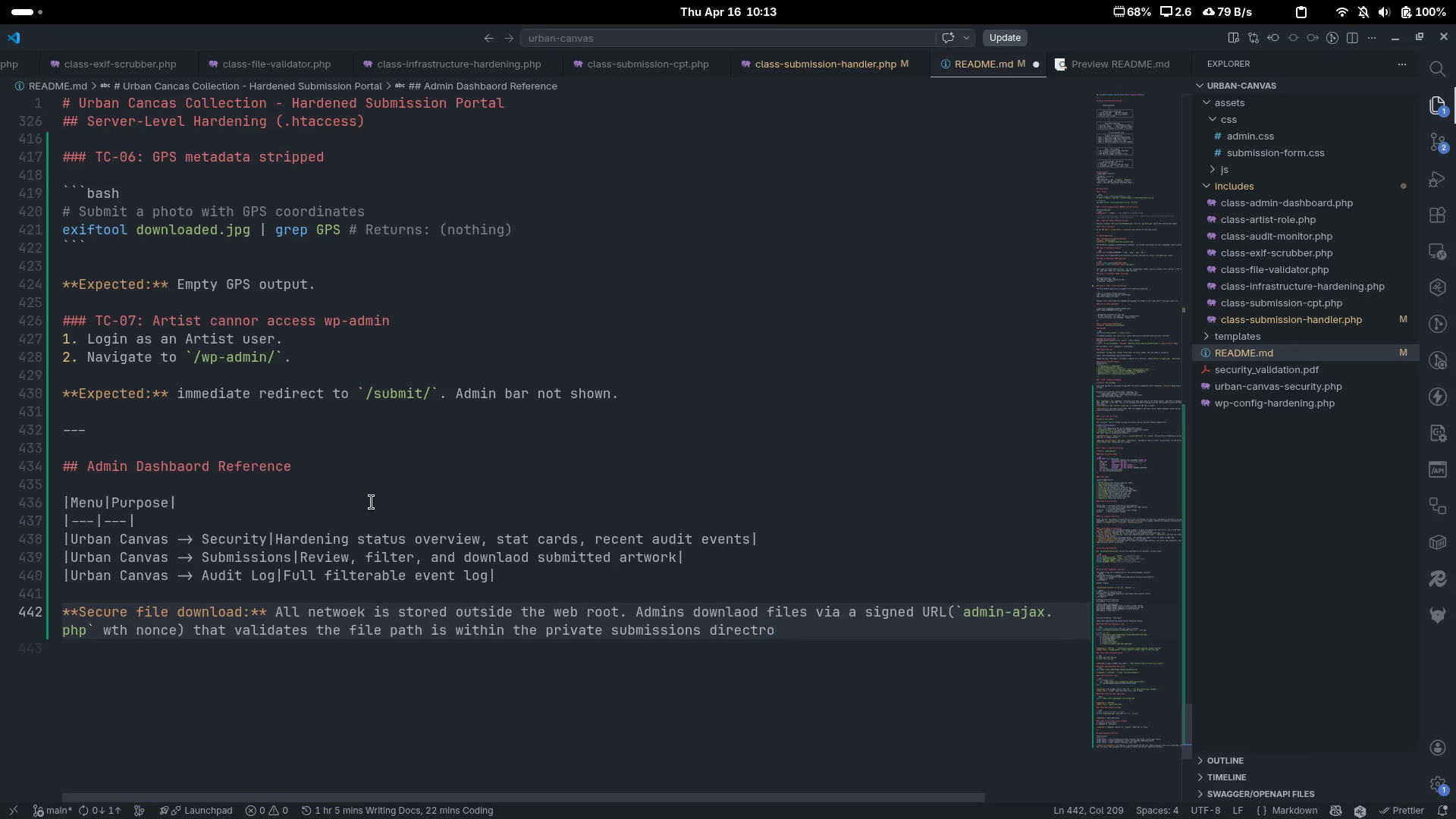 
key(Control+ControlLeft)
 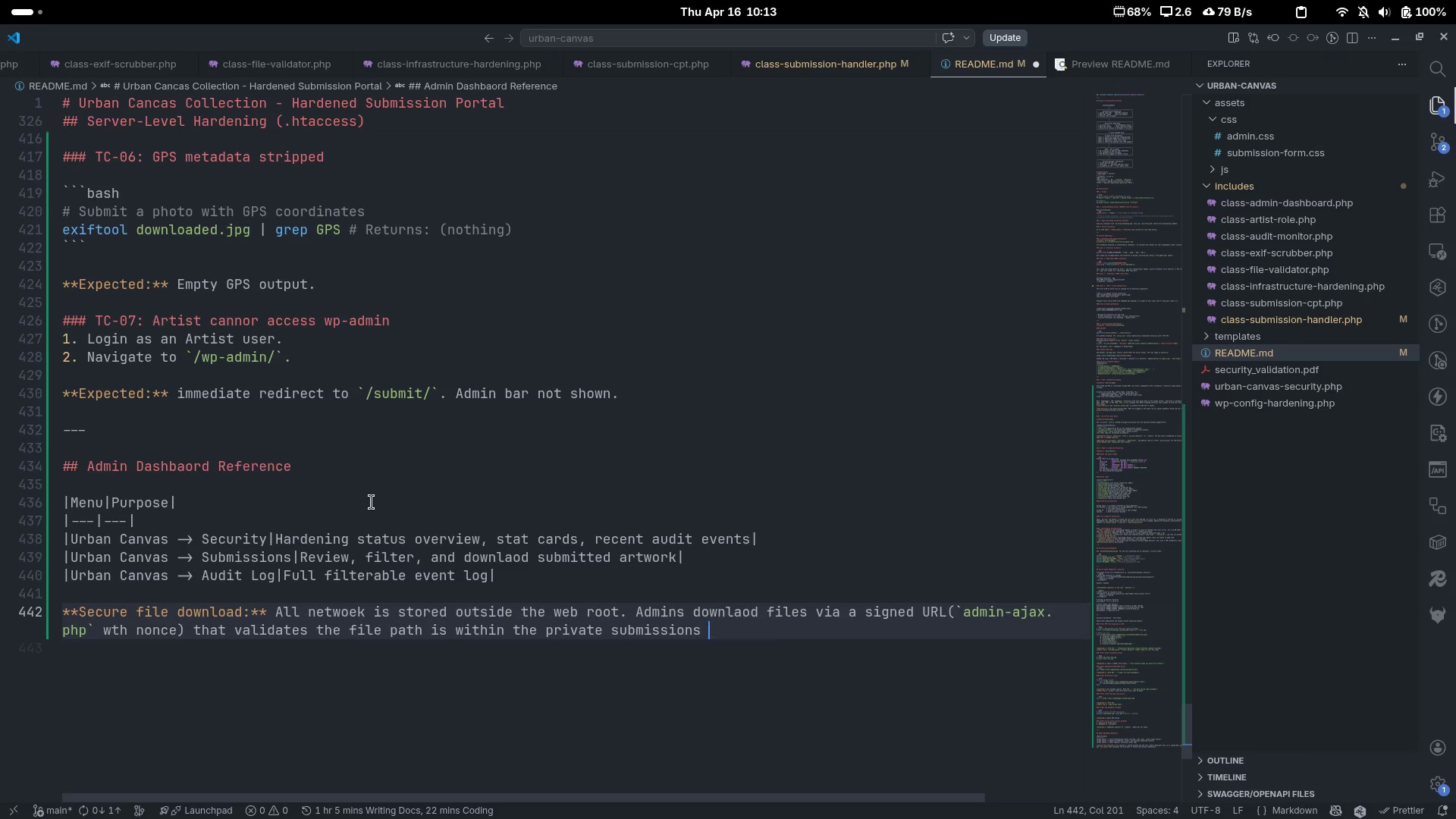 
key(Control+Backspace)
 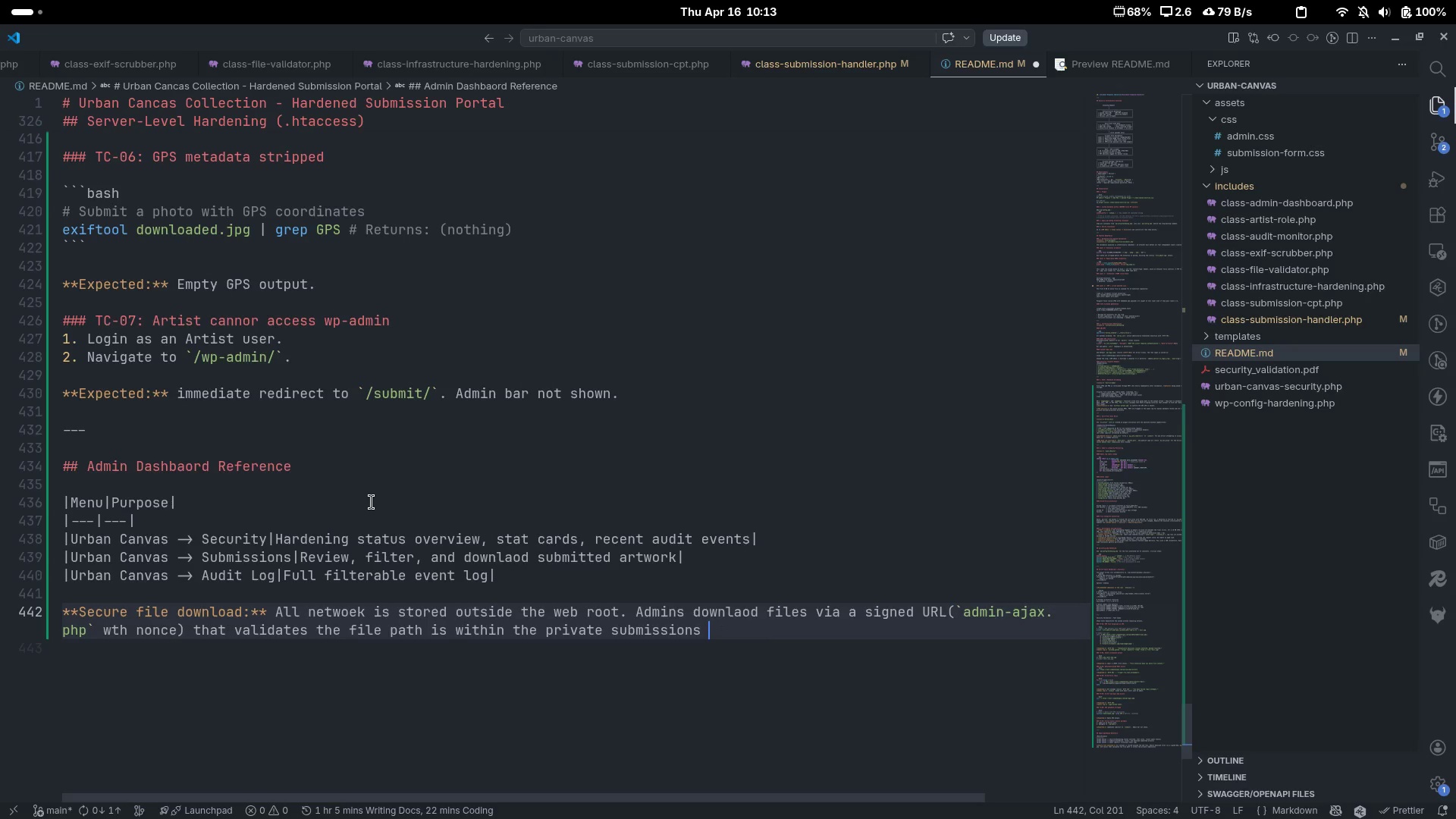 
type(directory.)
 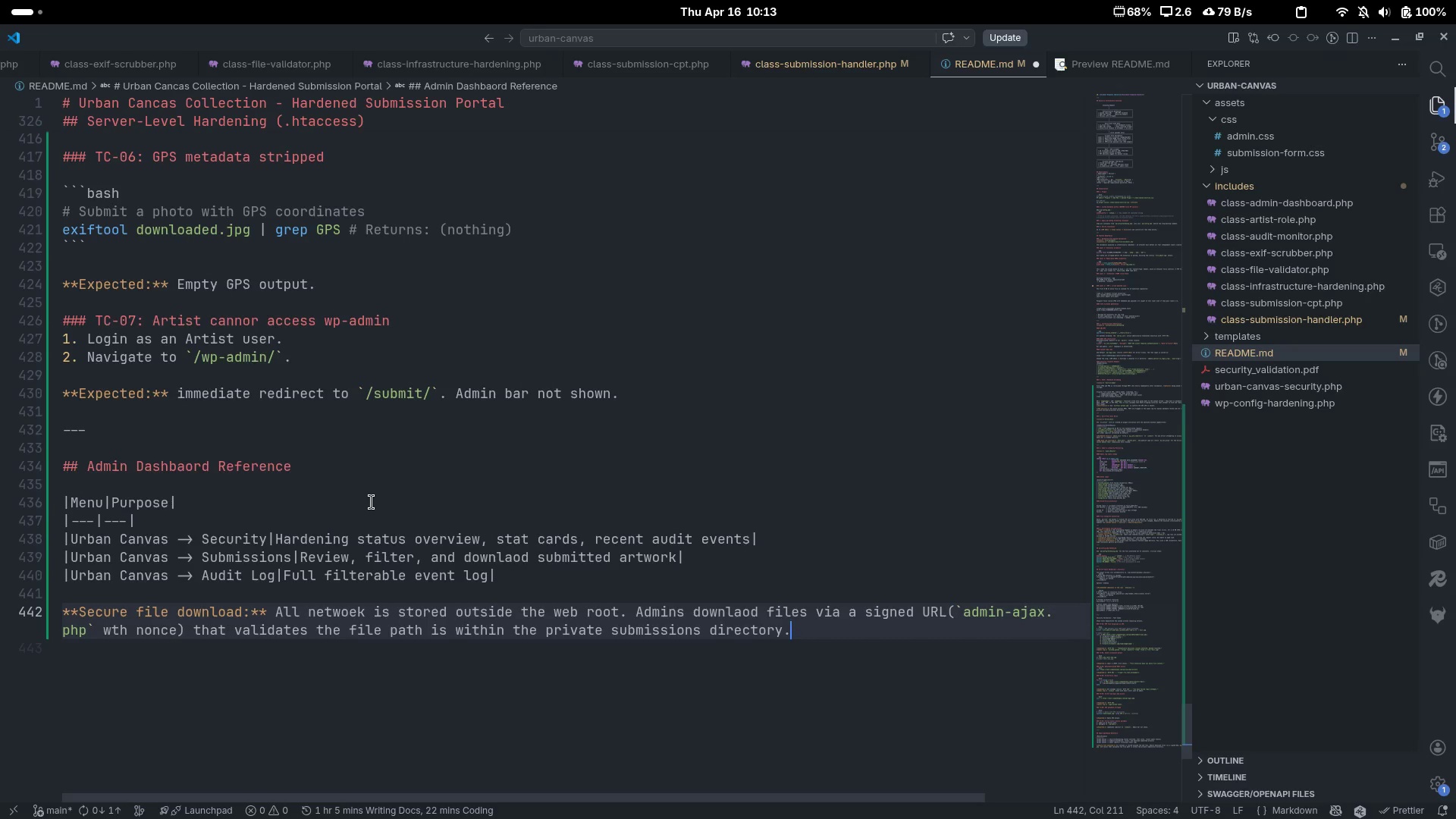 
key(Enter)
 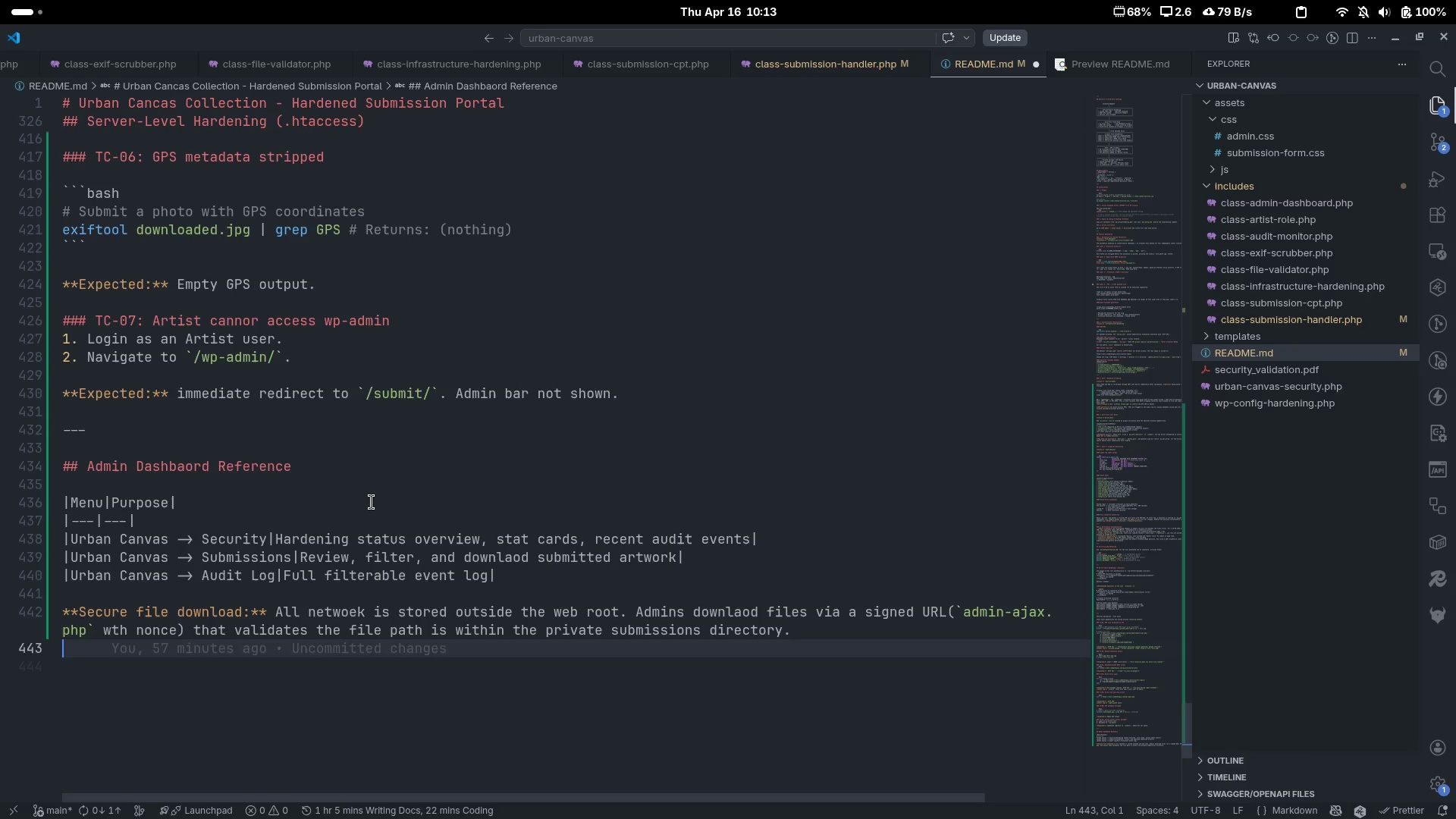 
key(Enter)
 